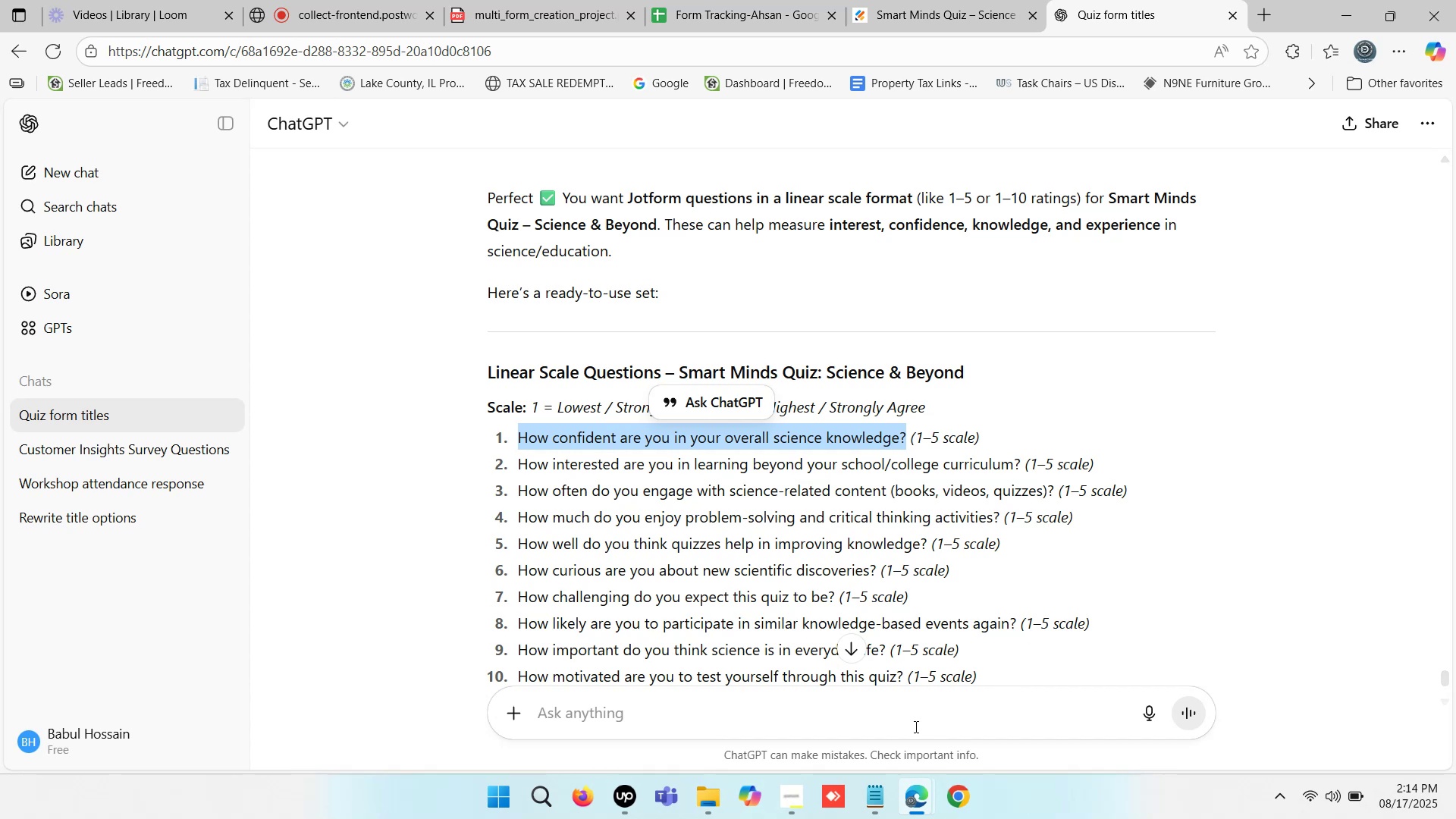 
left_click([914, 719])
 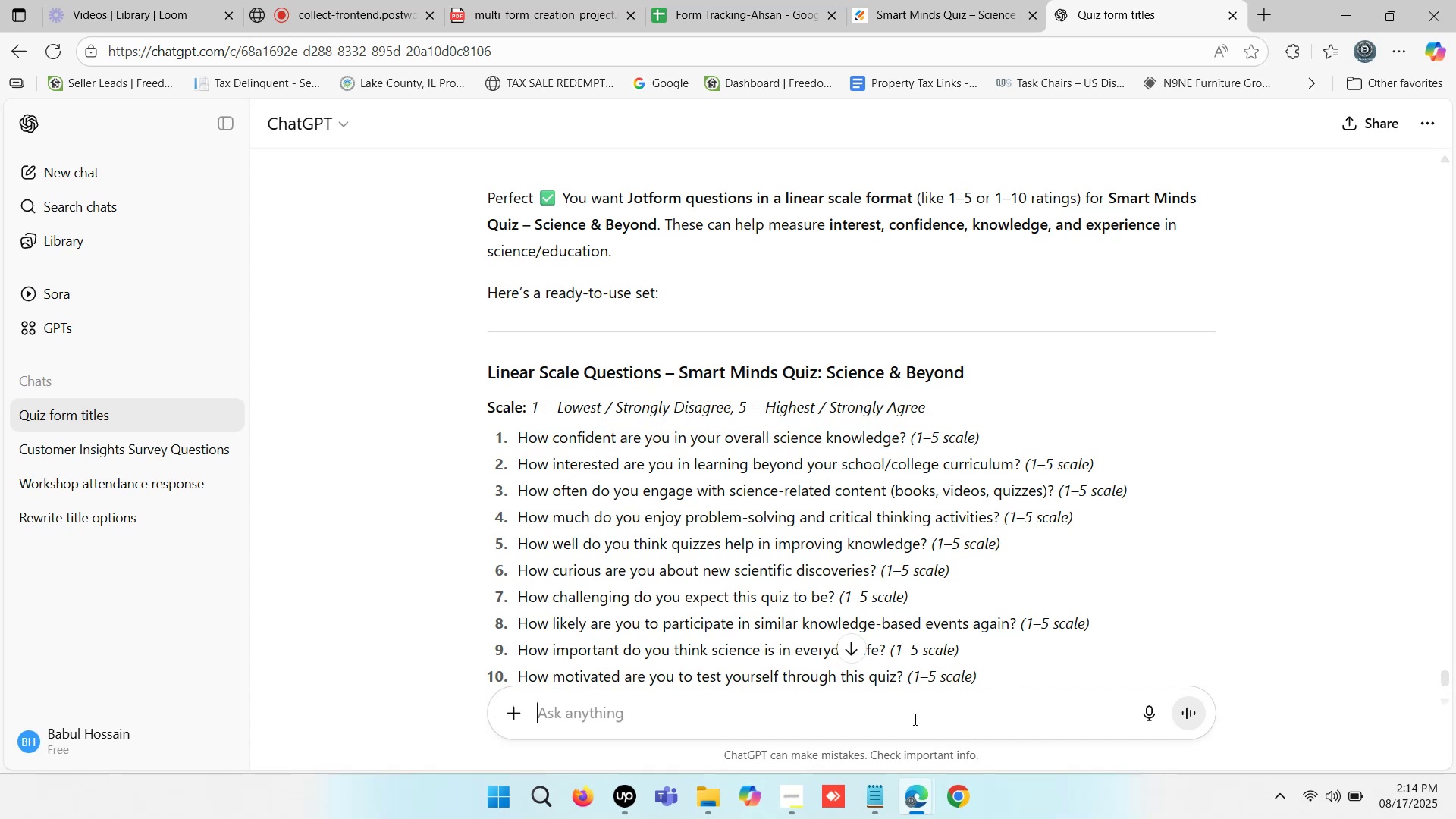 
key(Control+V)
 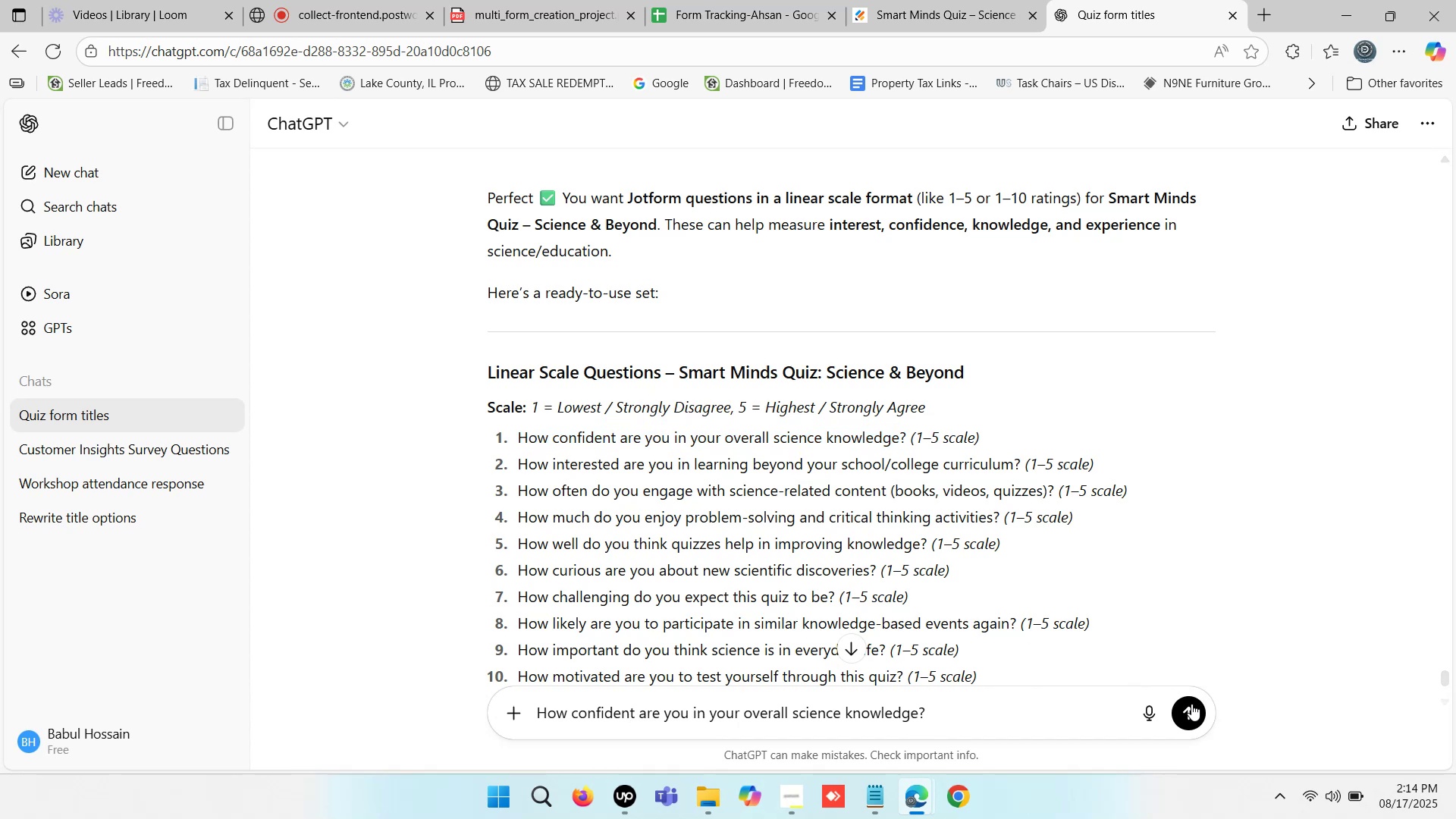 
left_click([1191, 712])
 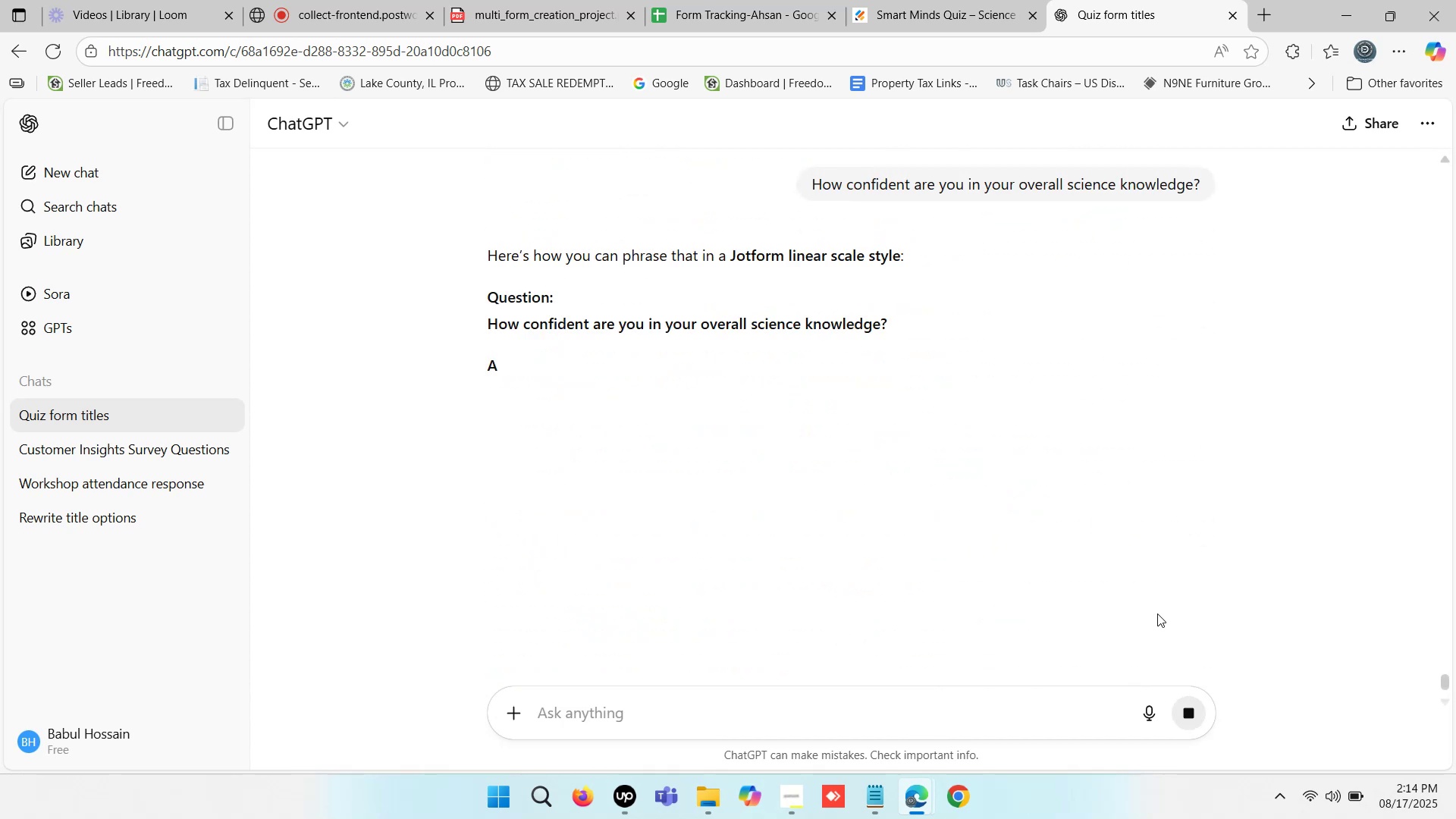 
wait(8.06)
 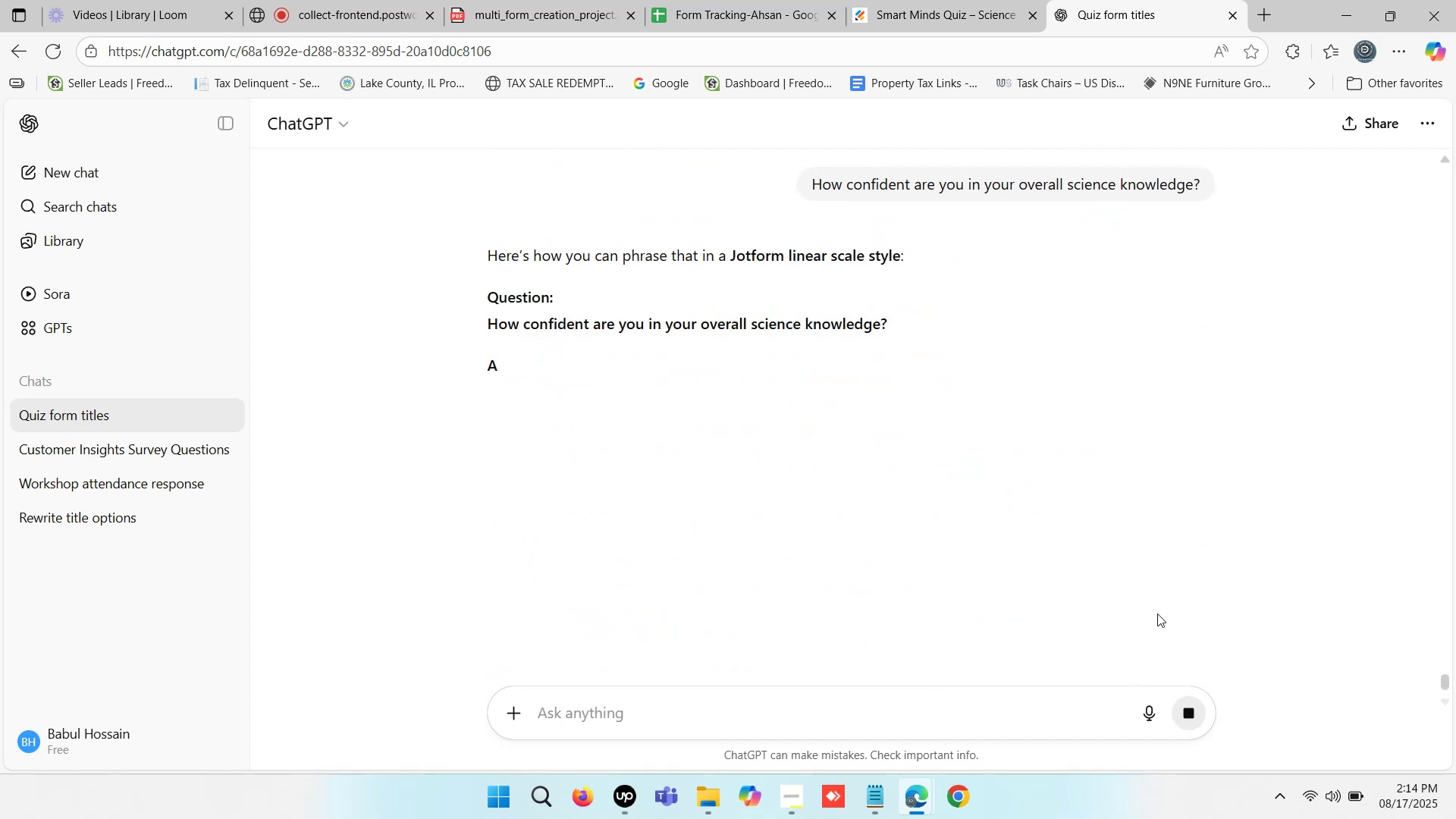 
key(Control+ControlLeft)
 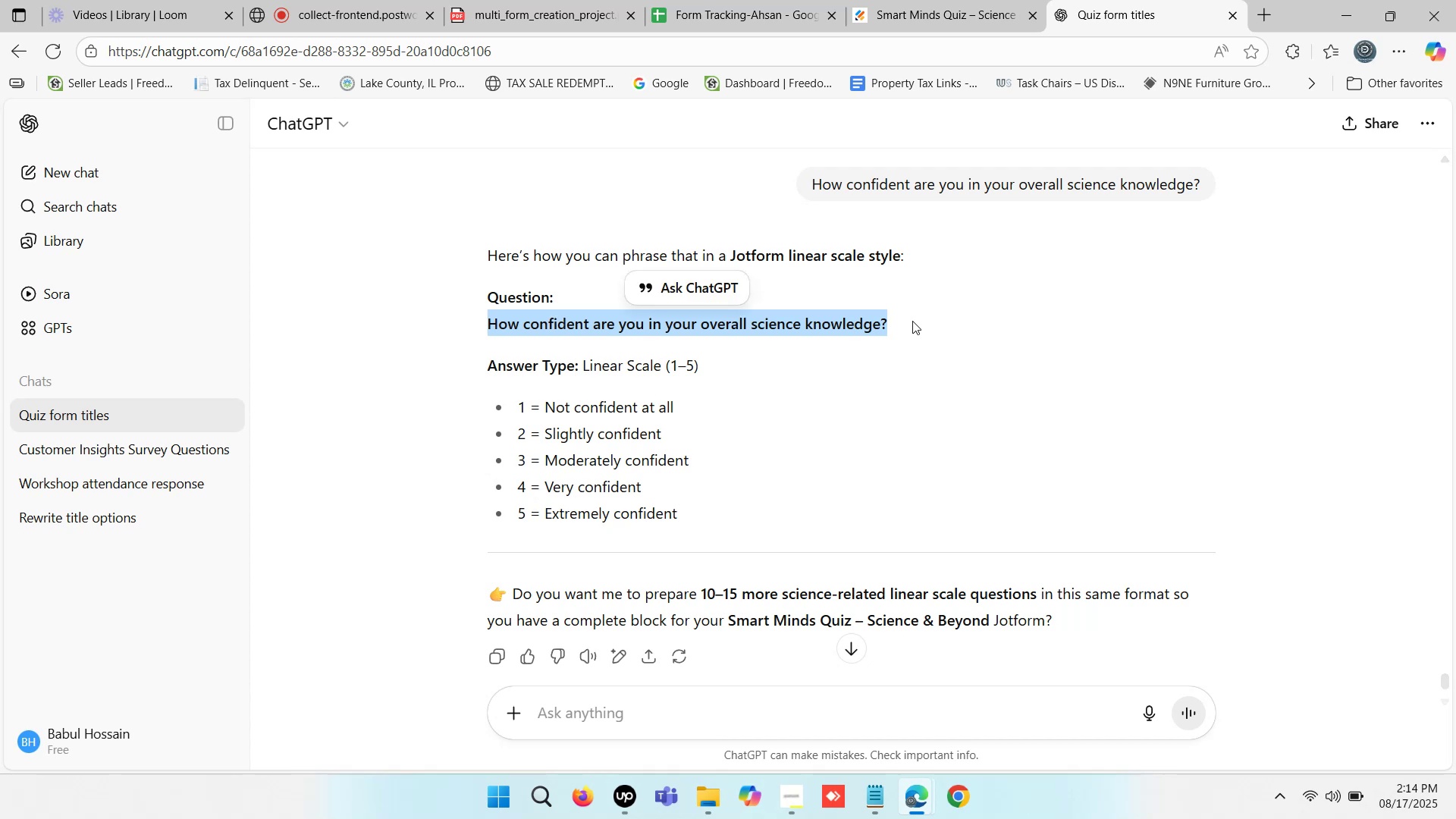 
key(Control+C)
 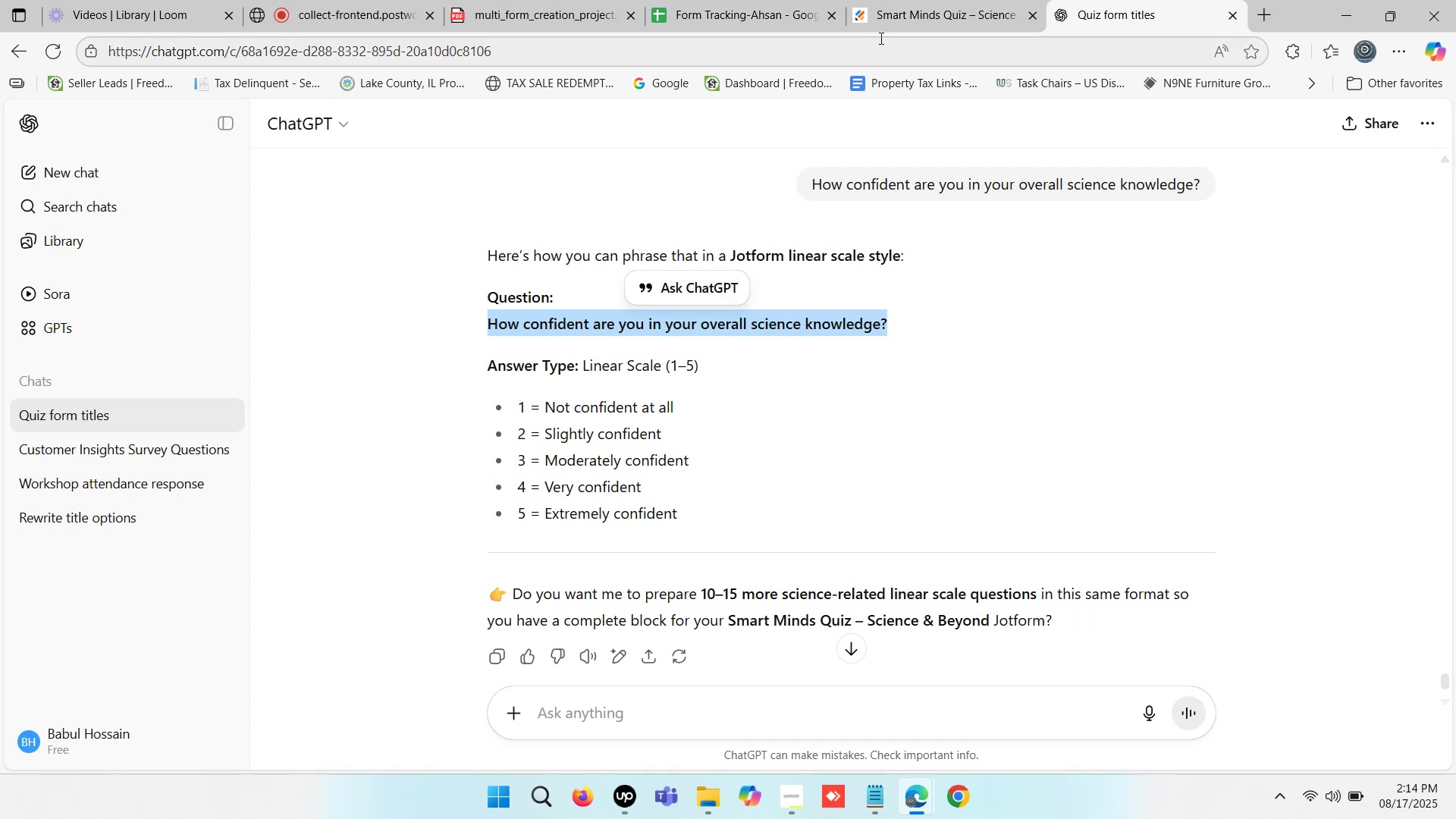 
left_click([899, 0])
 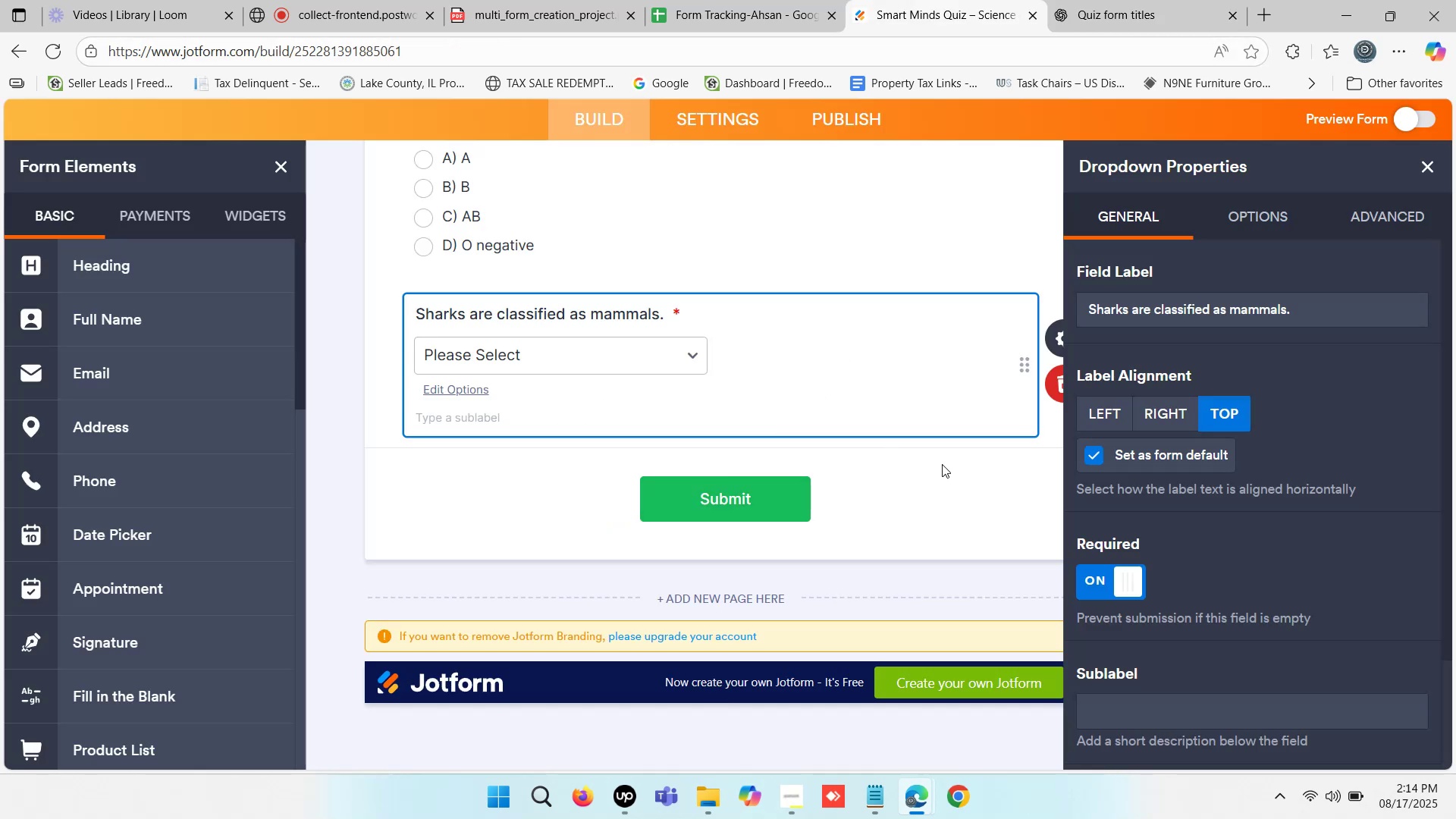 
left_click([953, 468])
 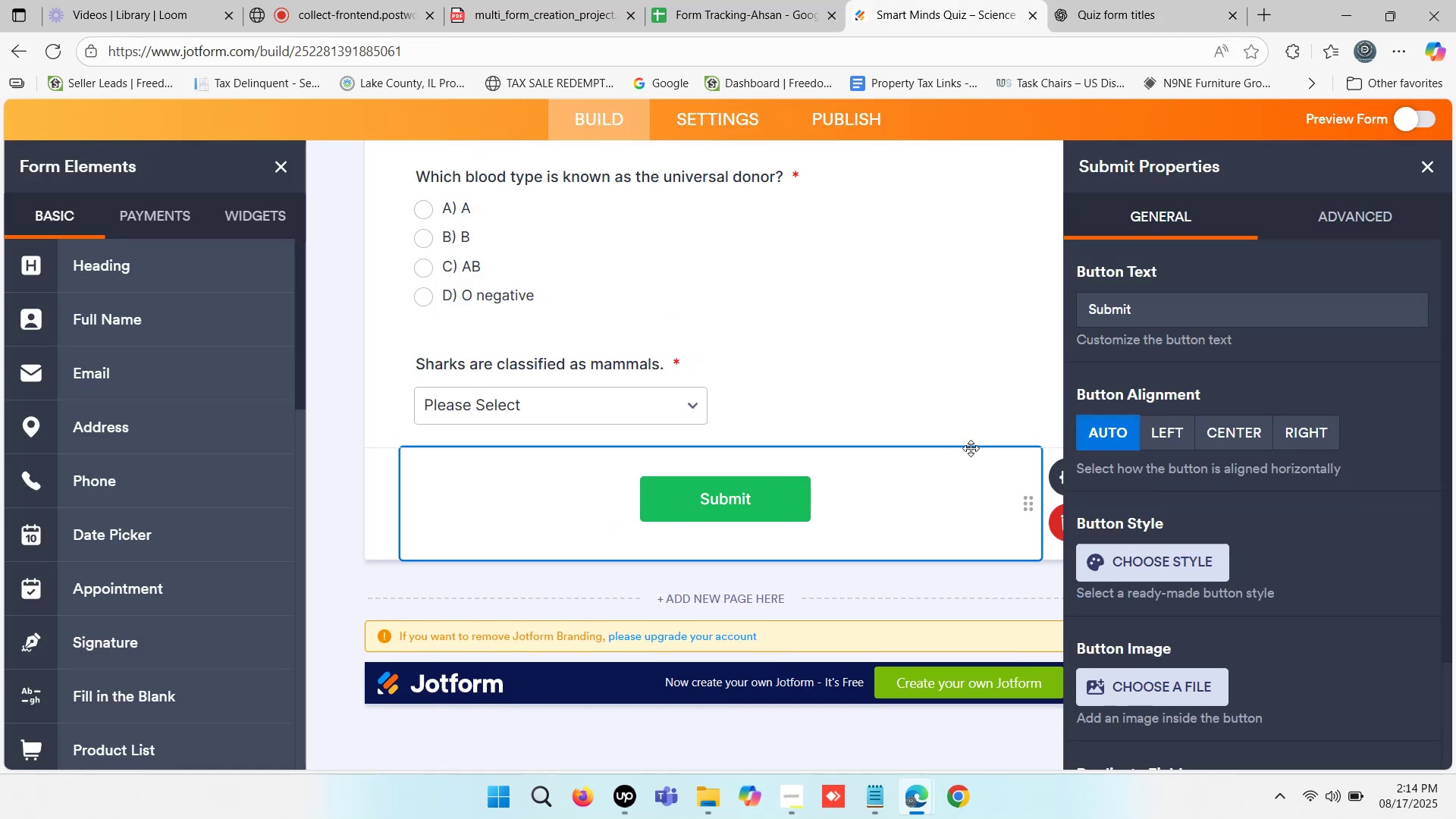 
scroll: coordinate [924, 388], scroll_direction: down, amount: 1.0
 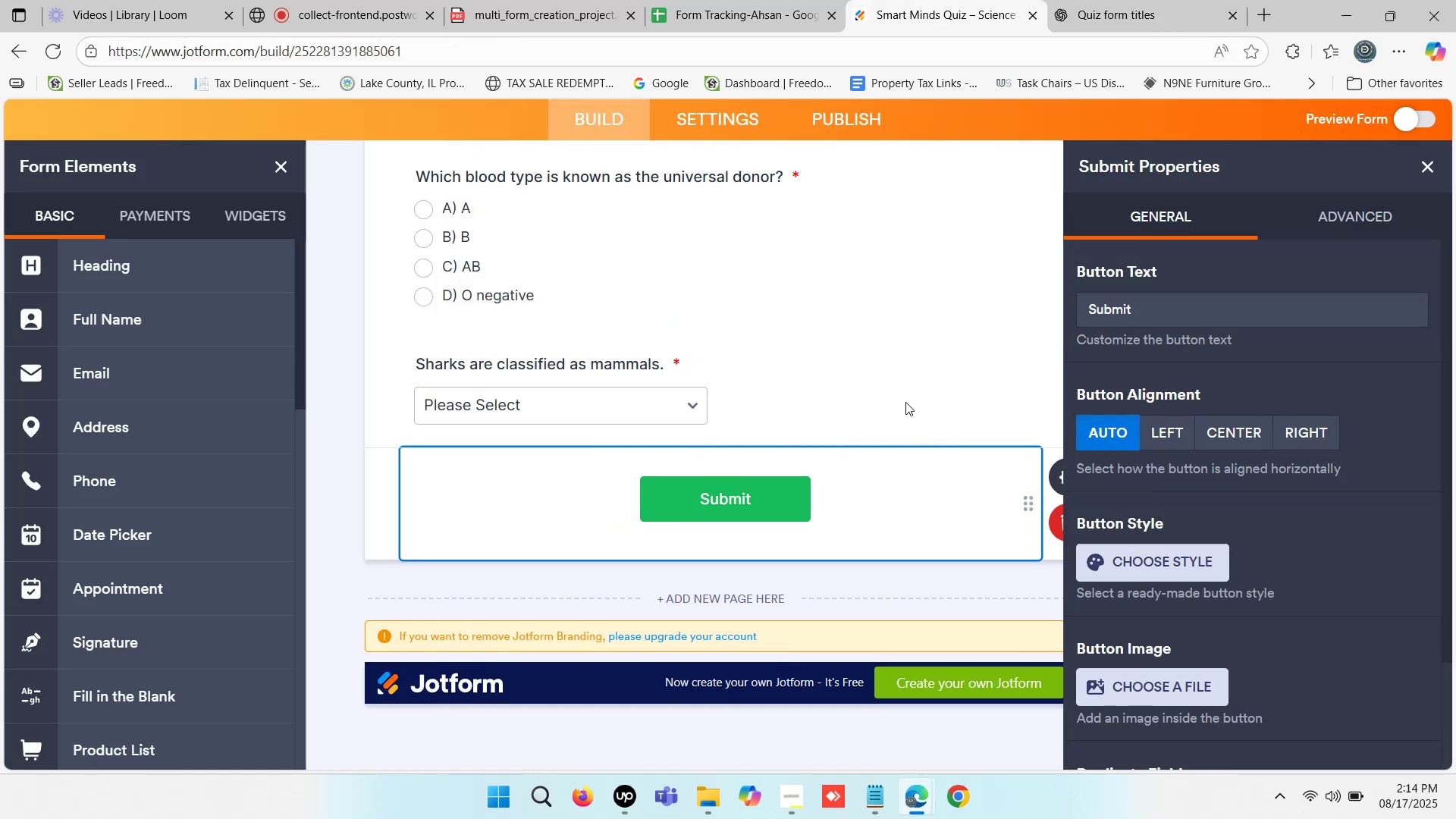 
left_click([905, 402])
 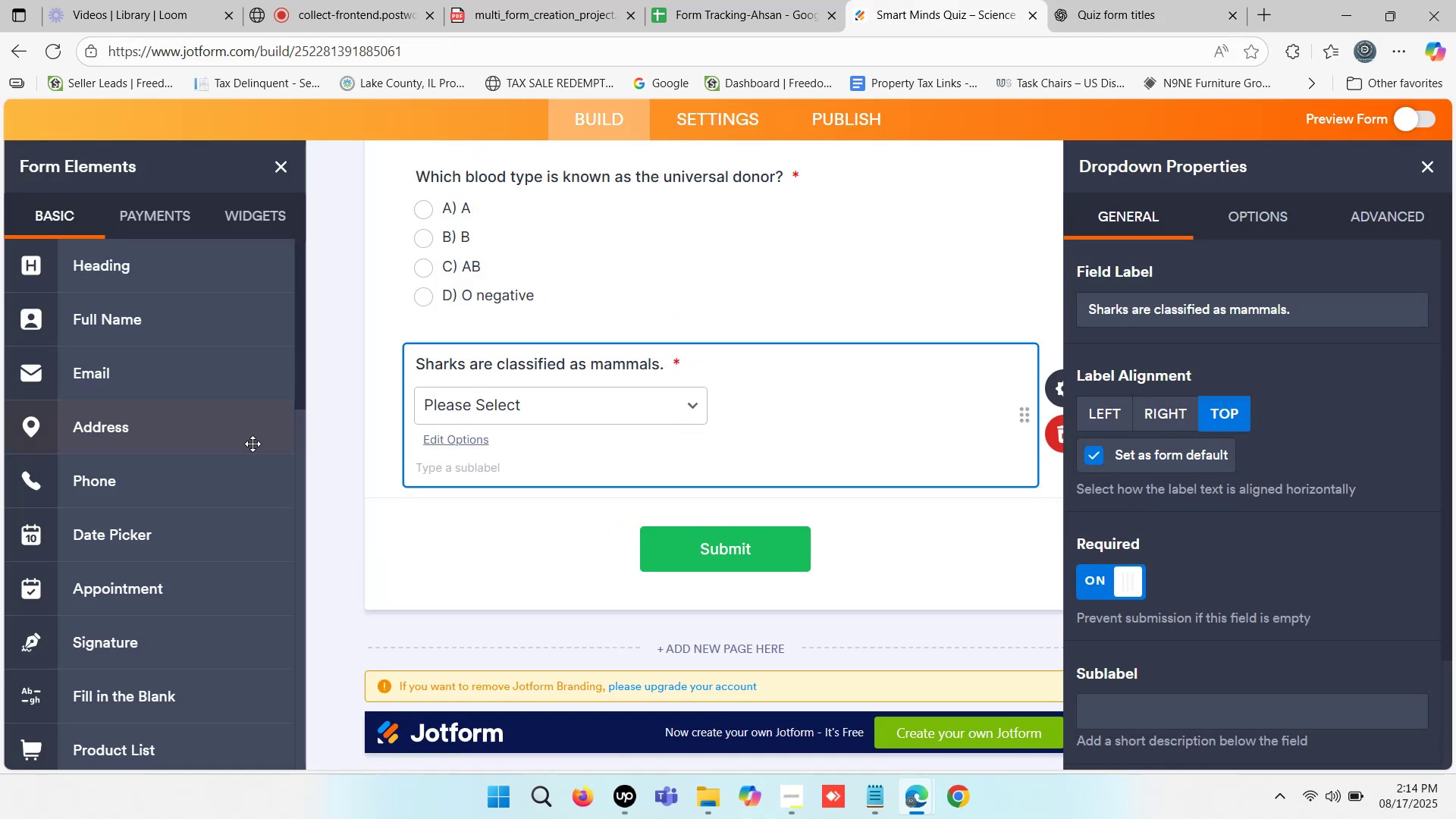 
scroll: coordinate [171, 552], scroll_direction: down, amount: 11.0
 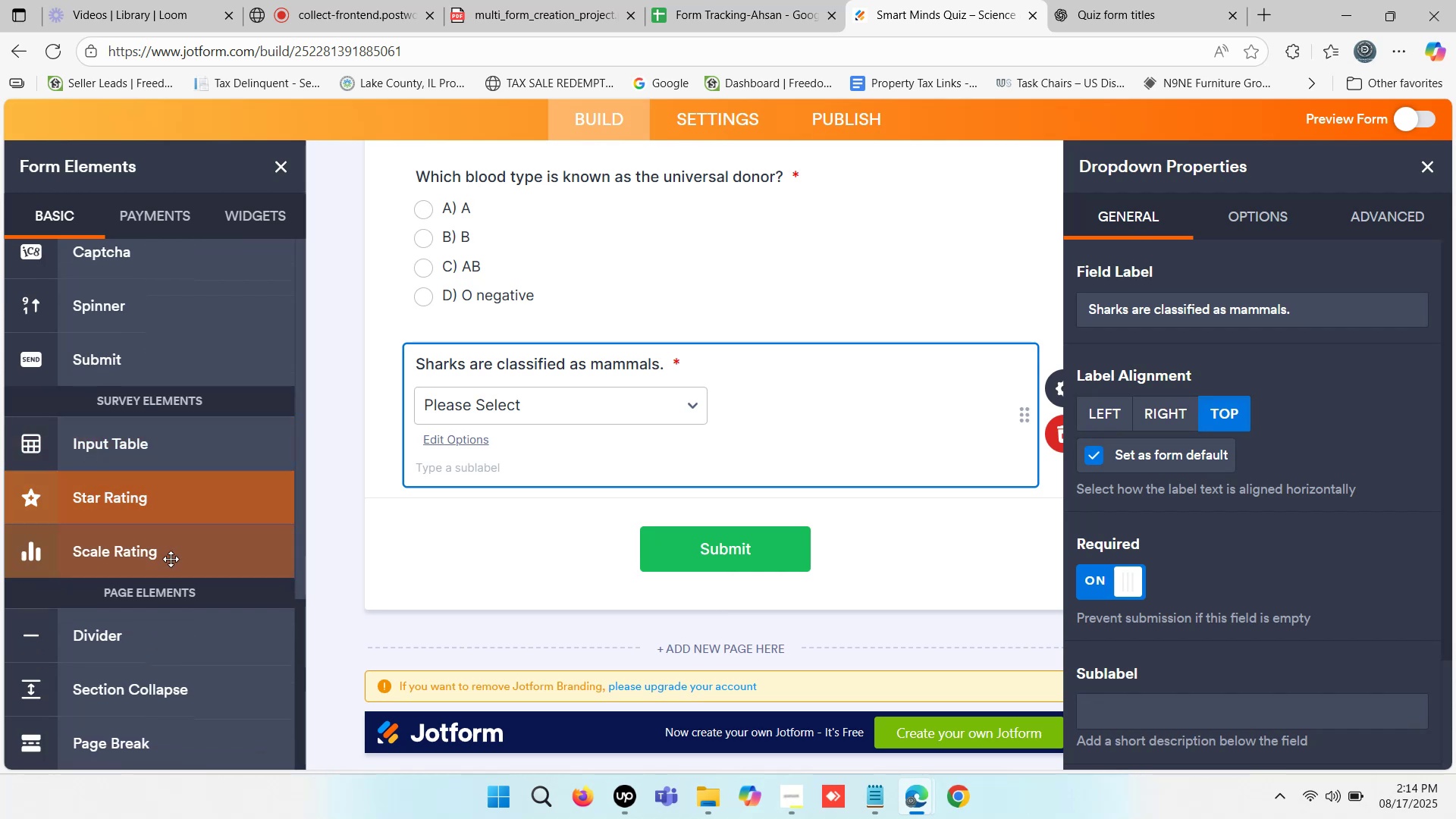 
left_click([171, 559])
 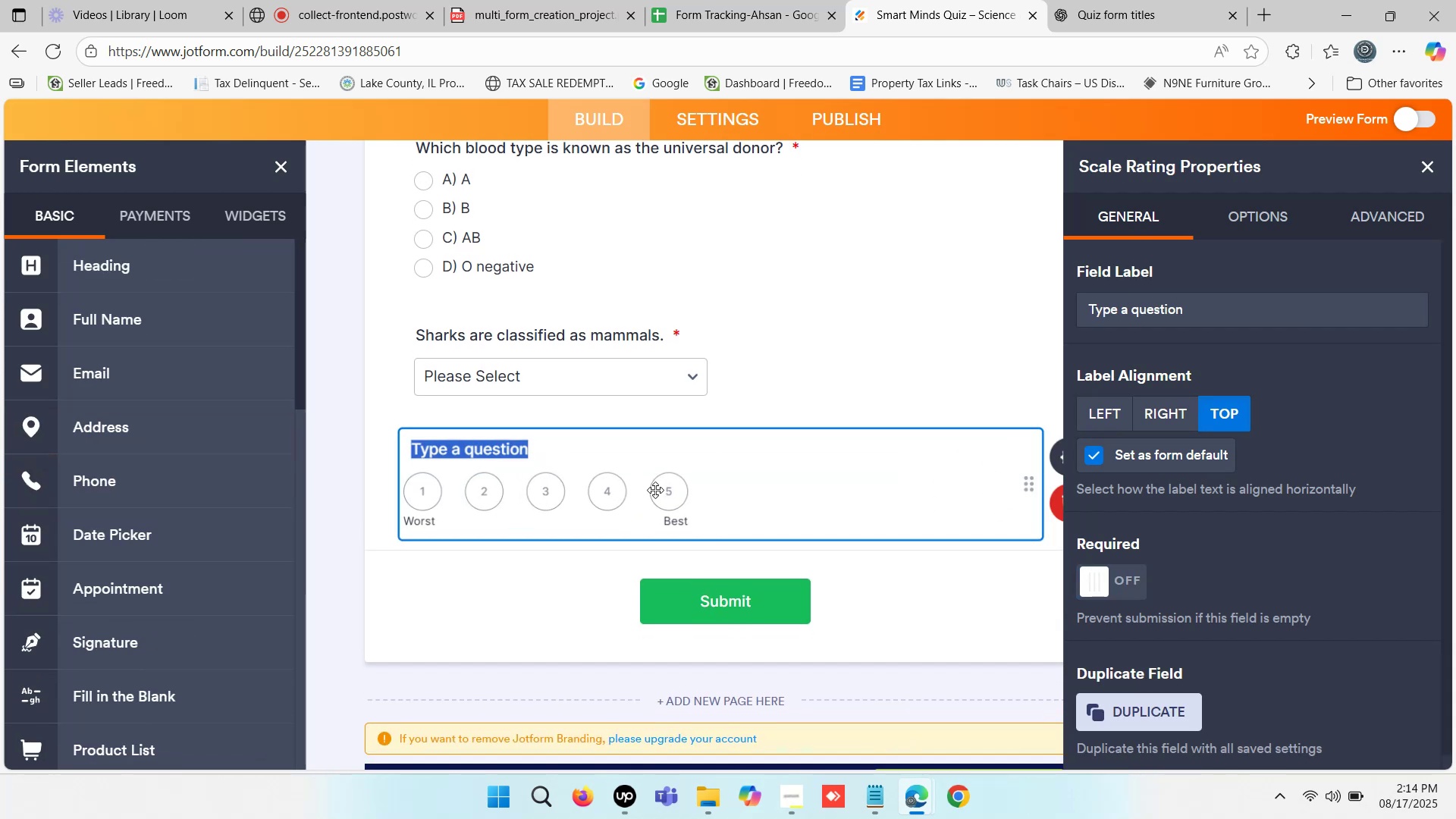 
key(Control+V)
 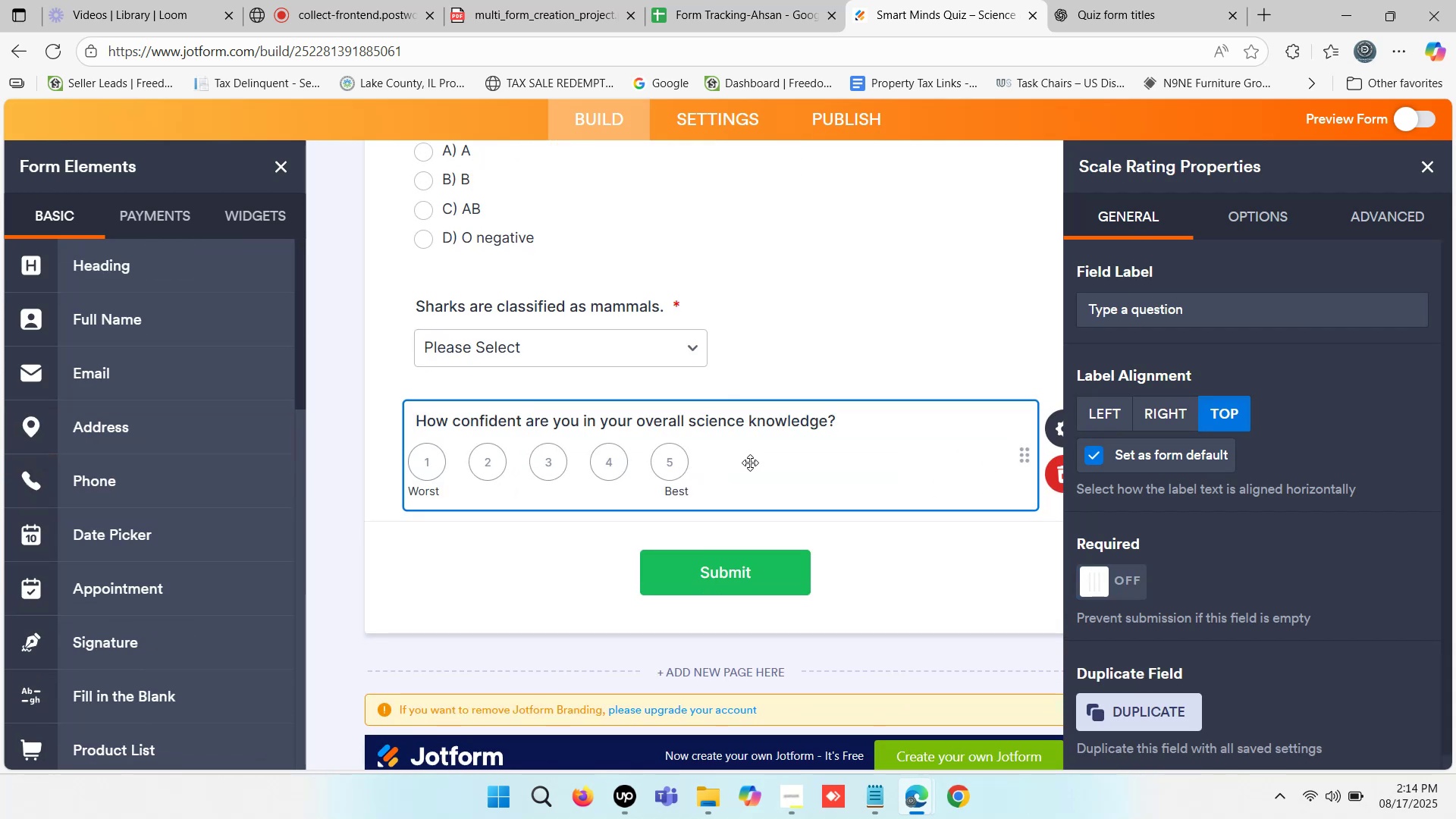 
left_click([1092, 0])
 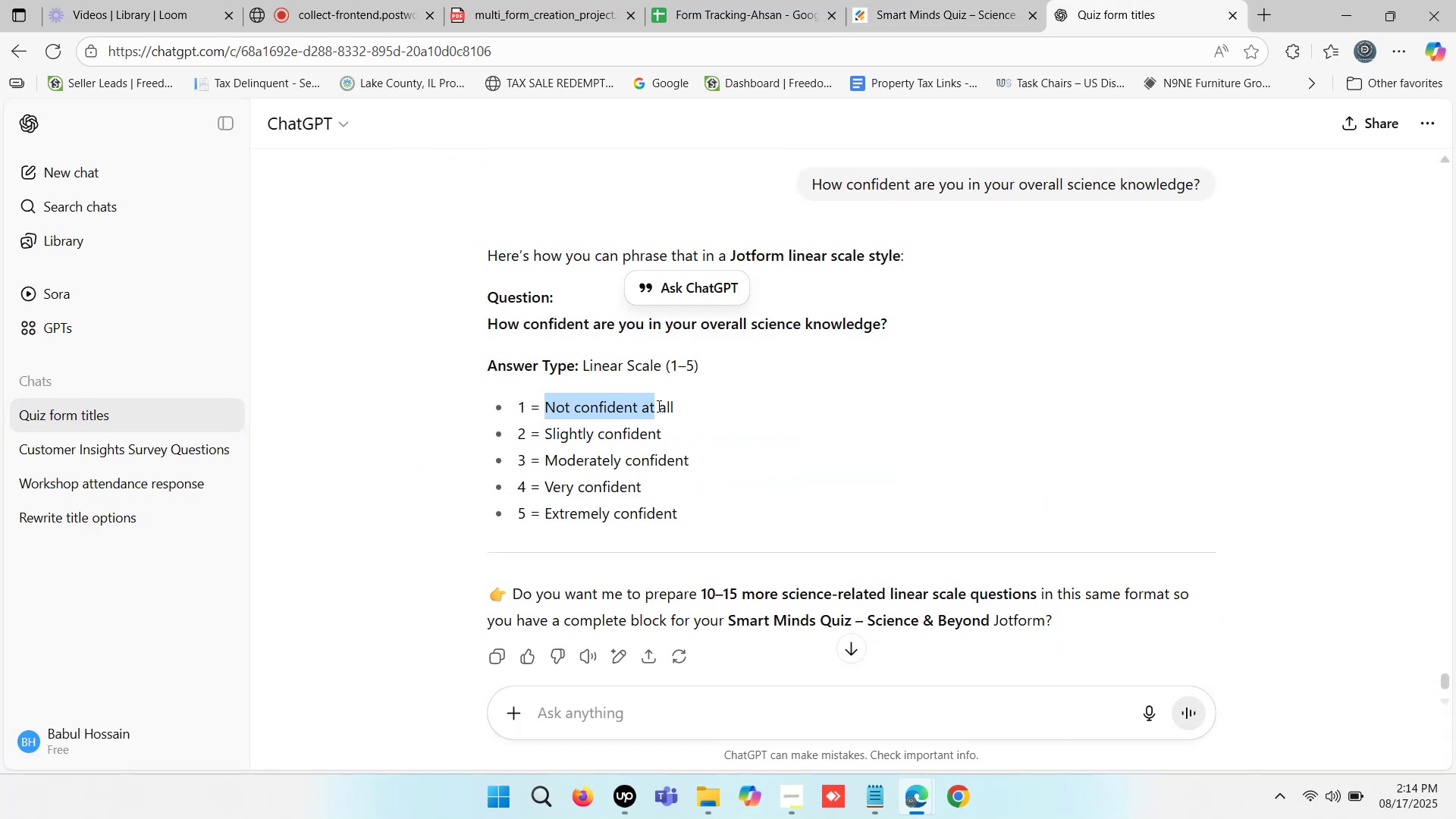 
key(Control+ControlLeft)
 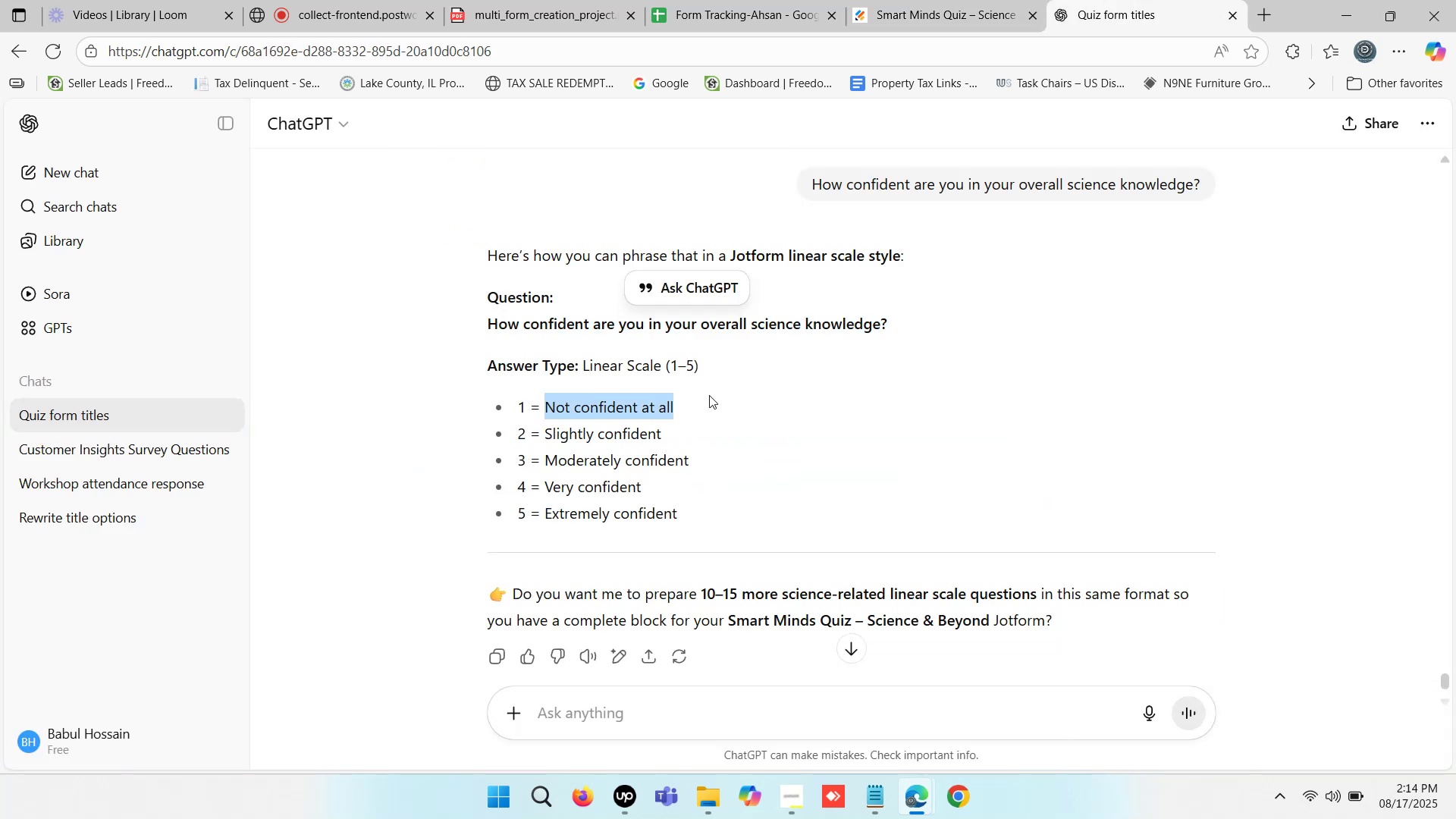 
key(Control+C)
 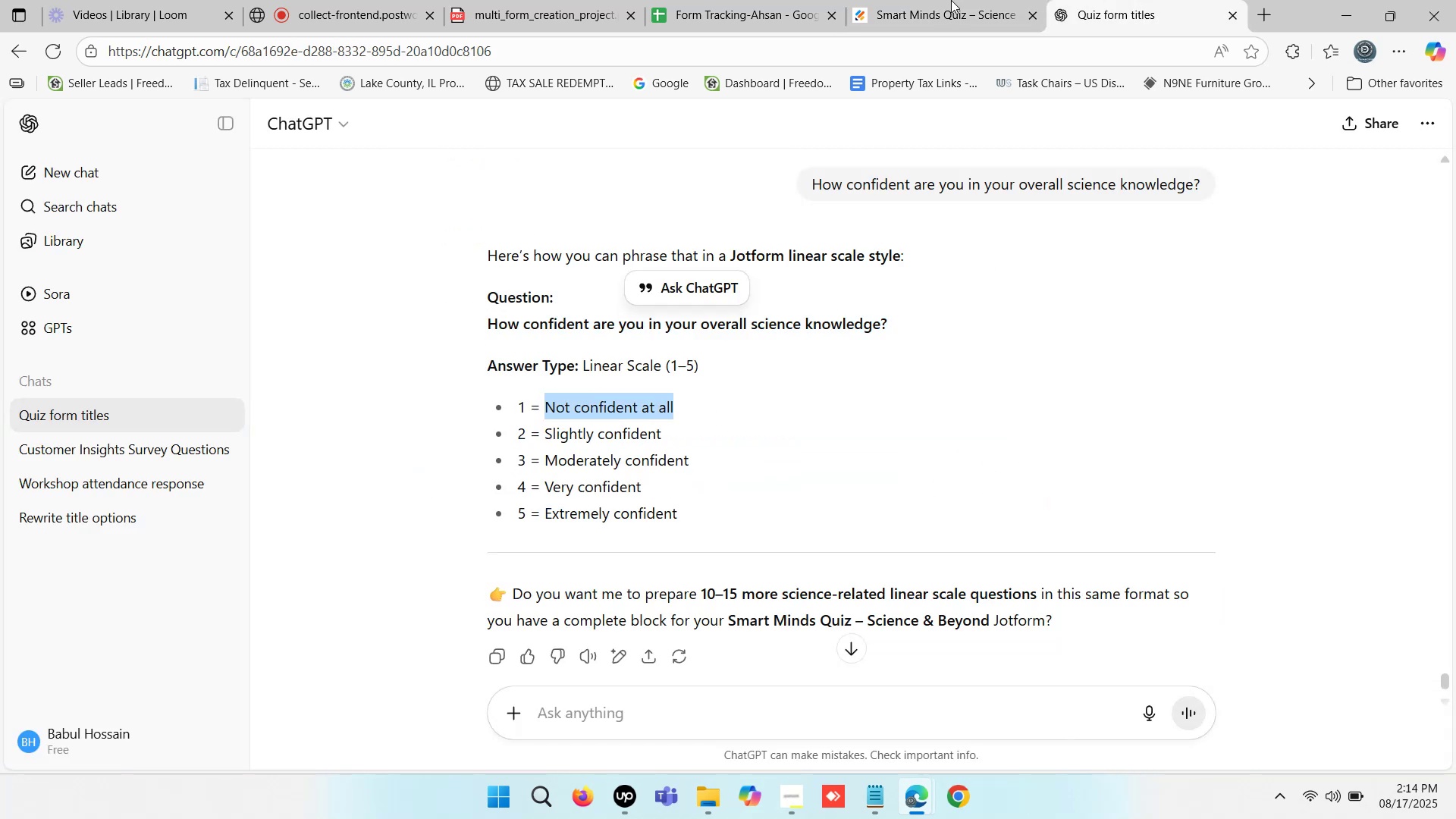 
left_click([951, 0])
 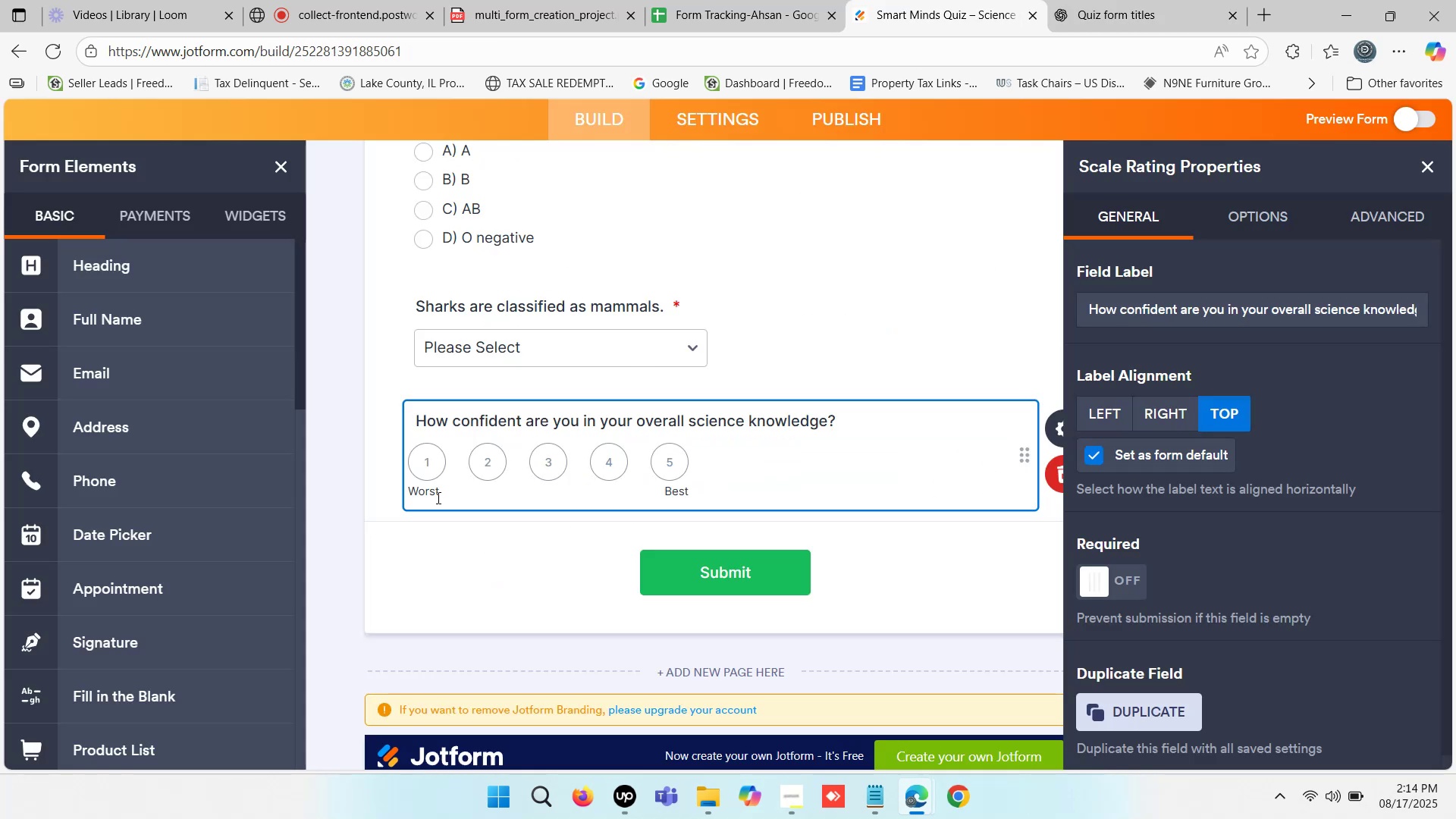 
left_click([430, 497])
 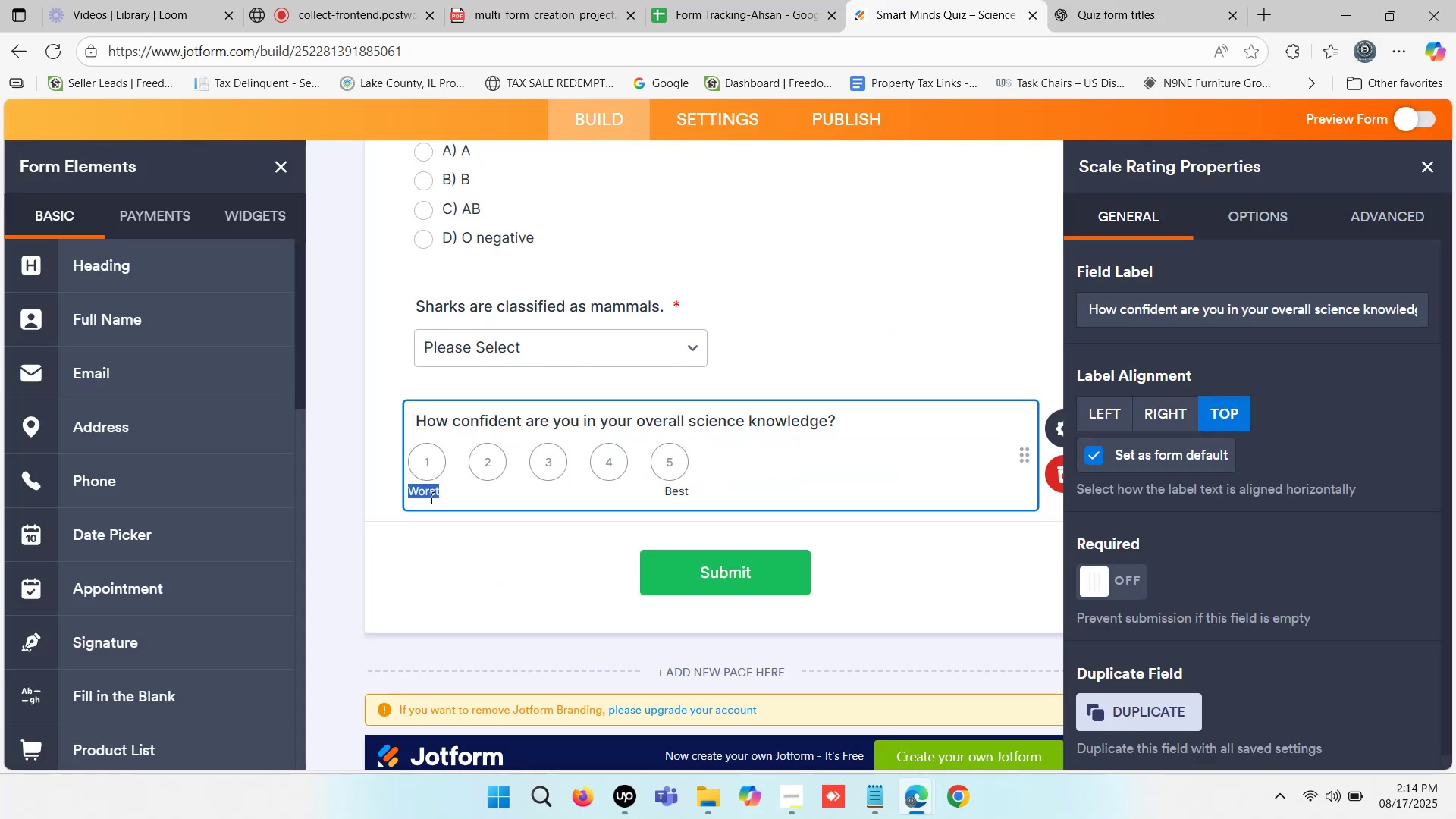 
key(Control+V)
 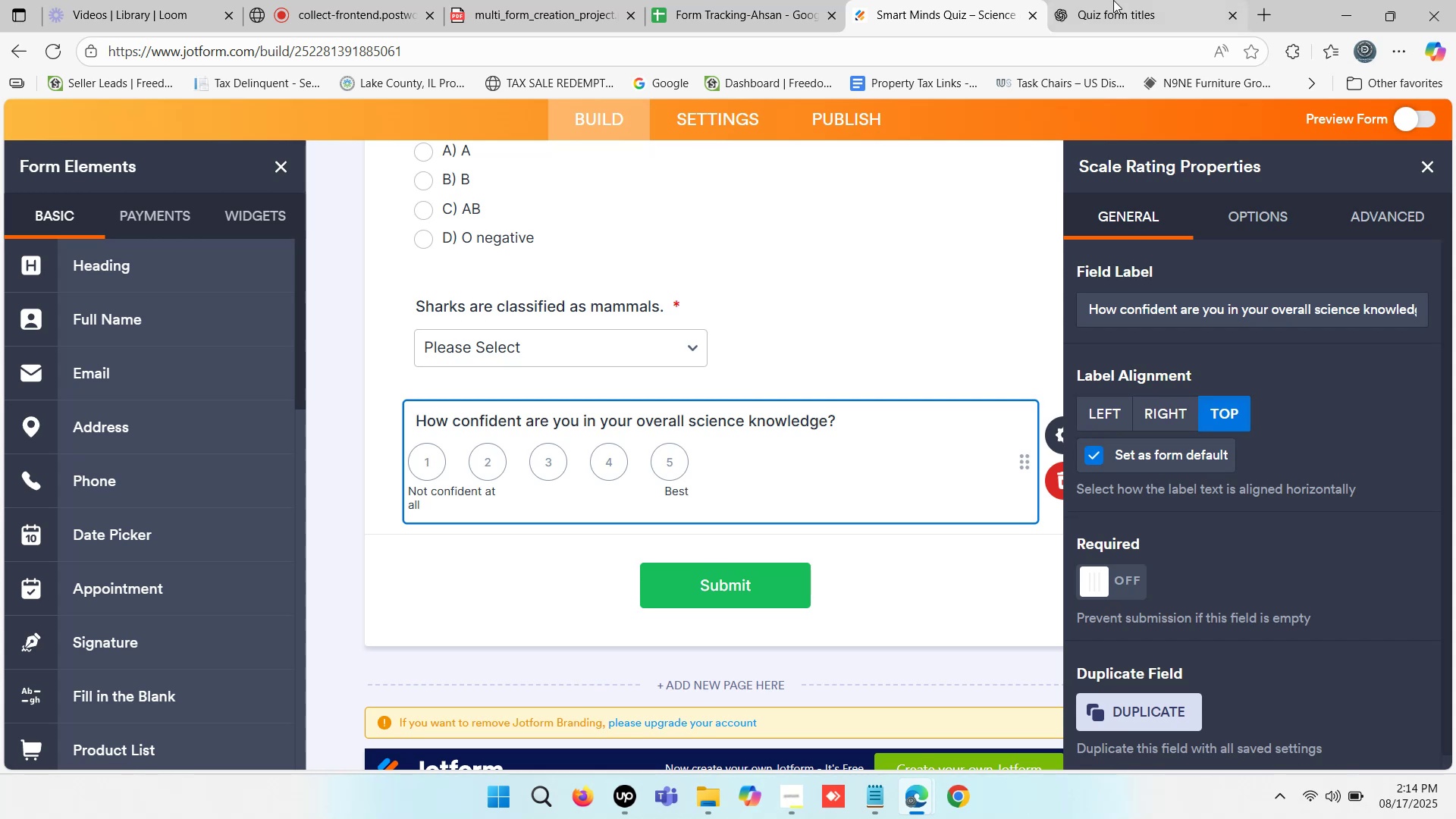 
left_click([1116, 0])
 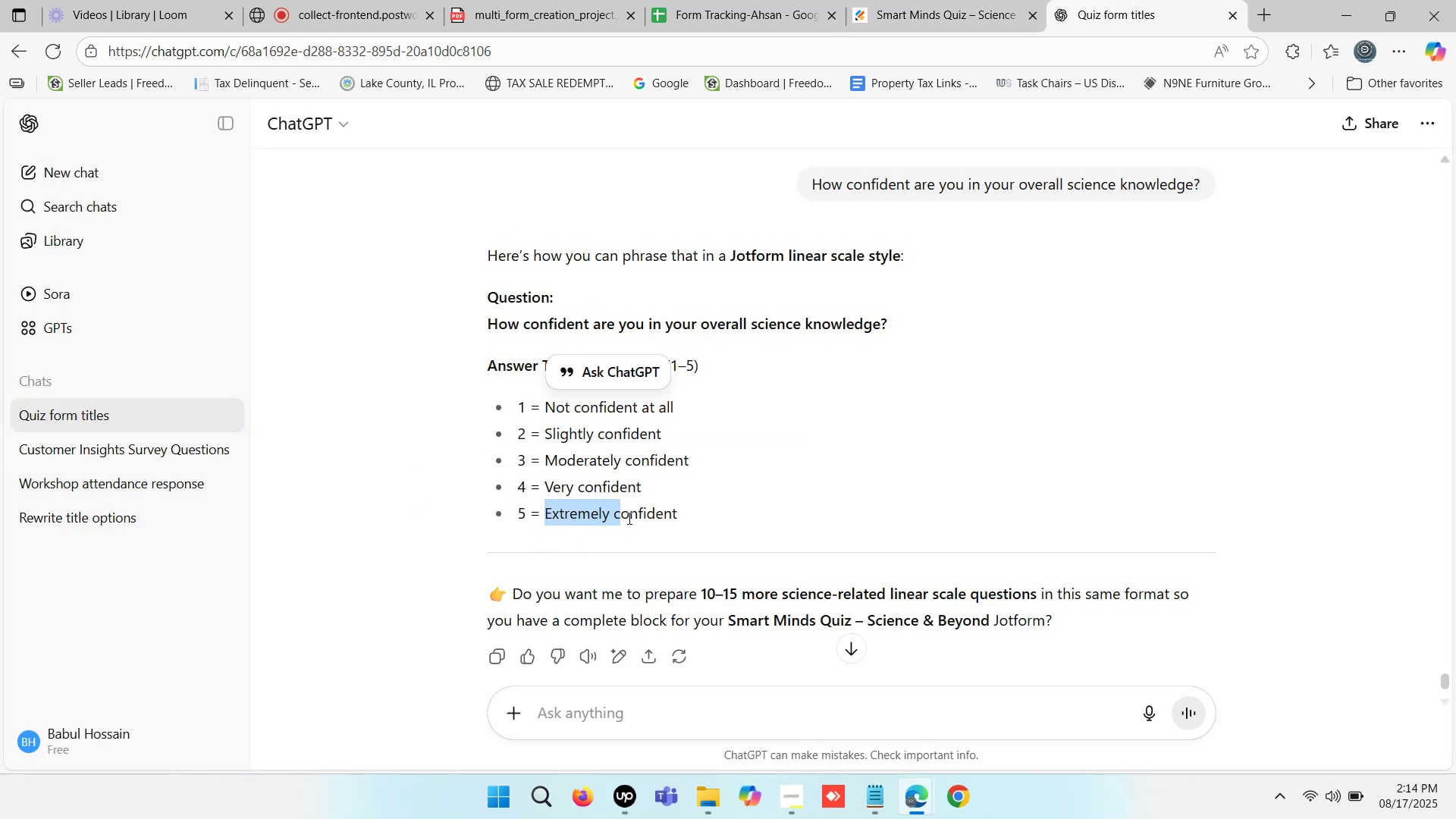 
key(Control+ControlLeft)
 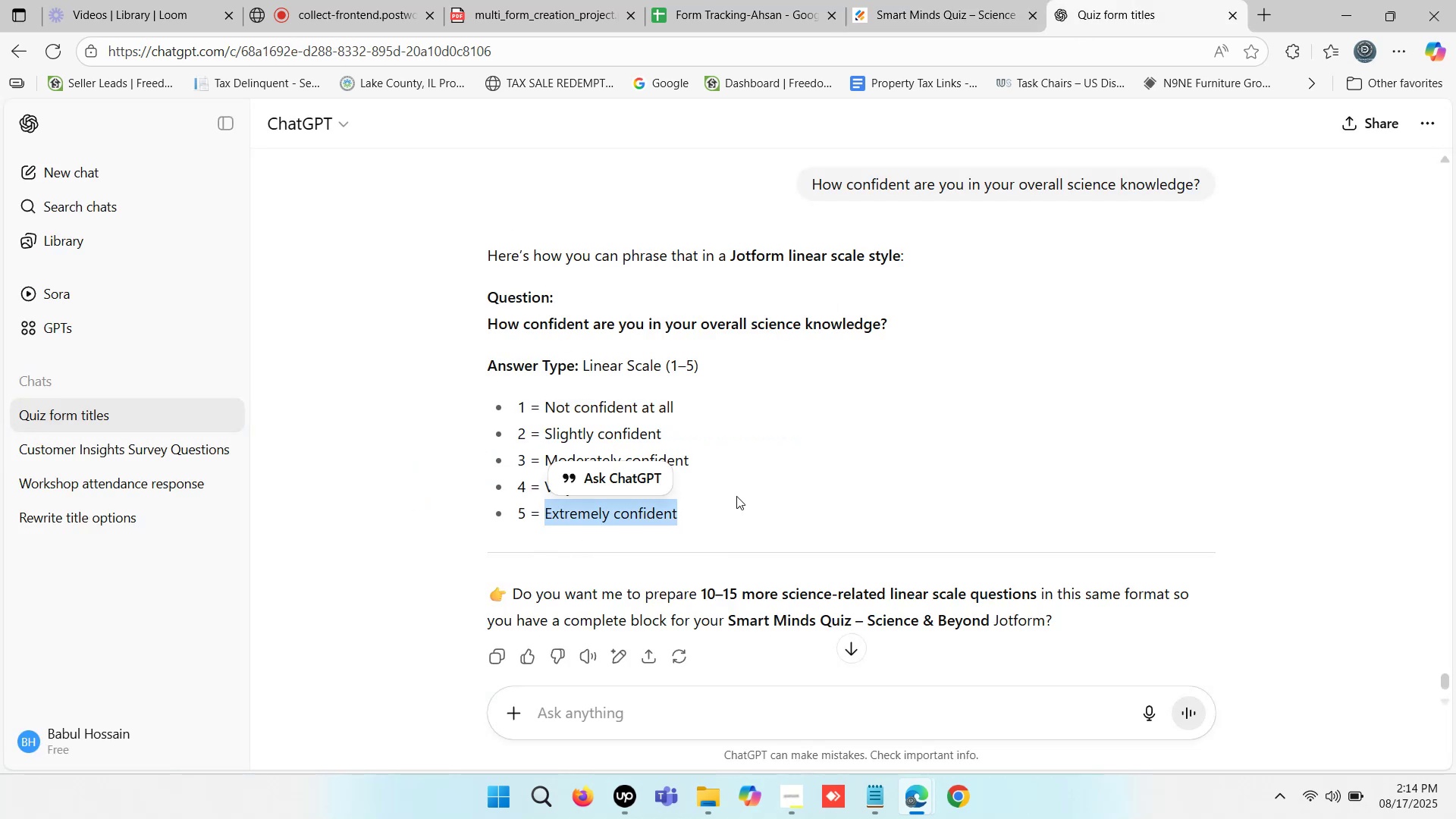 
key(Control+C)
 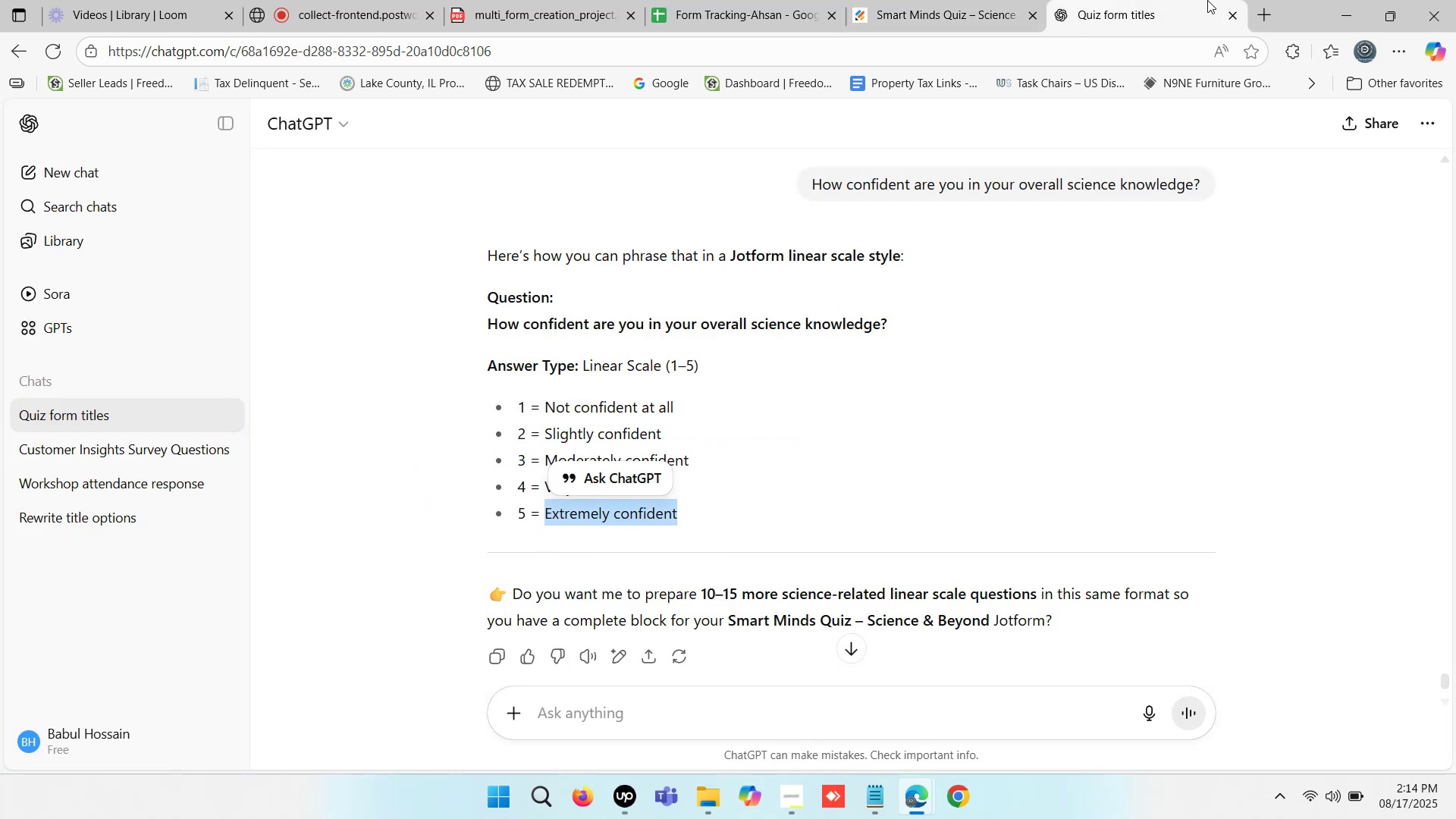 
left_click([1207, 0])
 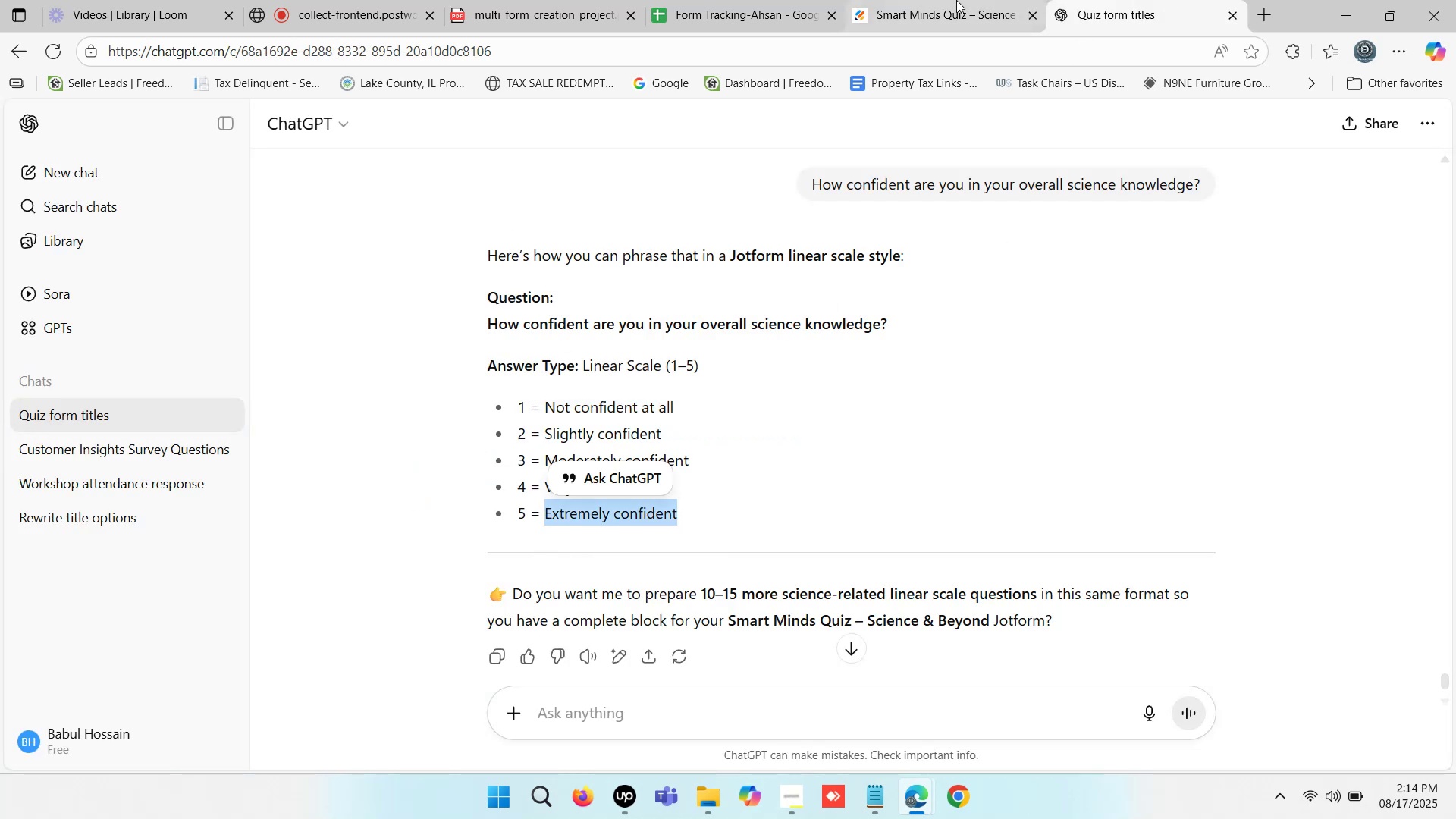 
left_click([956, 0])
 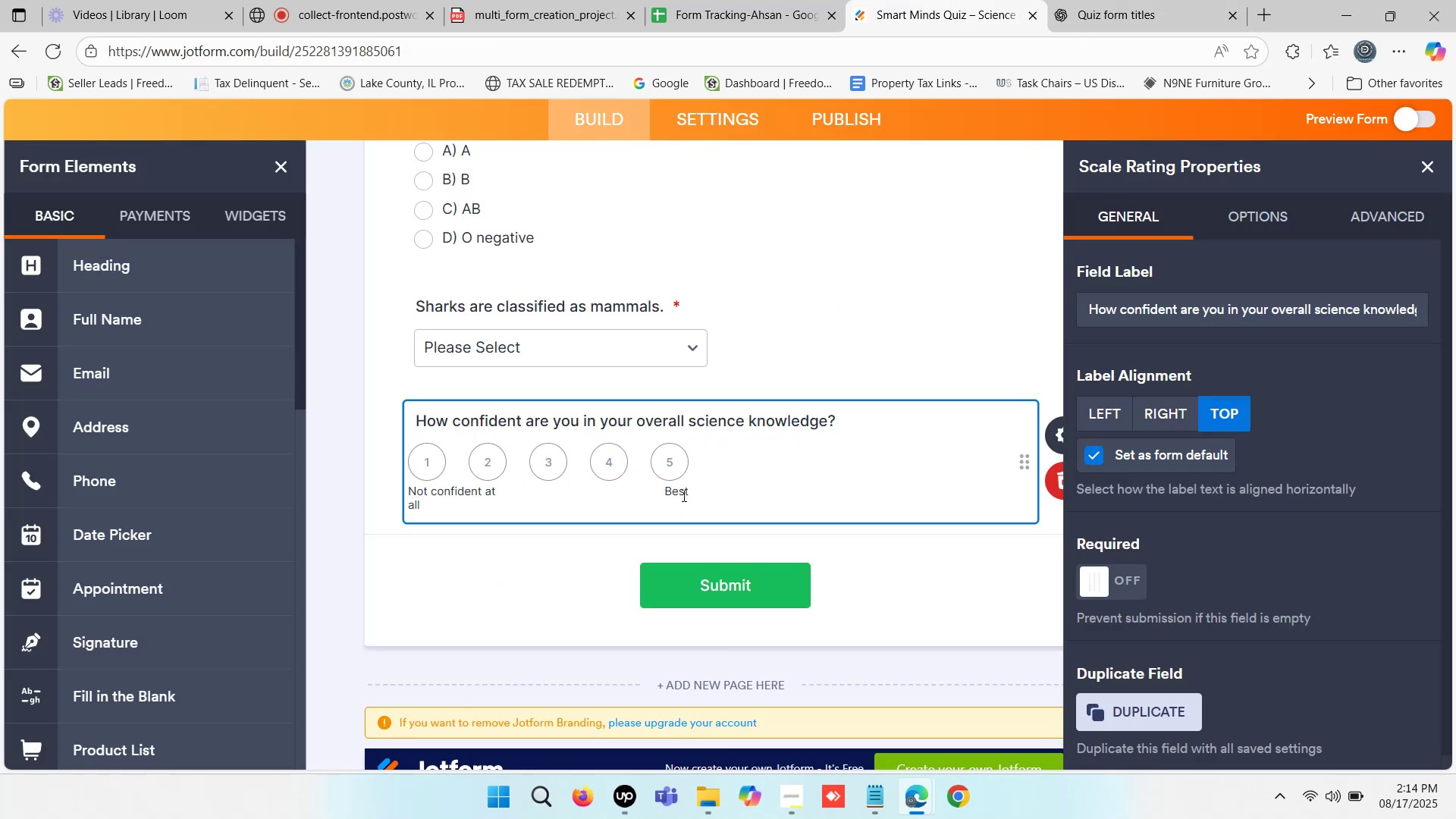 
left_click([677, 497])
 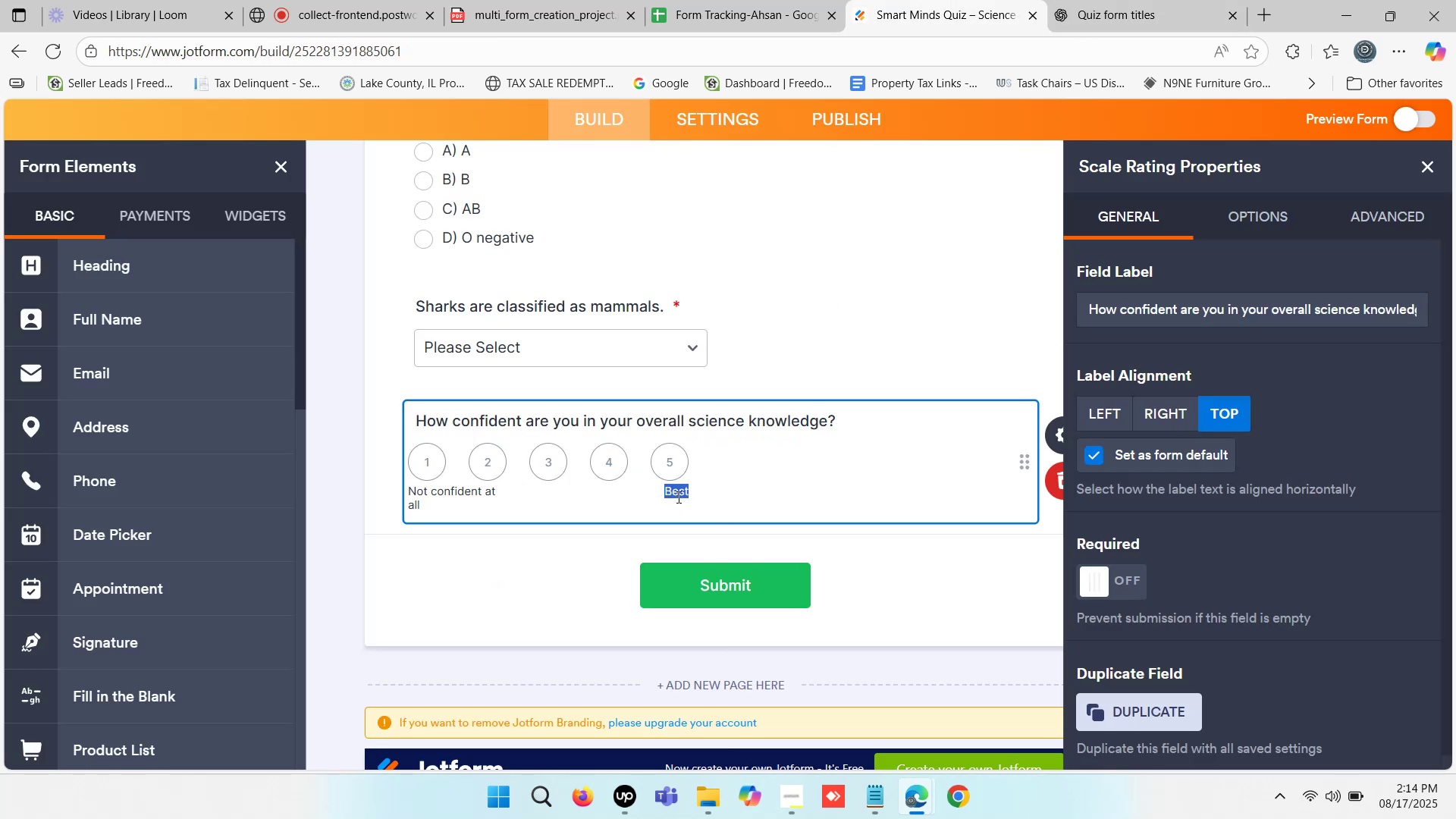 
key(Control+V)
 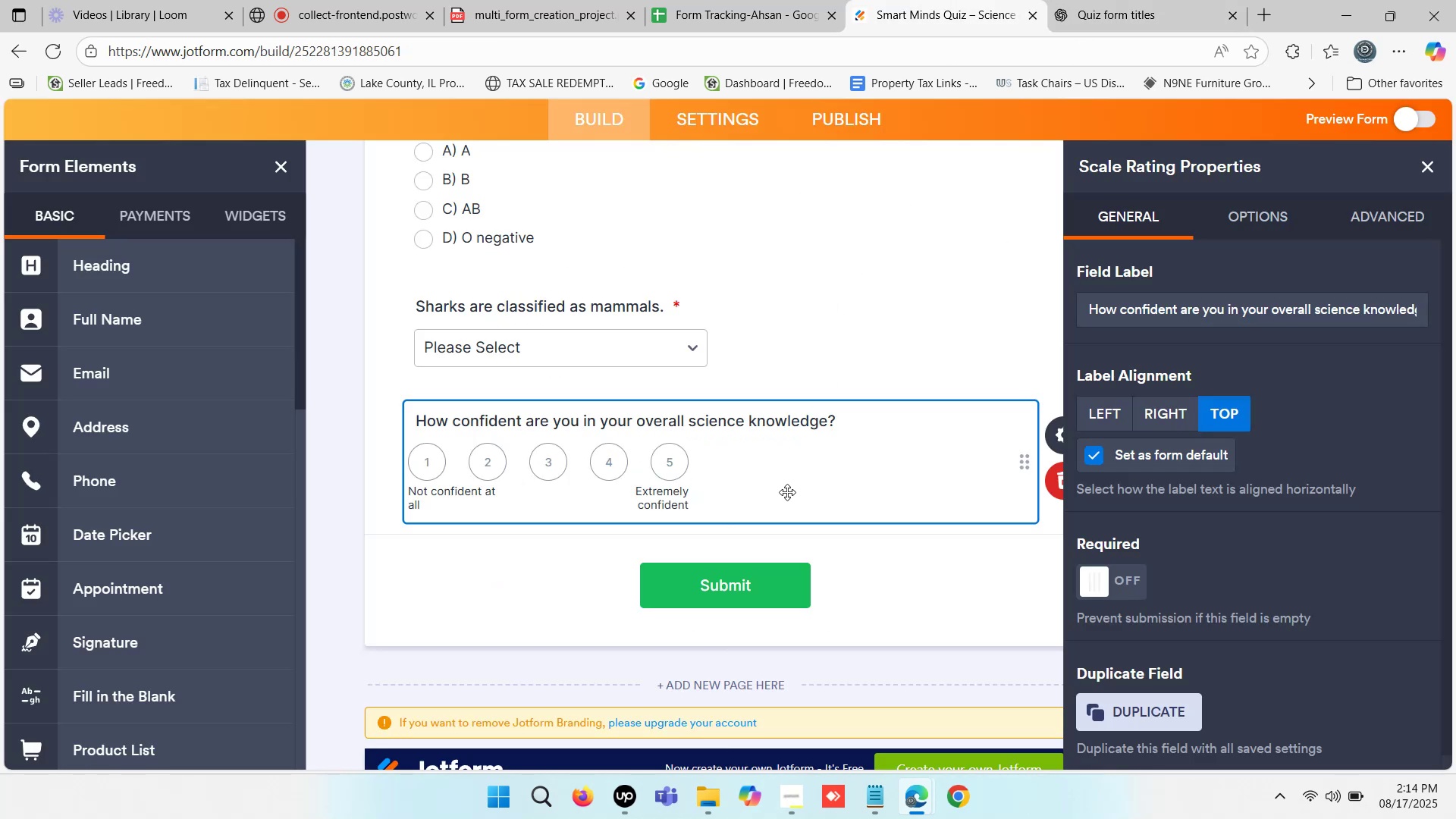 
left_click([582, 508])
 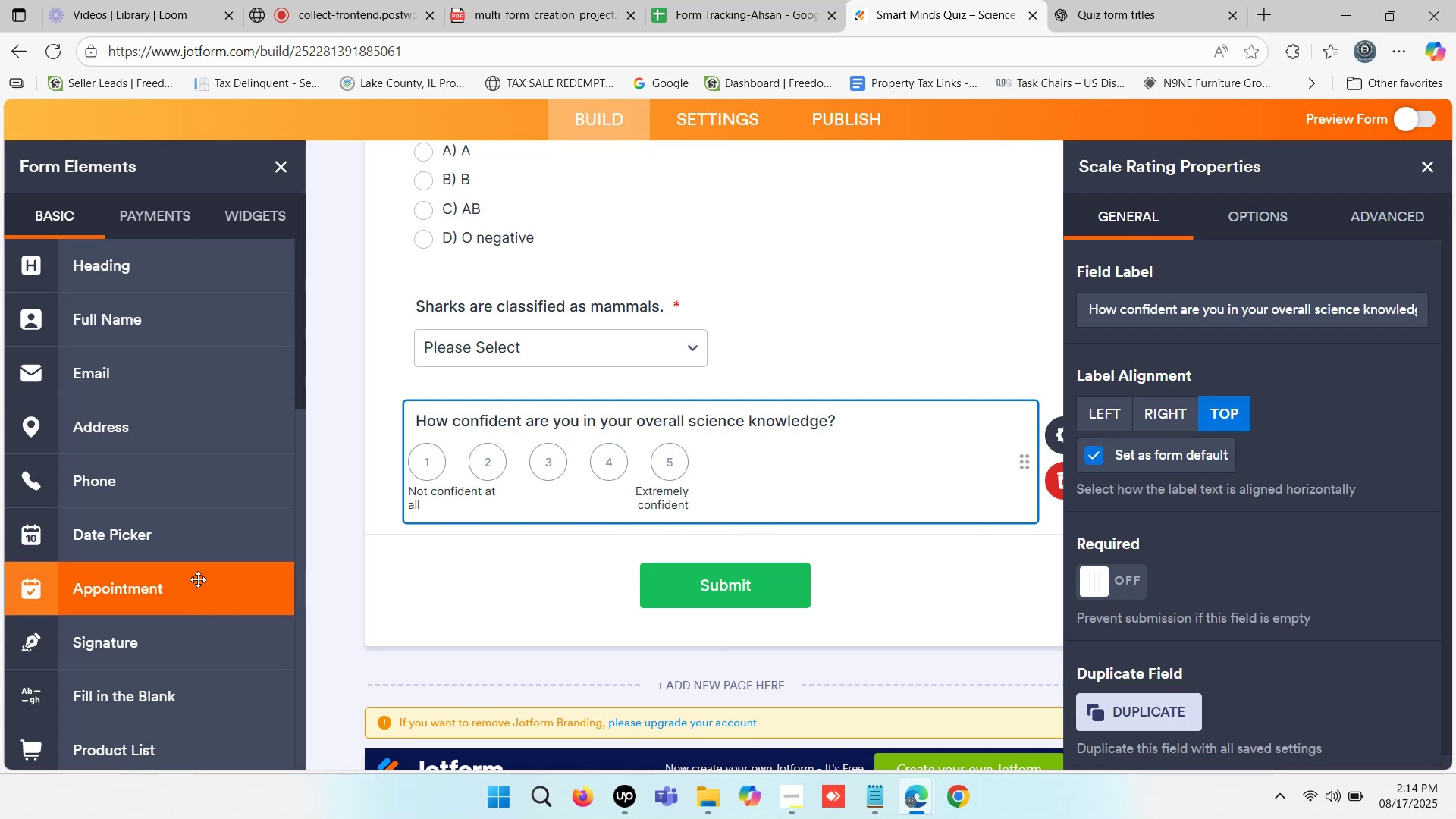 
wait(6.09)
 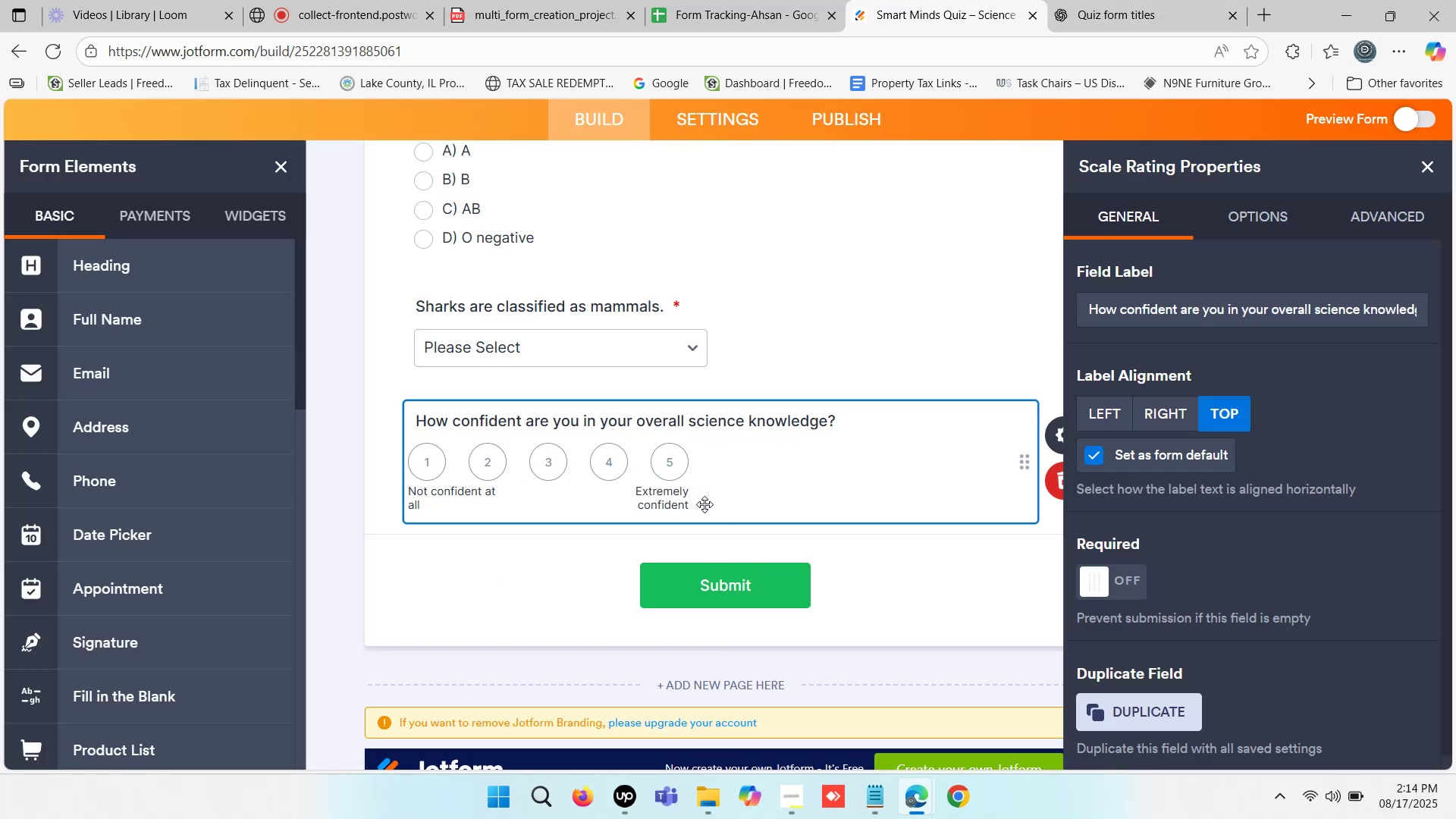 
scroll: coordinate [169, 620], scroll_direction: down, amount: 15.0
 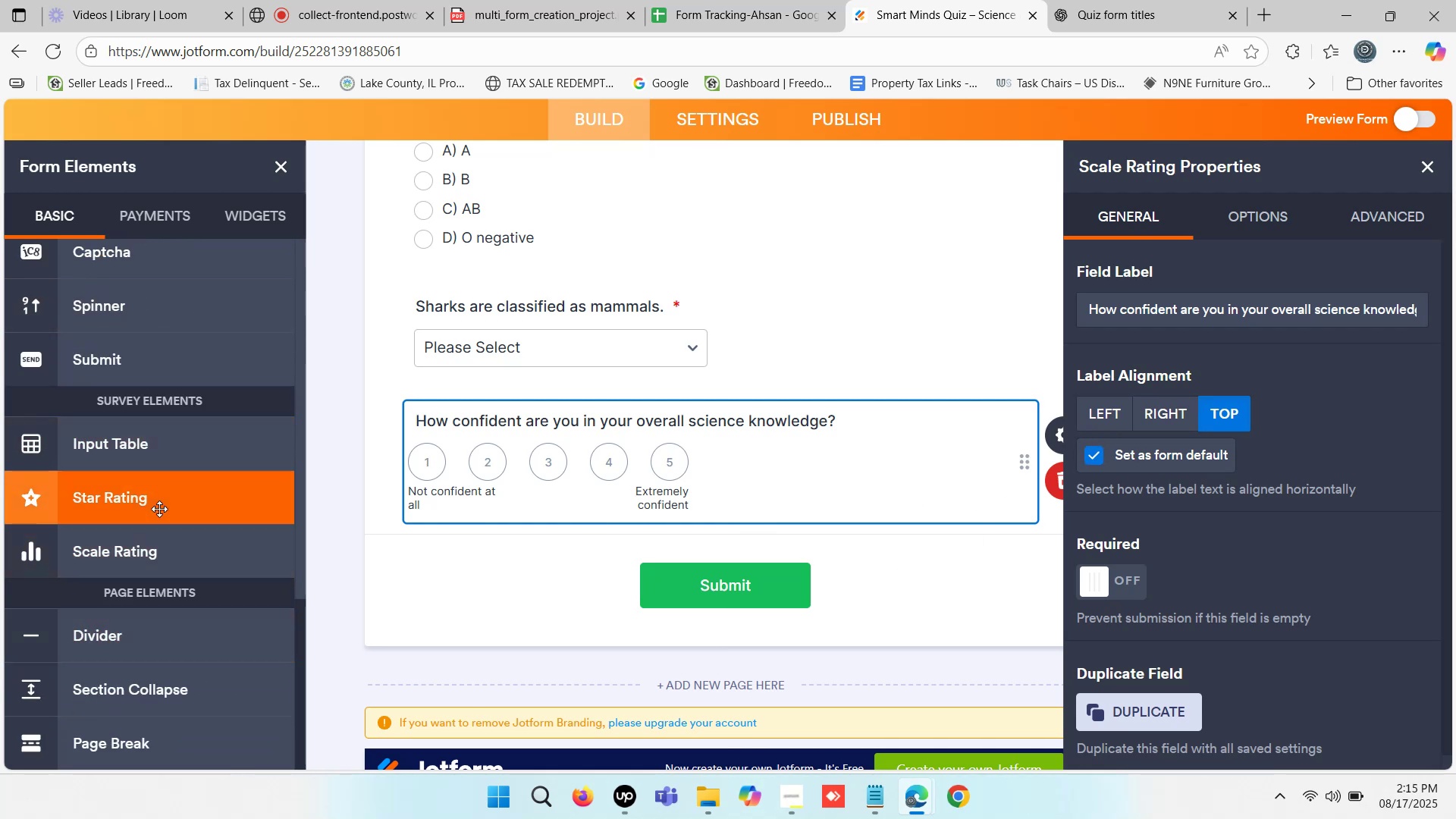 
left_click([159, 509])
 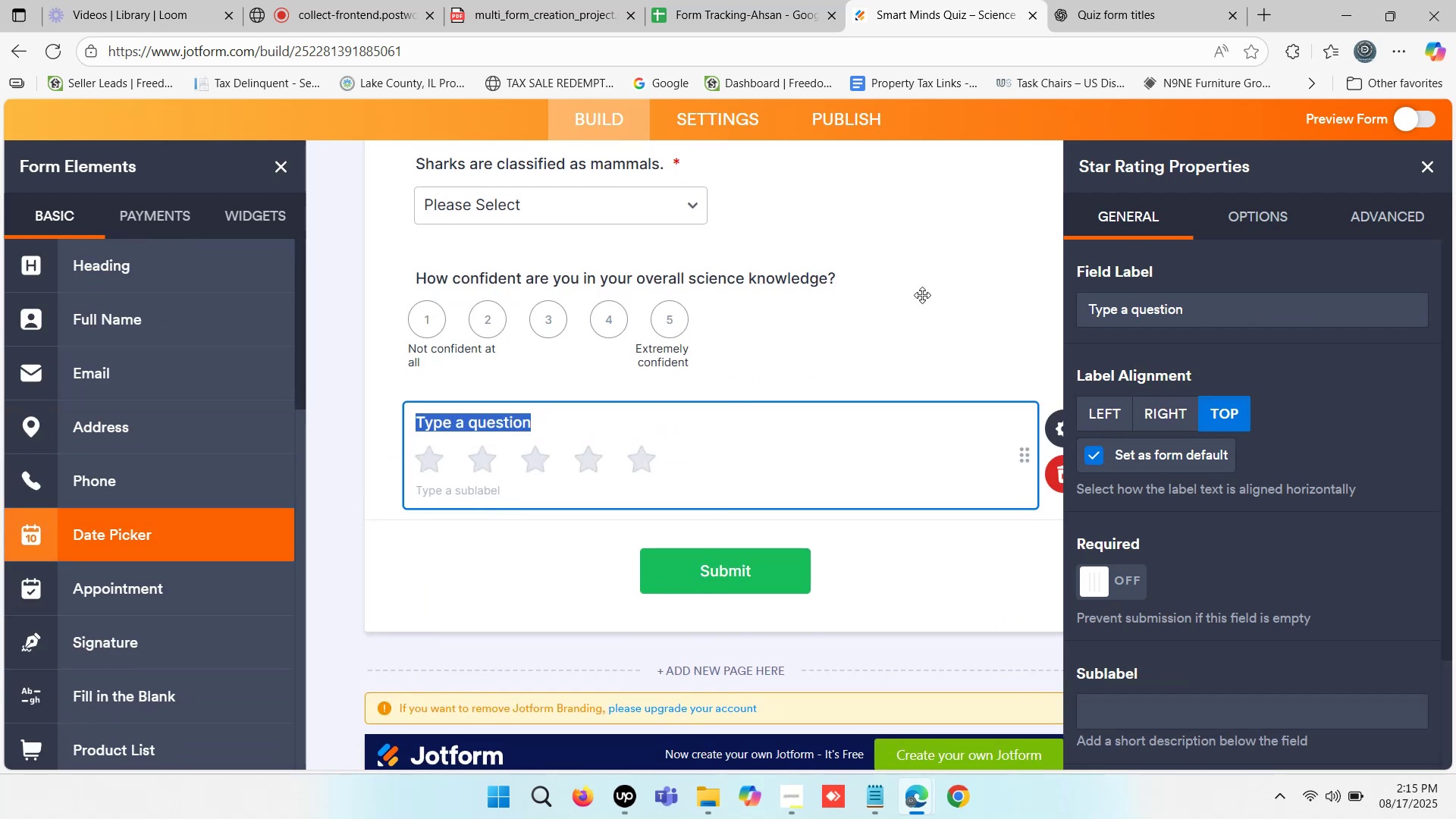 
left_click([1064, 0])
 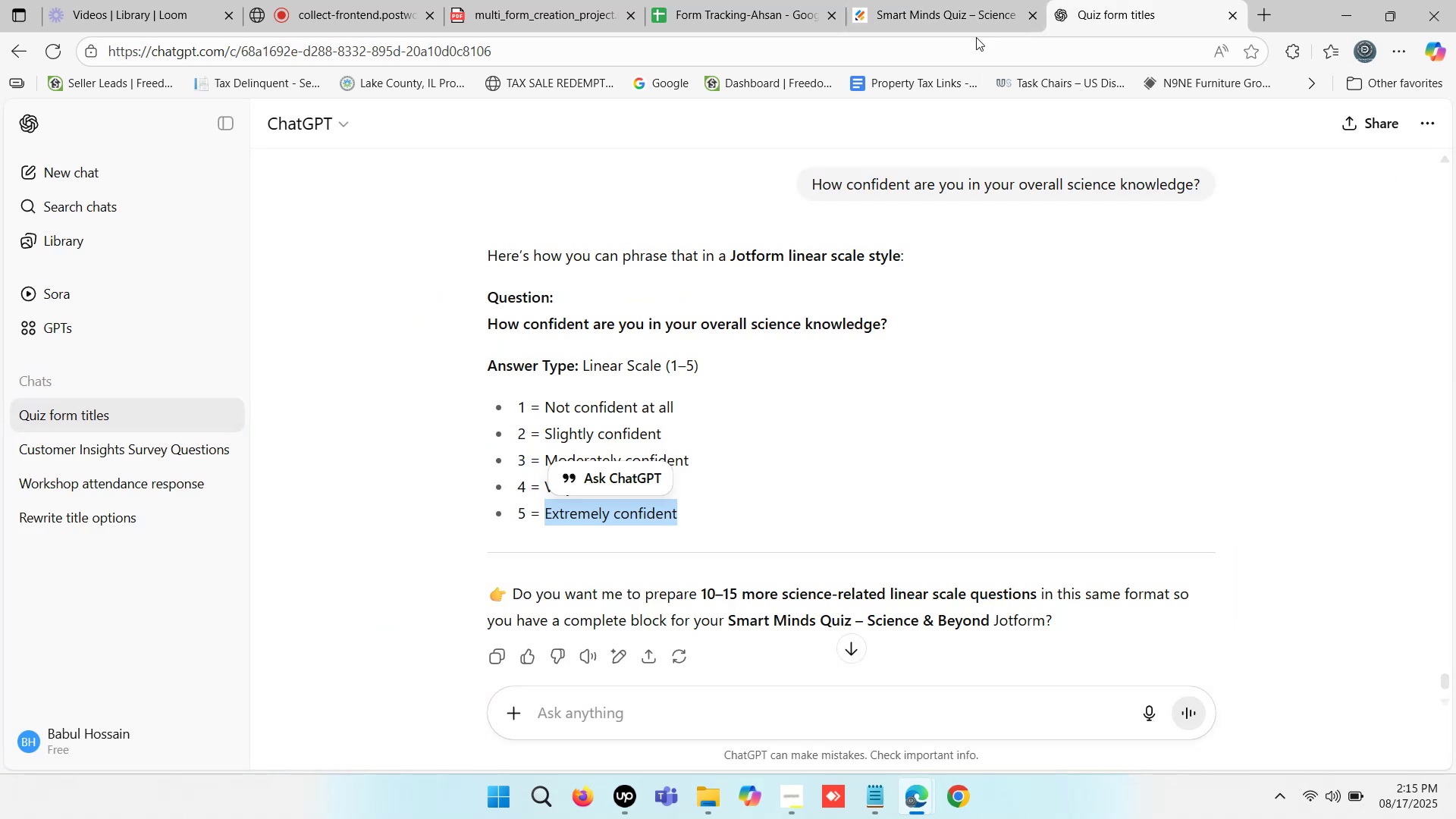 
left_click([963, 0])
 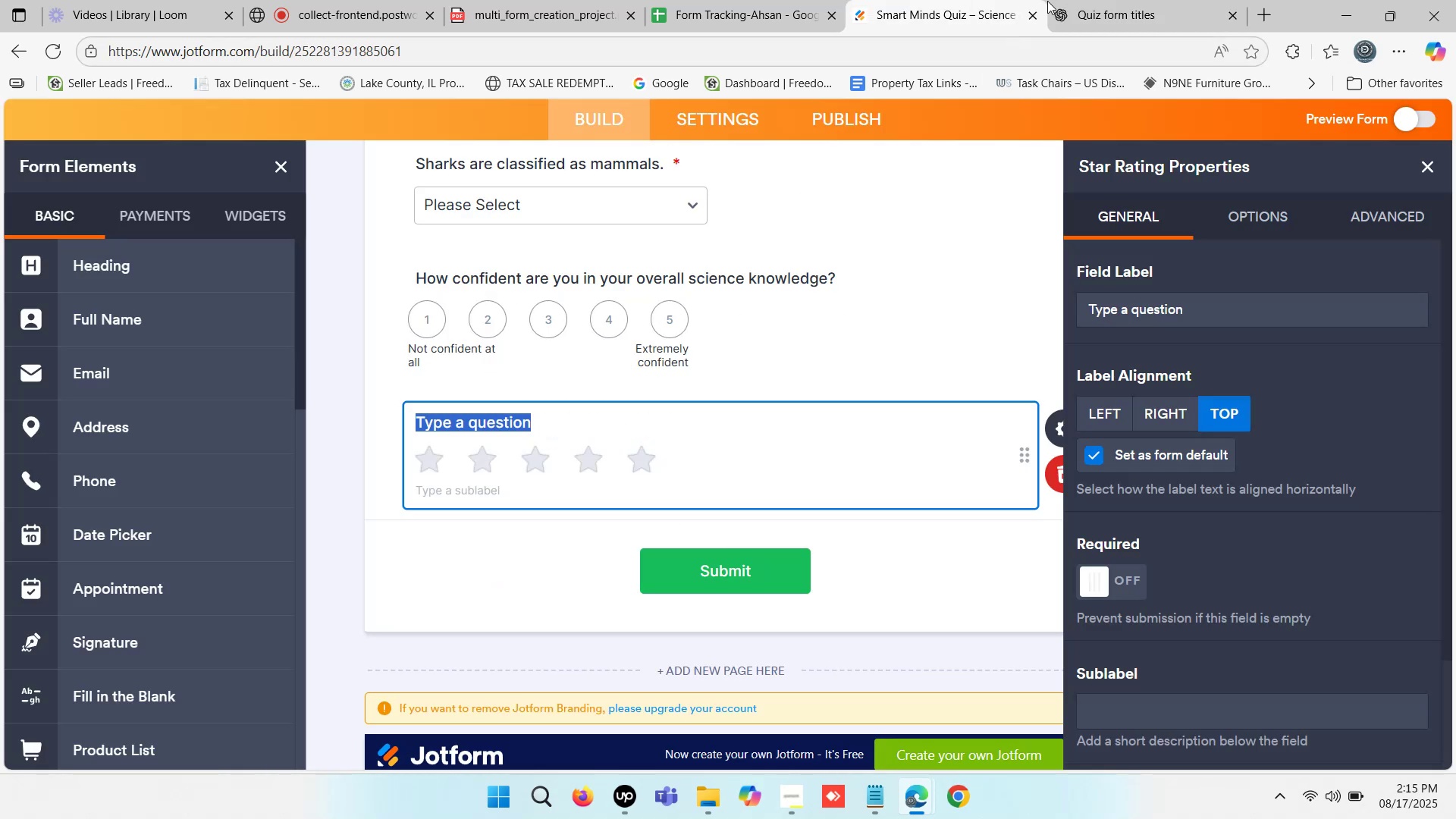 
left_click([1109, 0])
 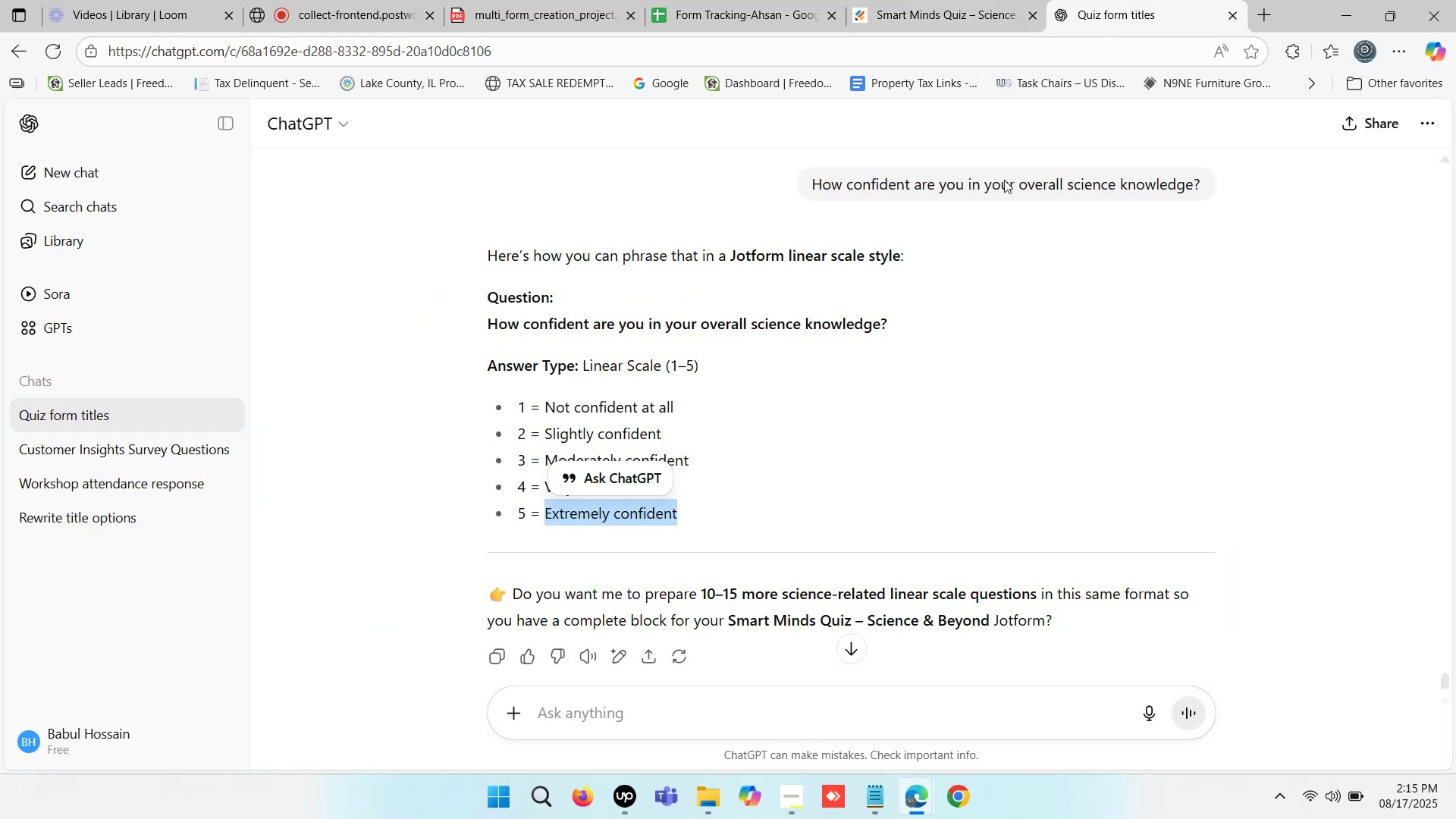 
scroll: coordinate [814, 372], scroll_direction: down, amount: 3.0
 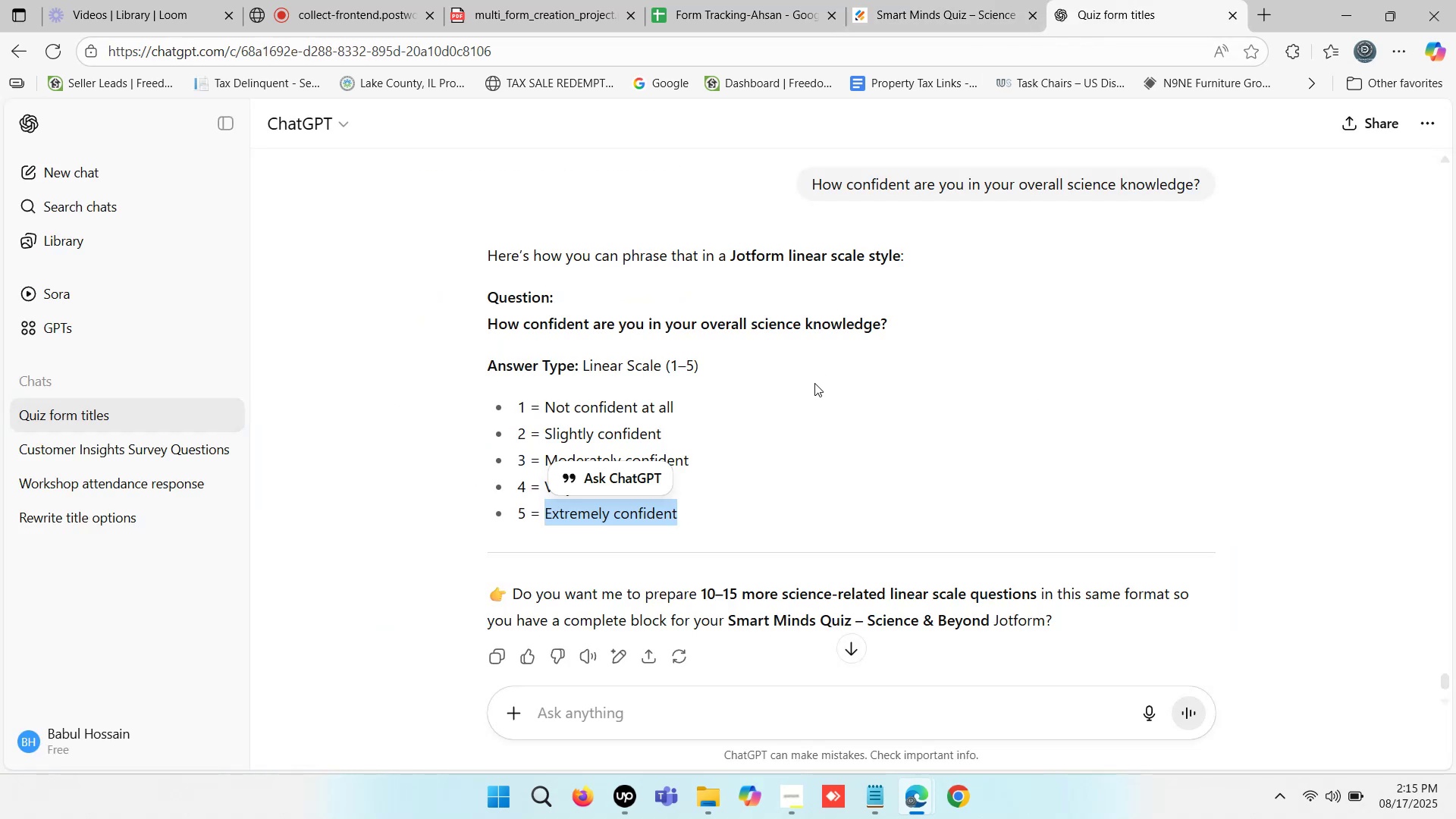 
scroll: coordinate [926, 418], scroll_direction: up, amount: 6.0
 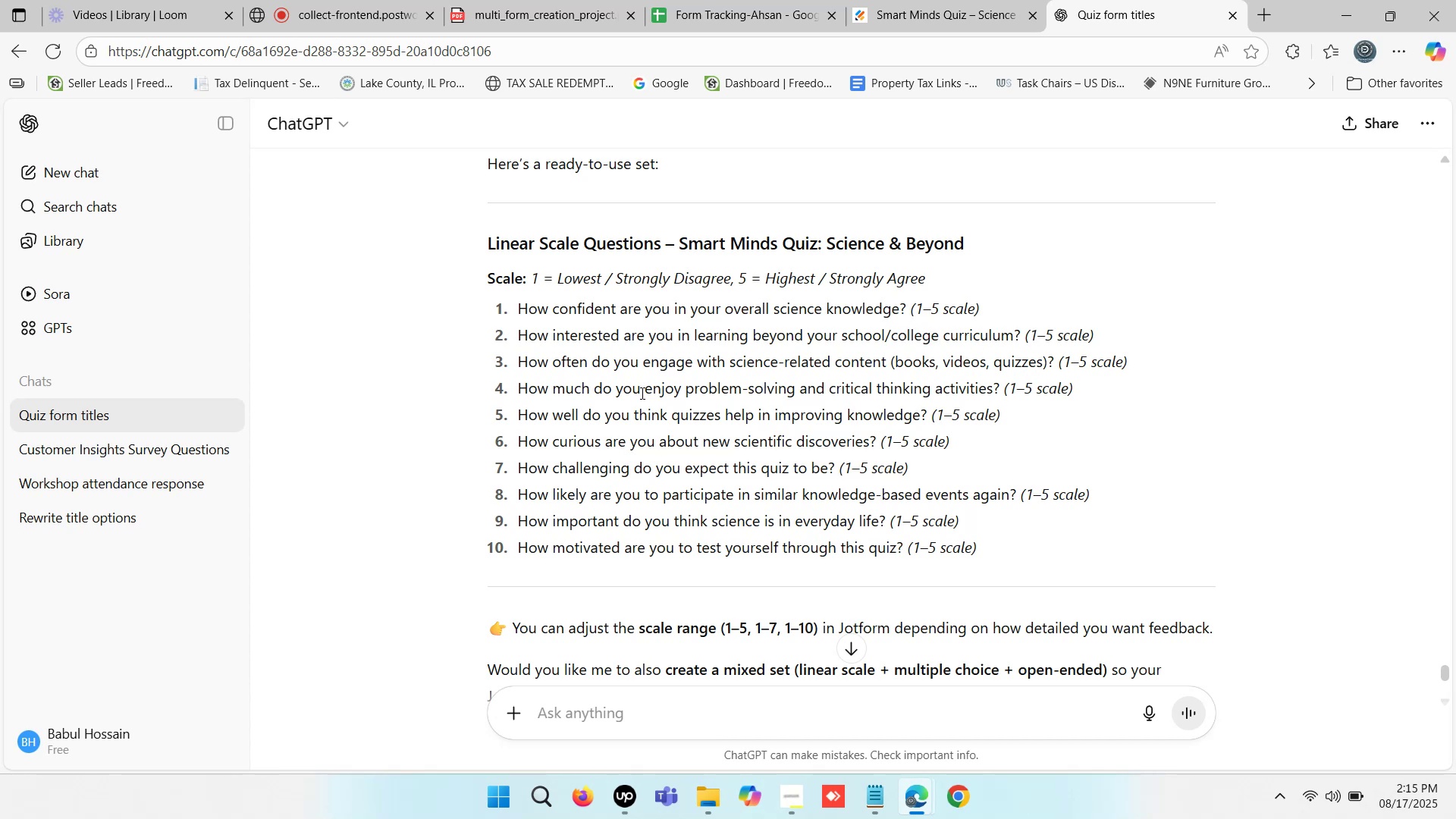 
wait(14.88)
 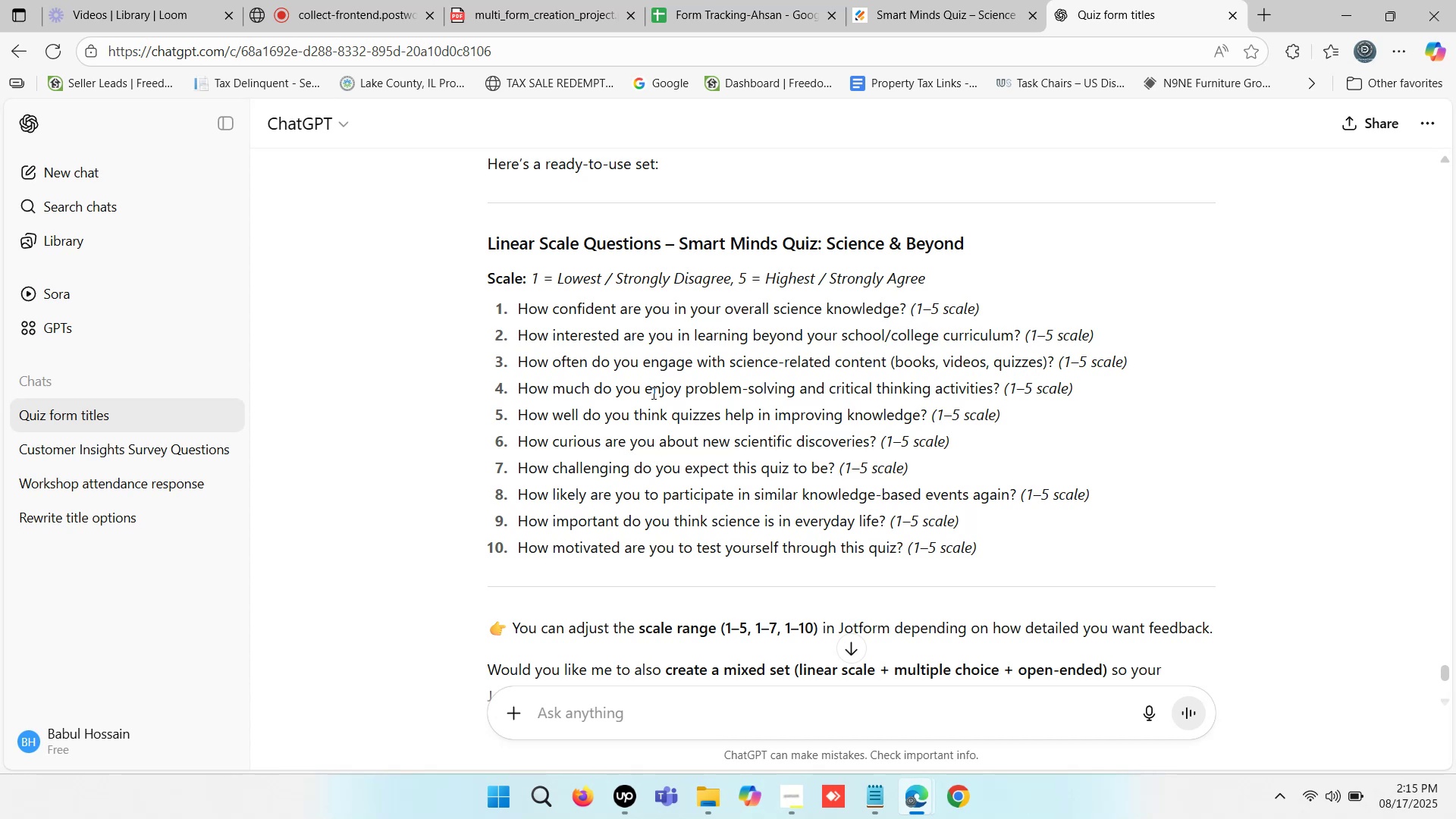 
key(Control+C)
 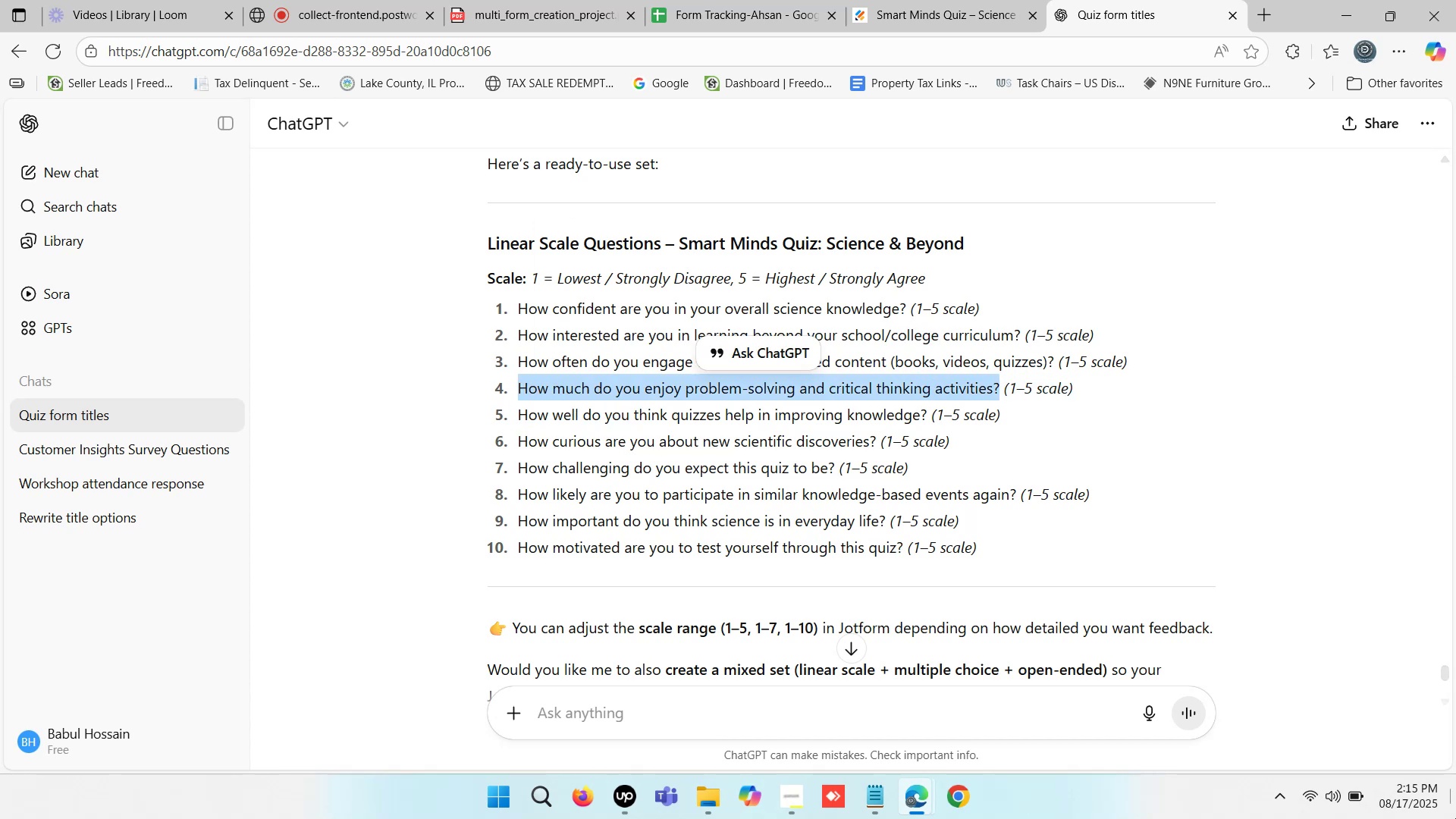 
key(Control+C)
 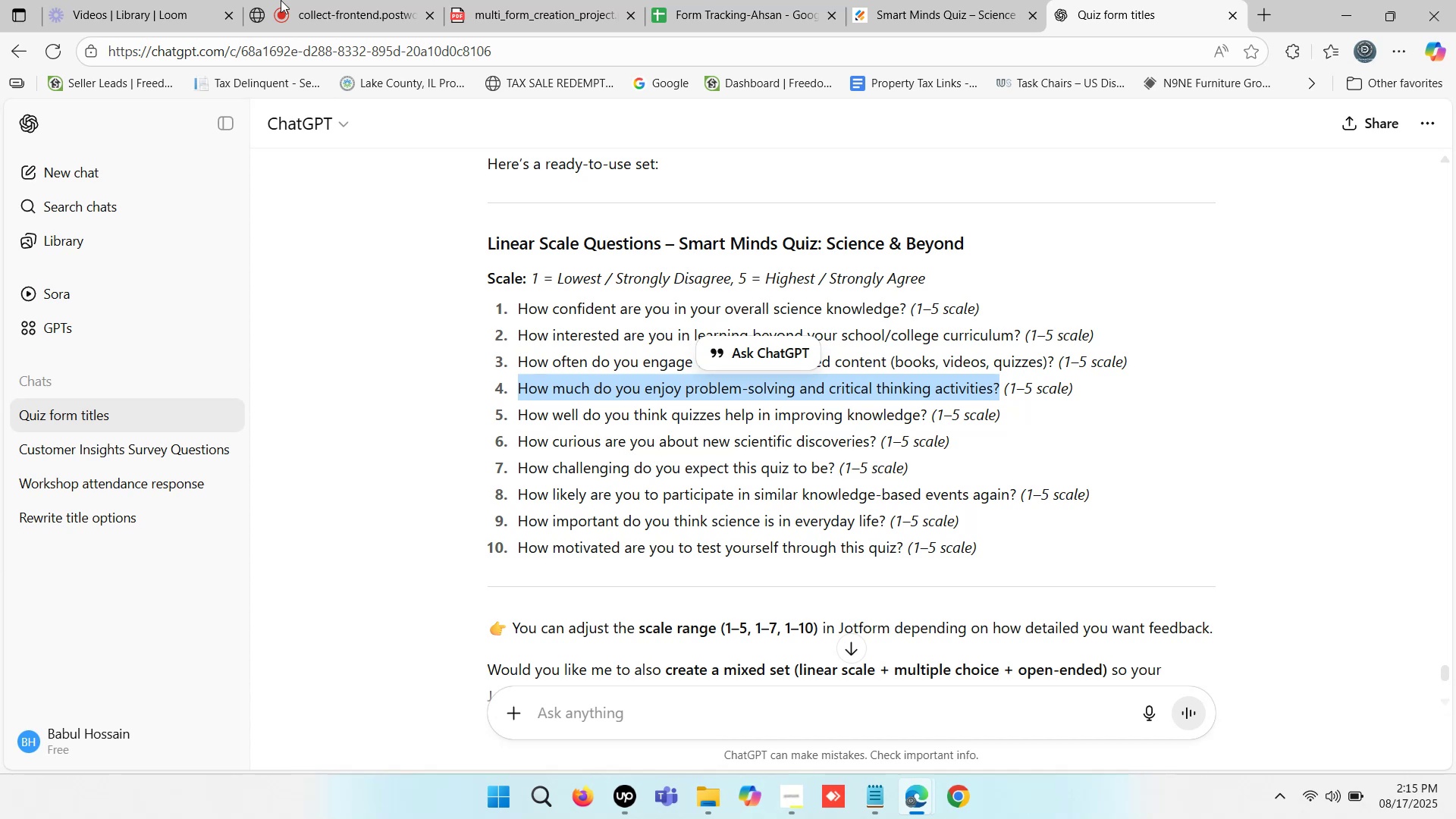 
key(Control+C)
 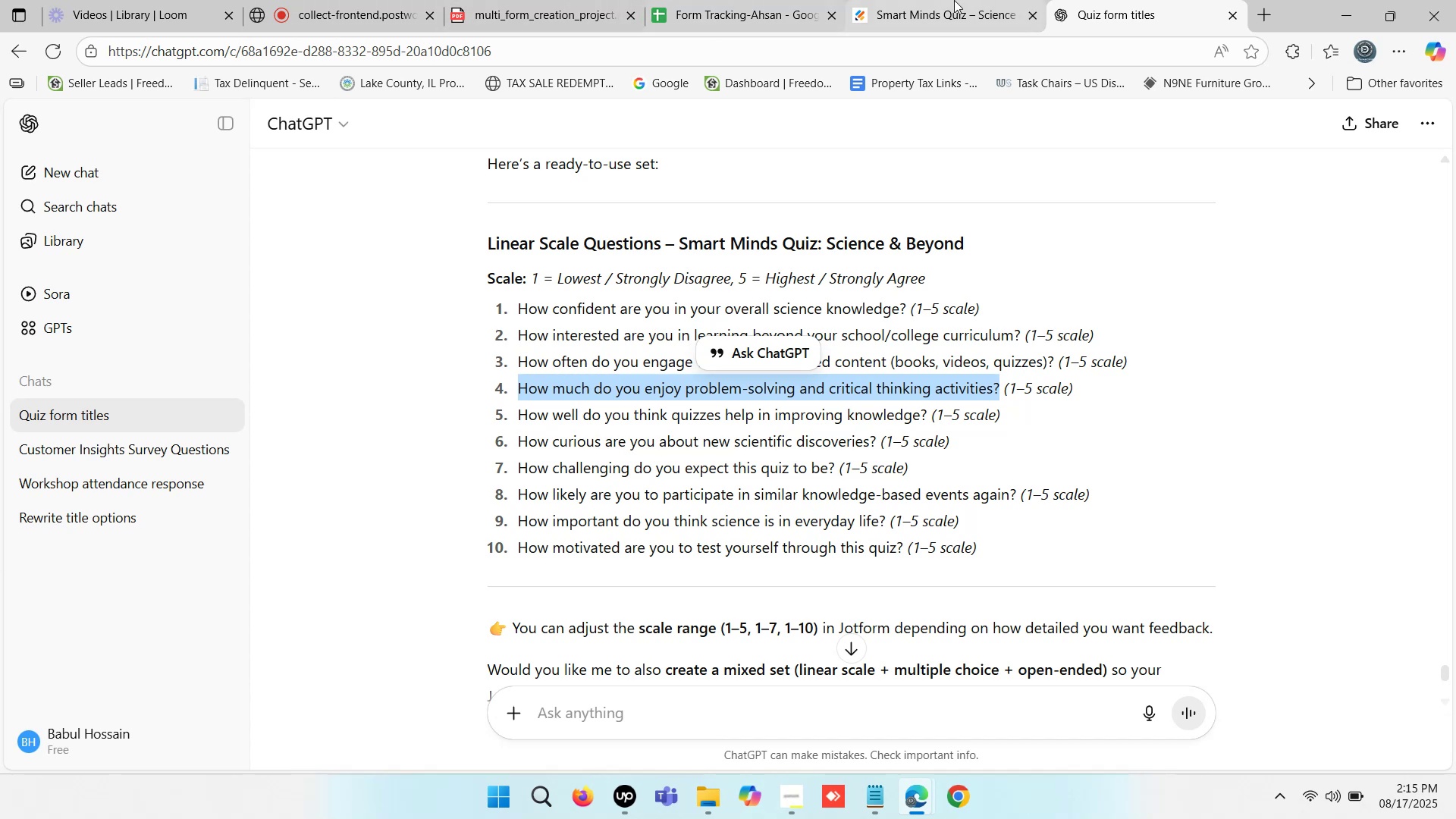 
left_click([987, 0])
 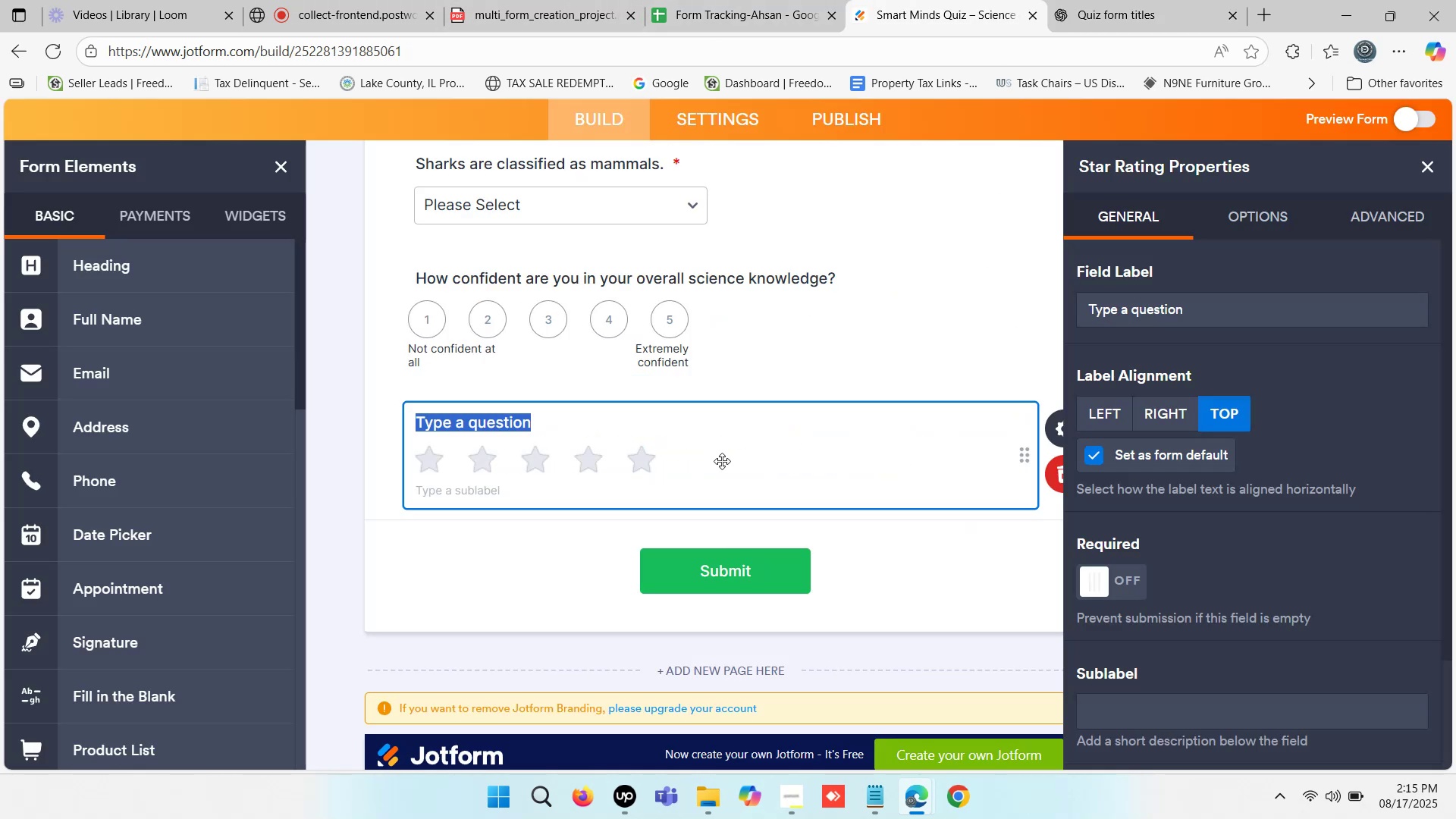 
key(Control+V)
 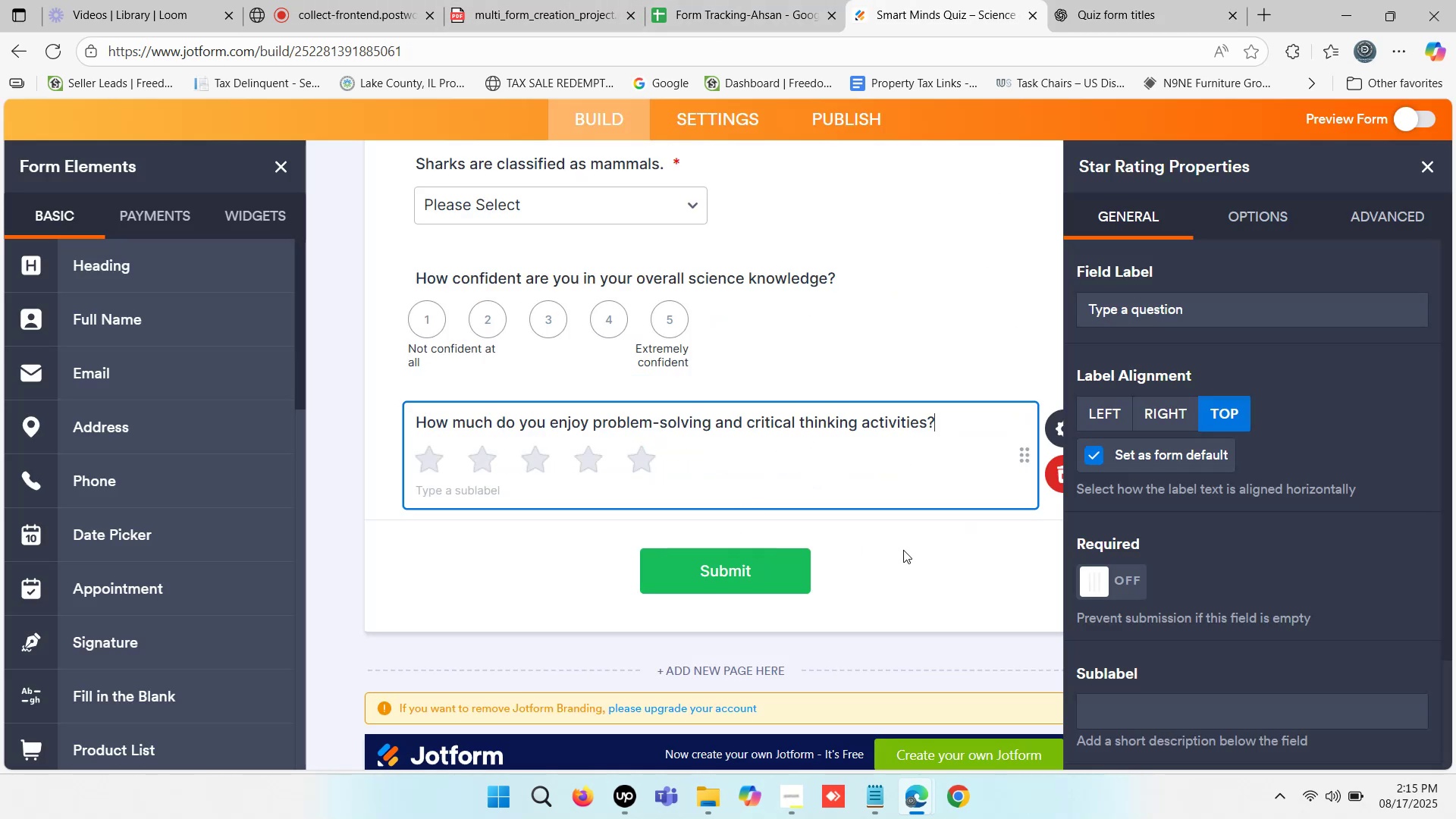 
left_click([921, 548])
 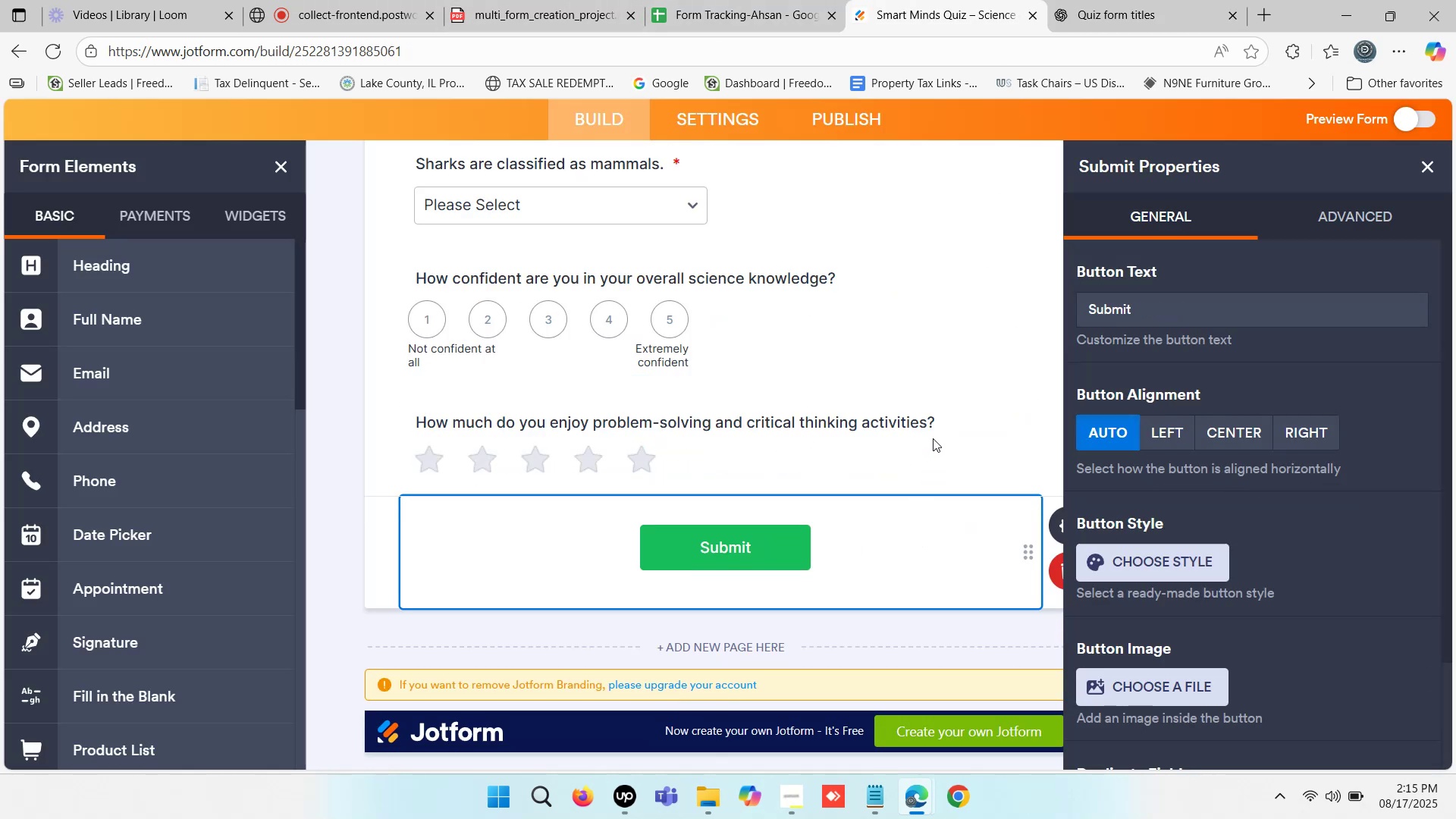 
left_click([717, 279])
 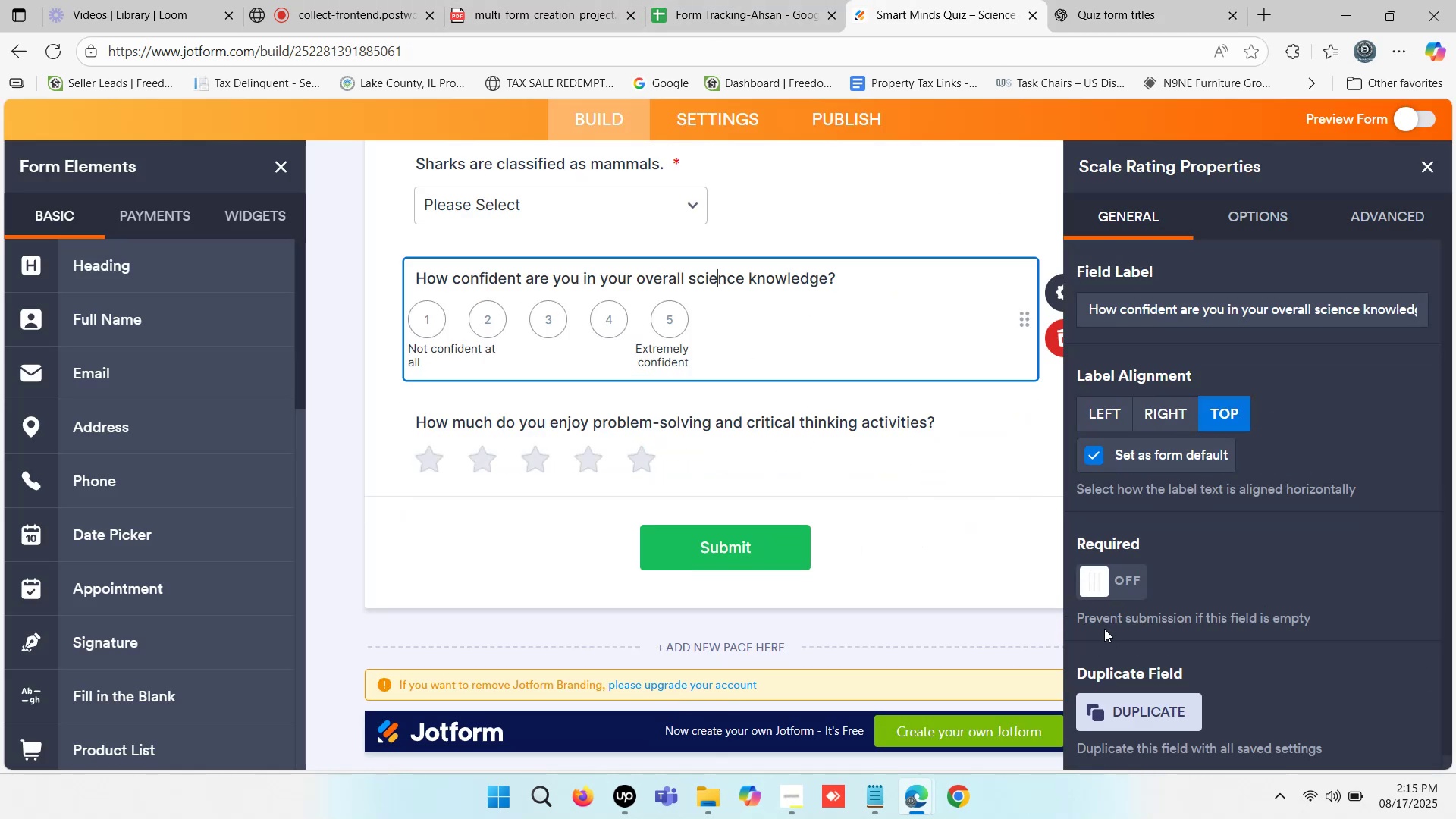 
left_click([1092, 592])
 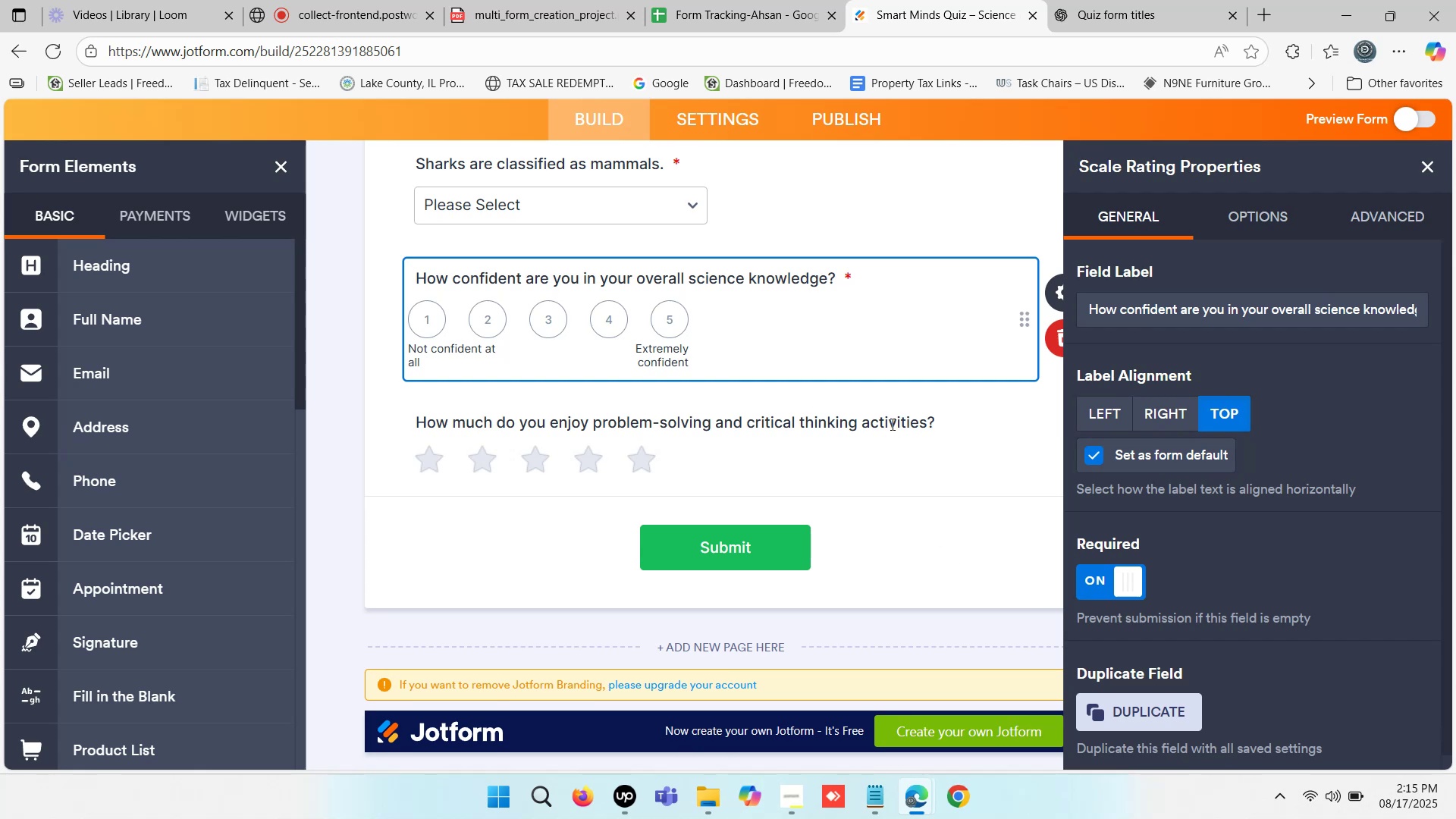 
left_click([880, 410])
 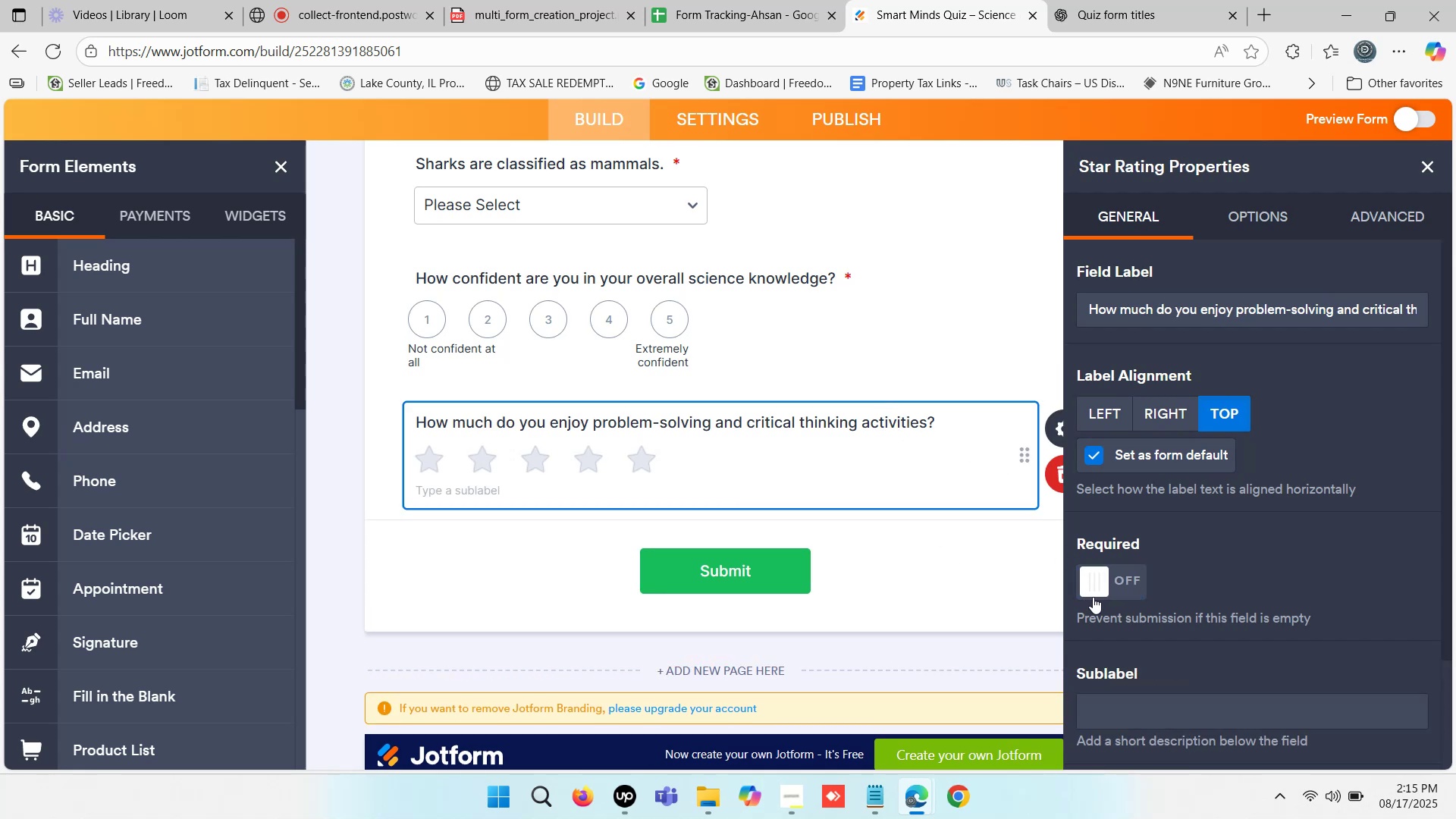 
left_click([1093, 595])
 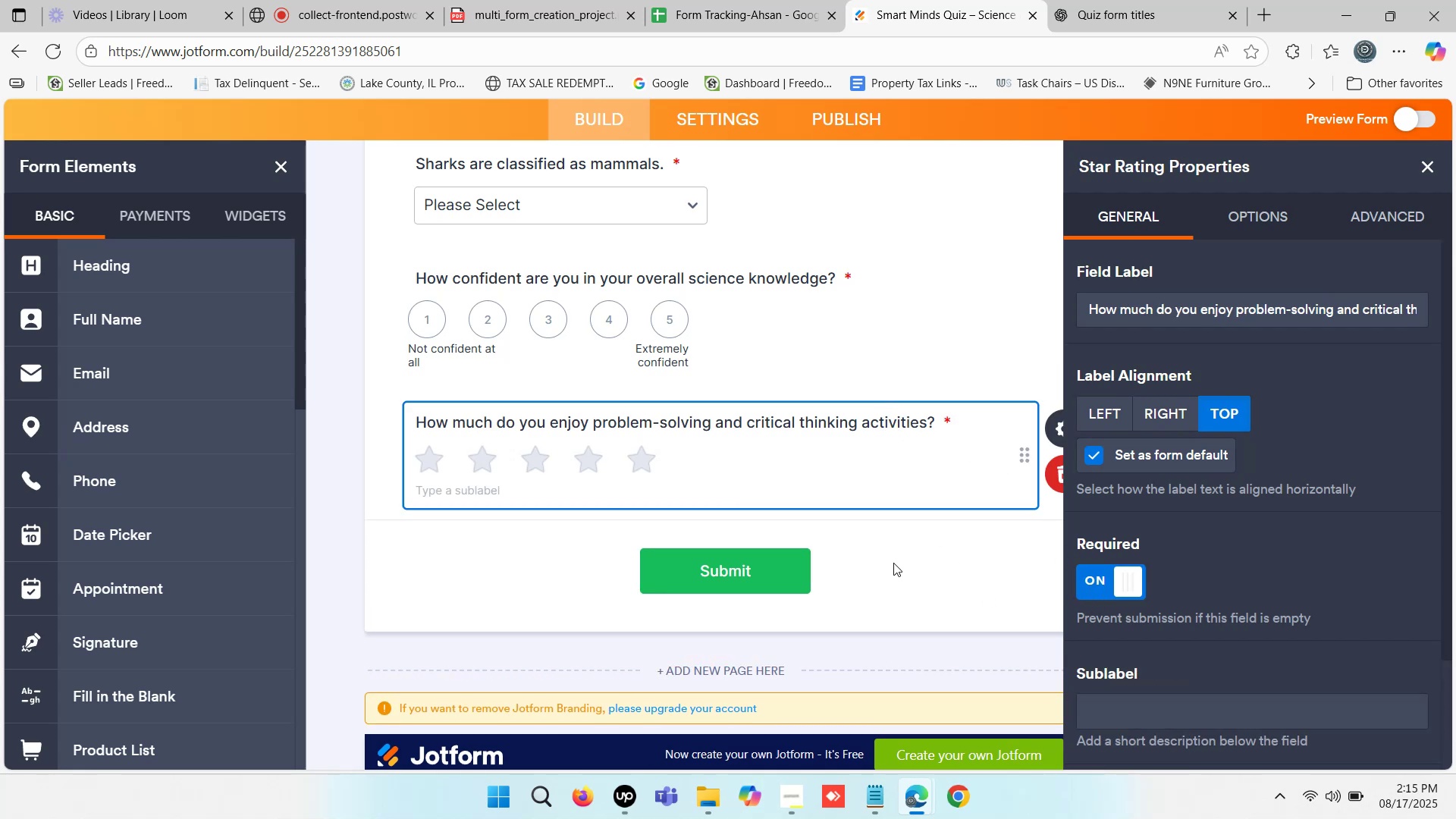 
scroll: coordinate [872, 549], scroll_direction: down, amount: 1.0
 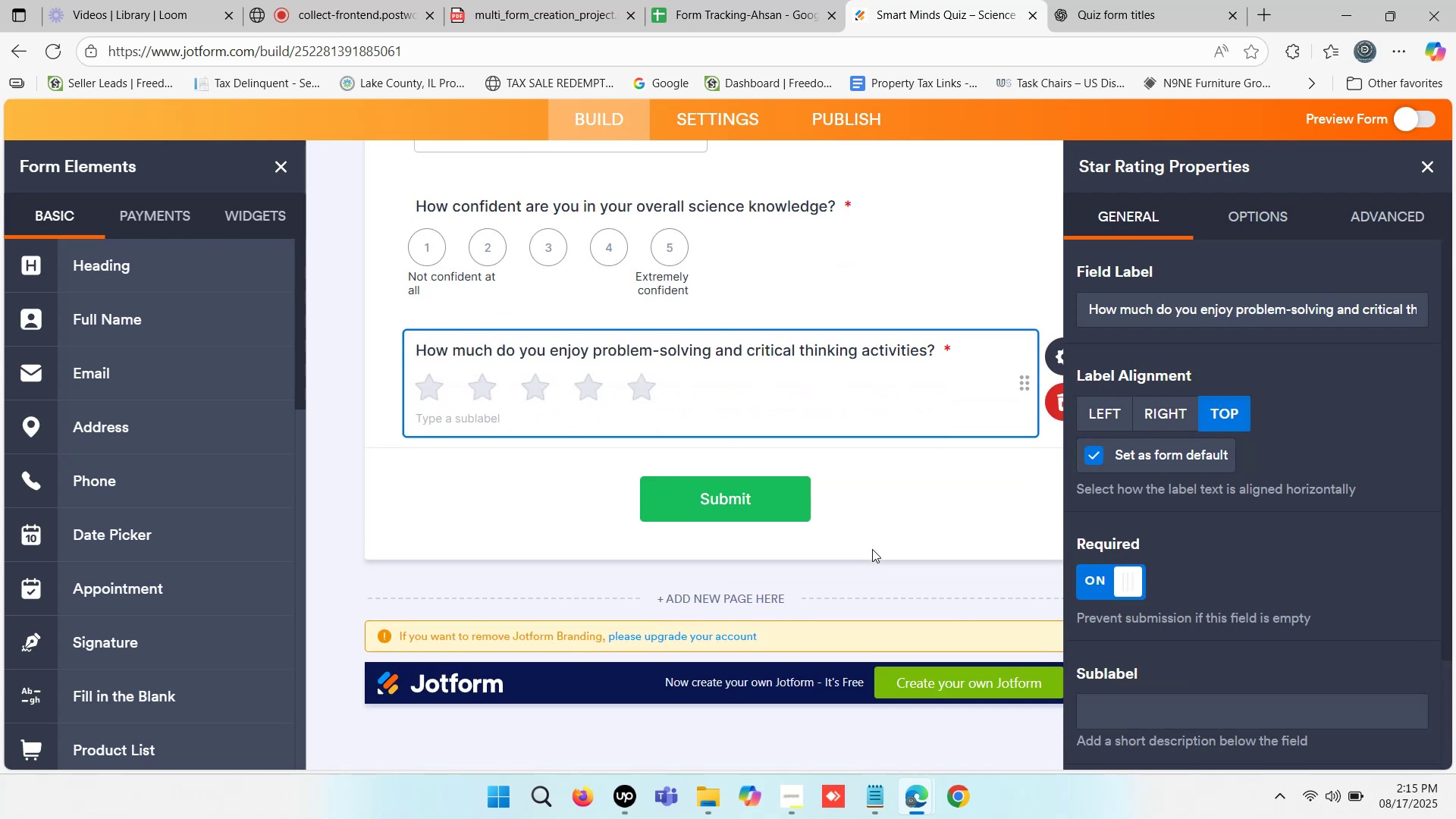 
scroll: coordinate [878, 539], scroll_direction: up, amount: 1.0
 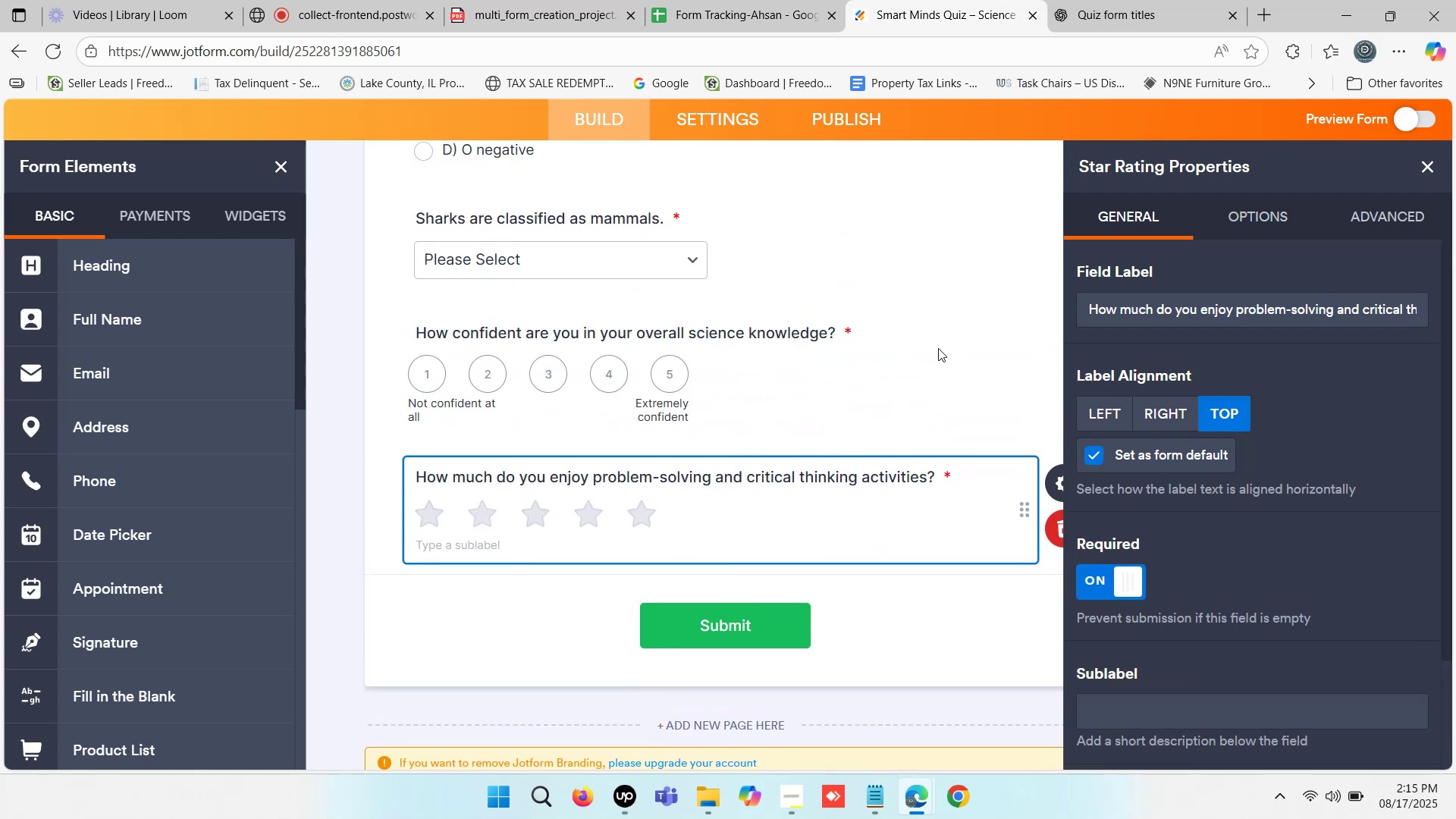 
left_click([1077, 8])
 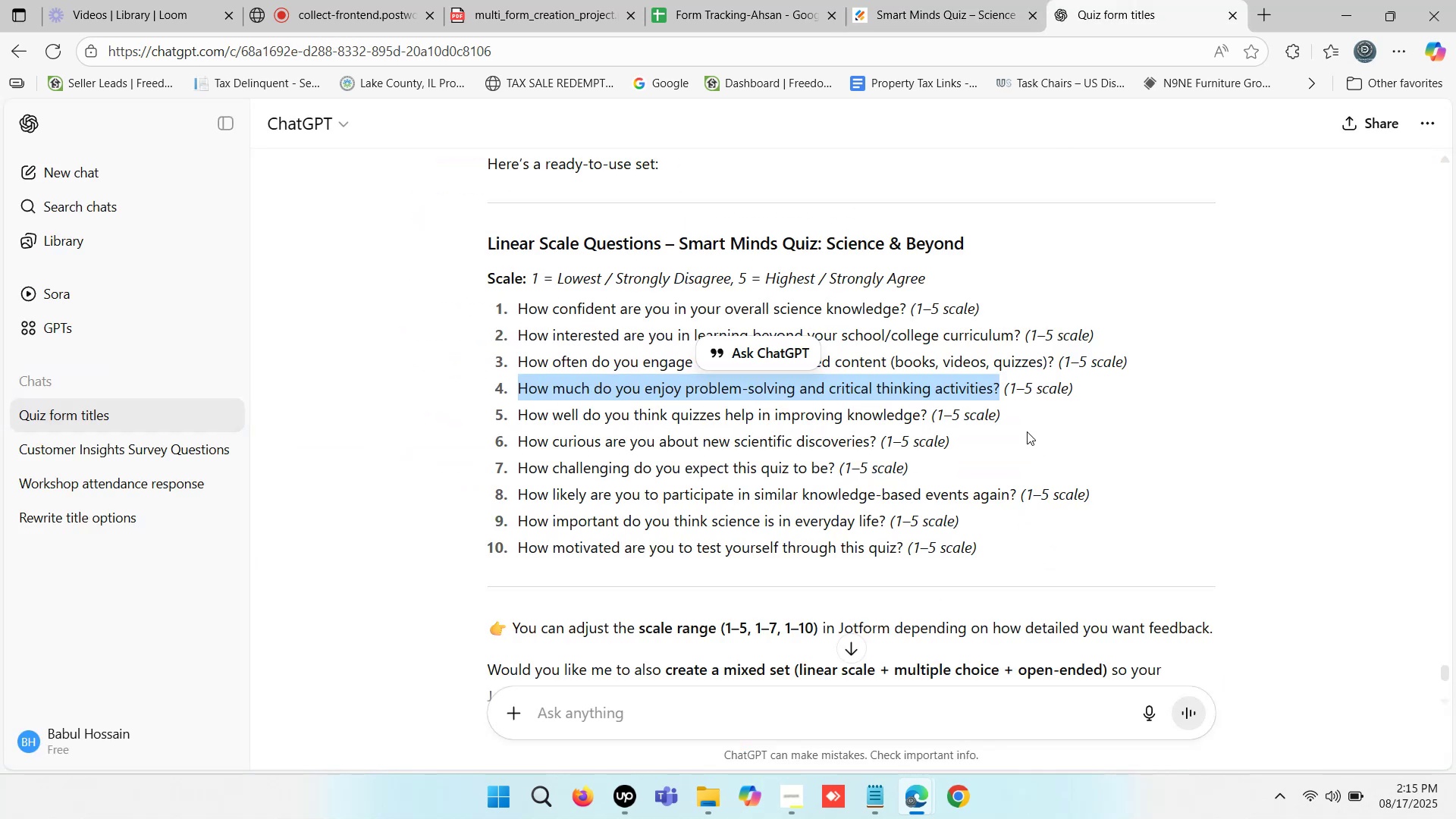 
scroll: coordinate [1053, 559], scroll_direction: down, amount: 5.0
 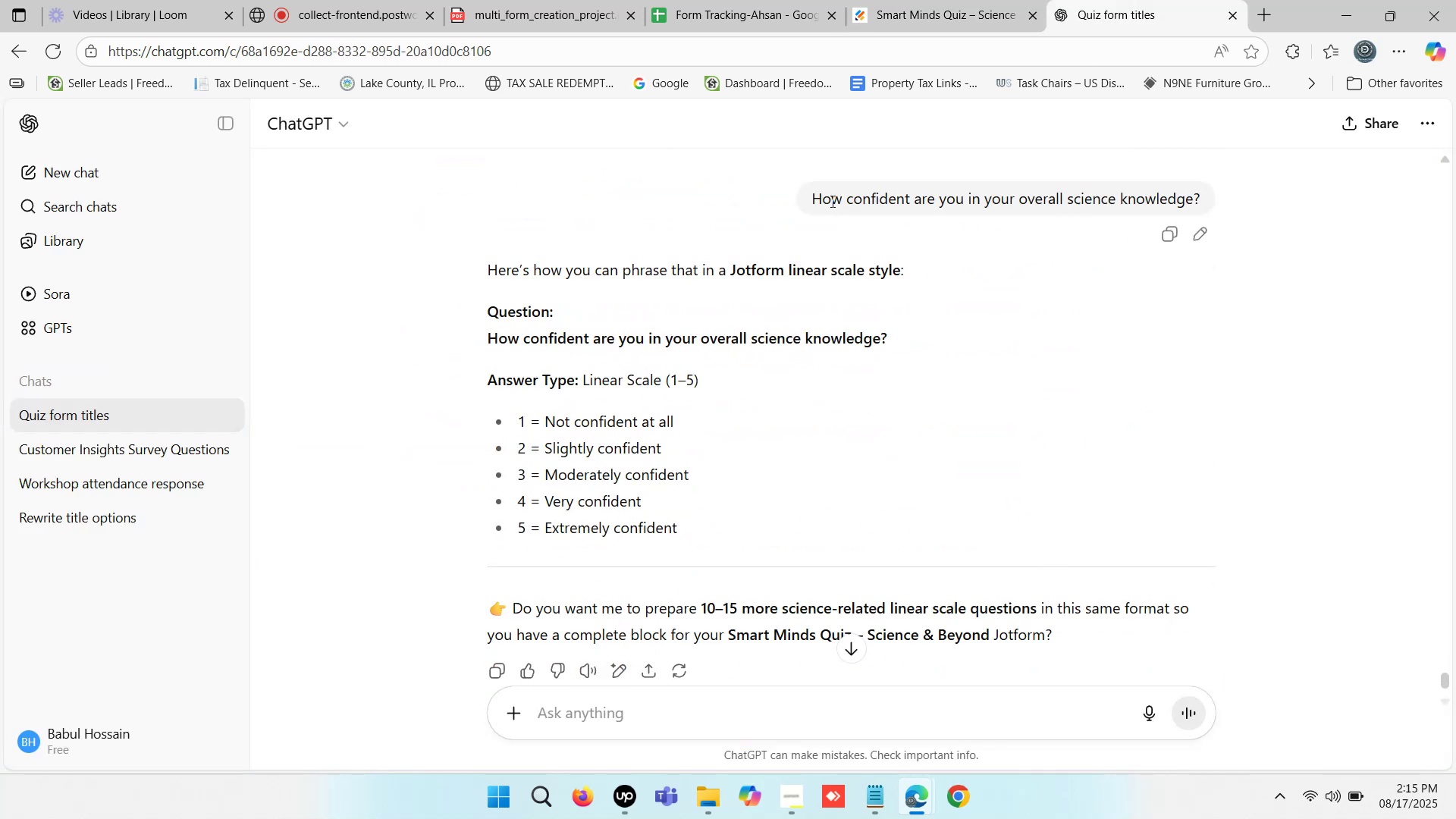 
scroll: coordinate [1103, 312], scroll_direction: none, amount: 0.0
 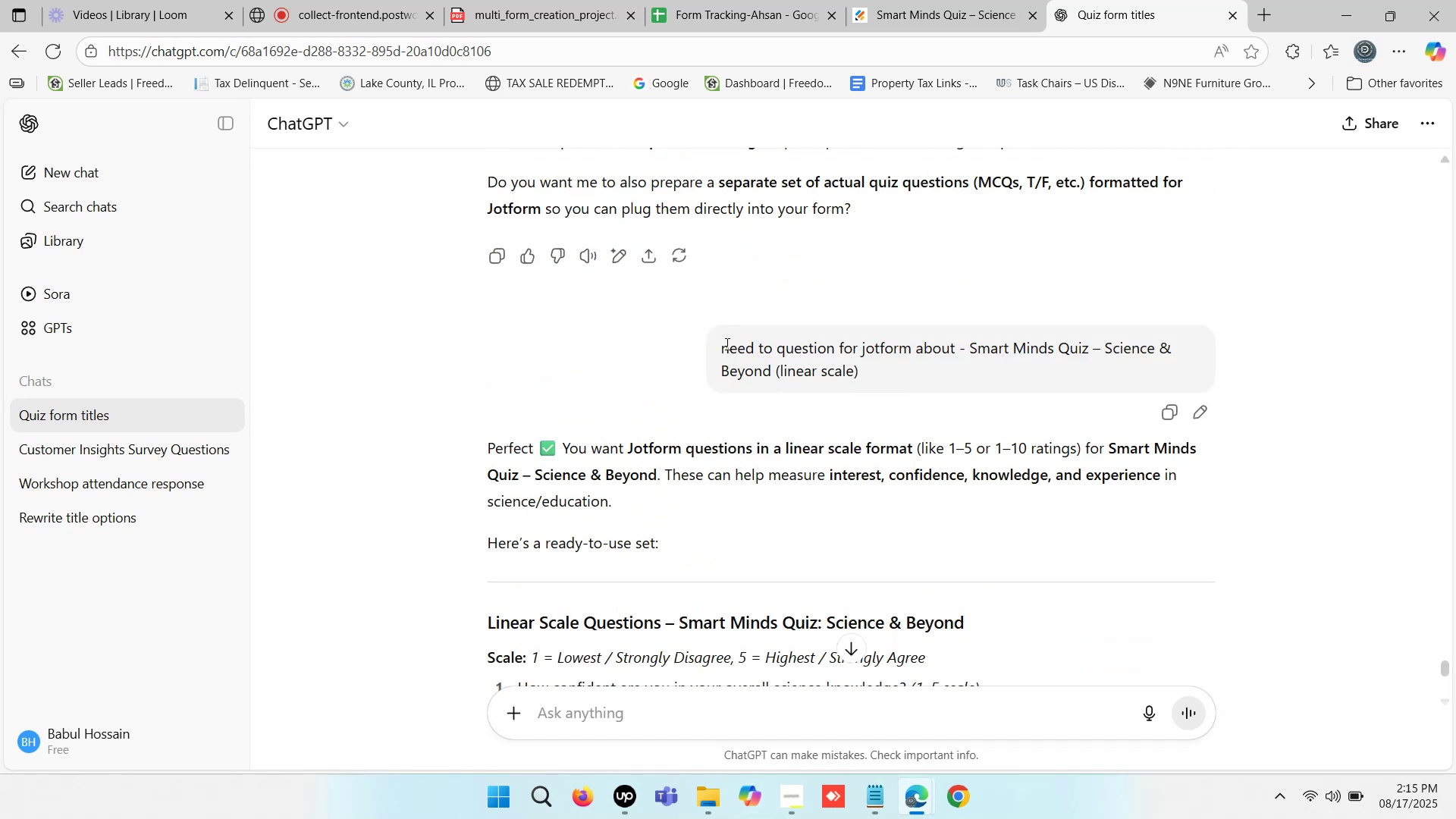 
key(Control+ControlLeft)
 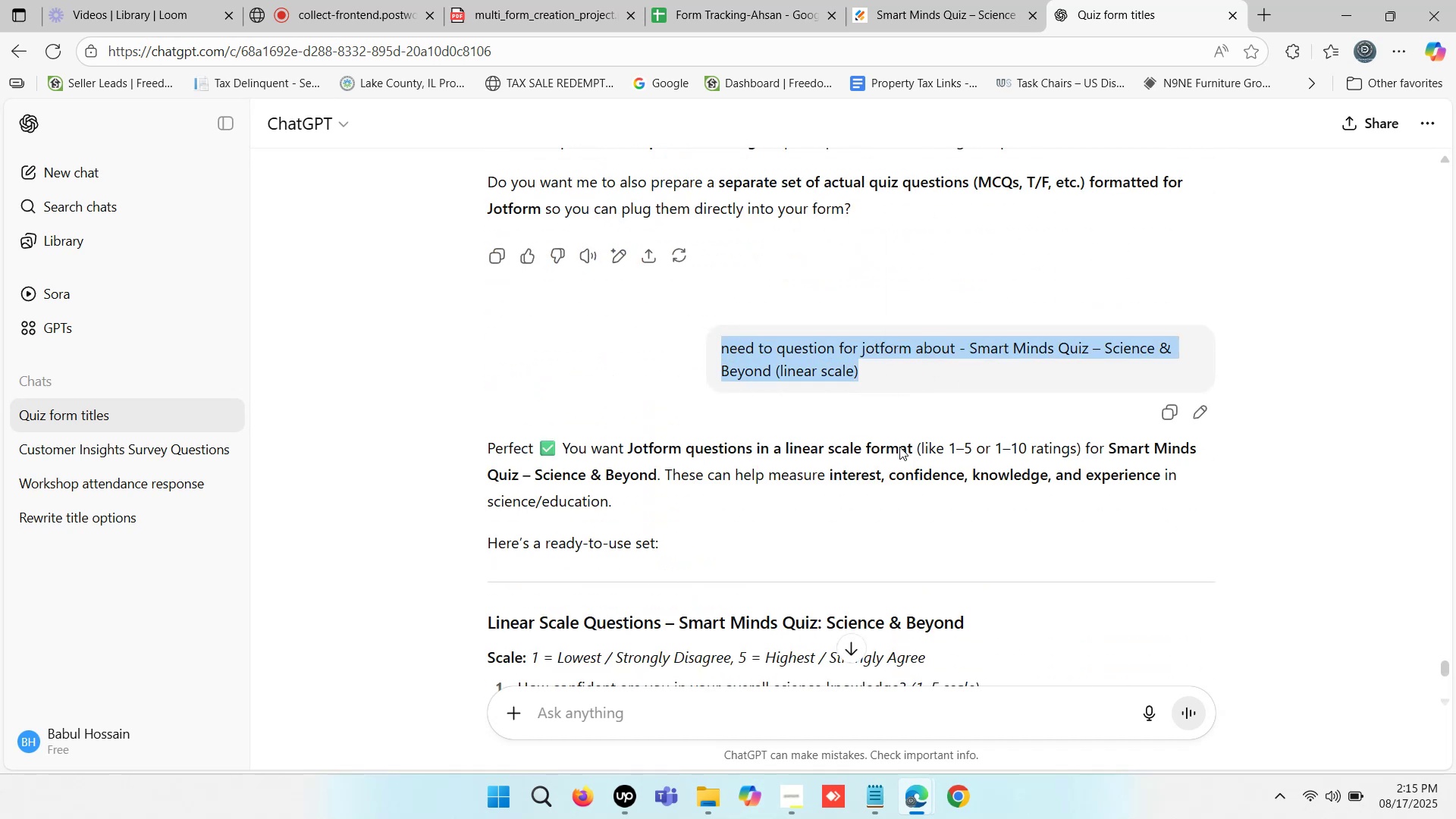 
key(Control+C)
 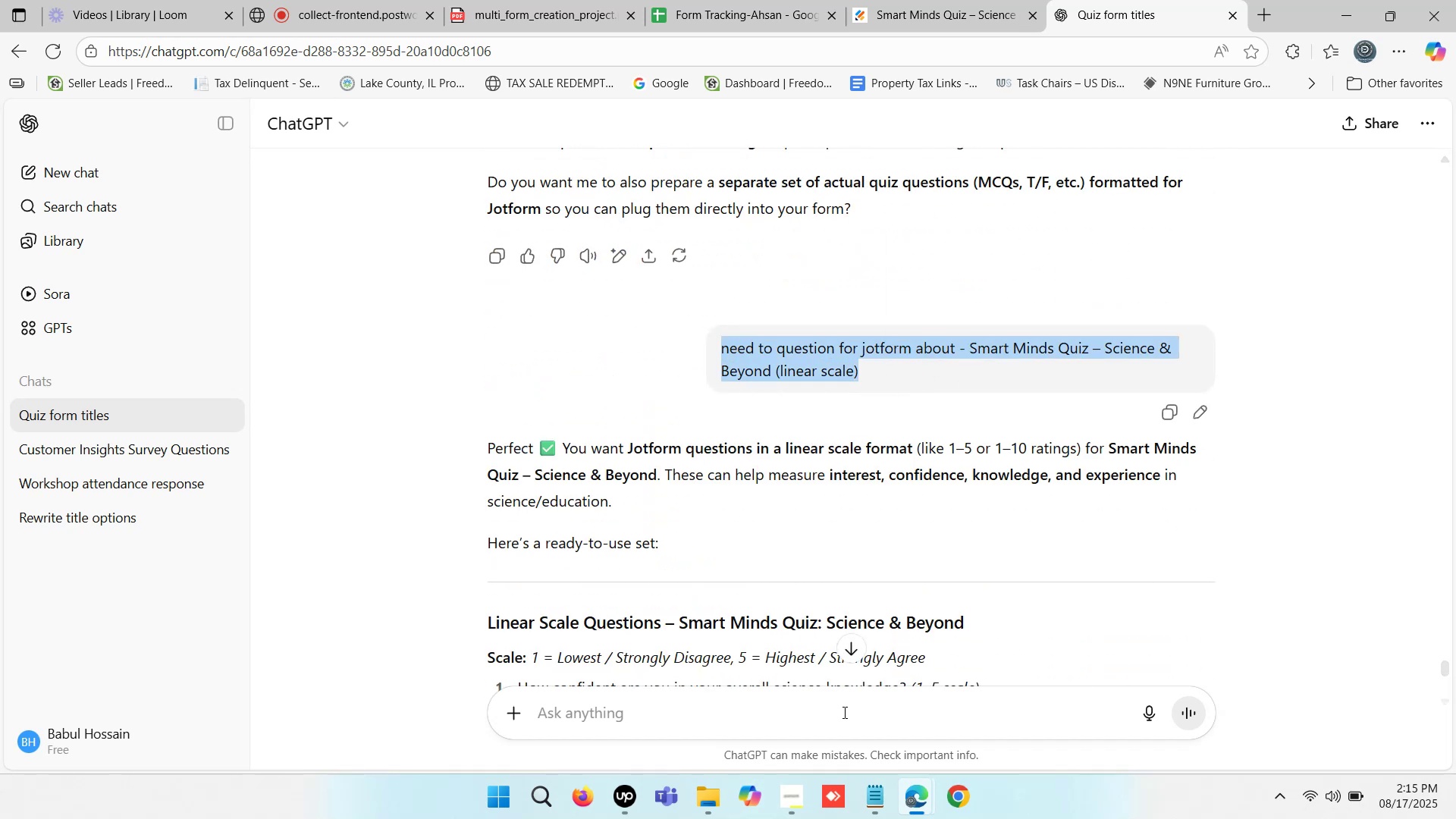 
left_click([842, 713])
 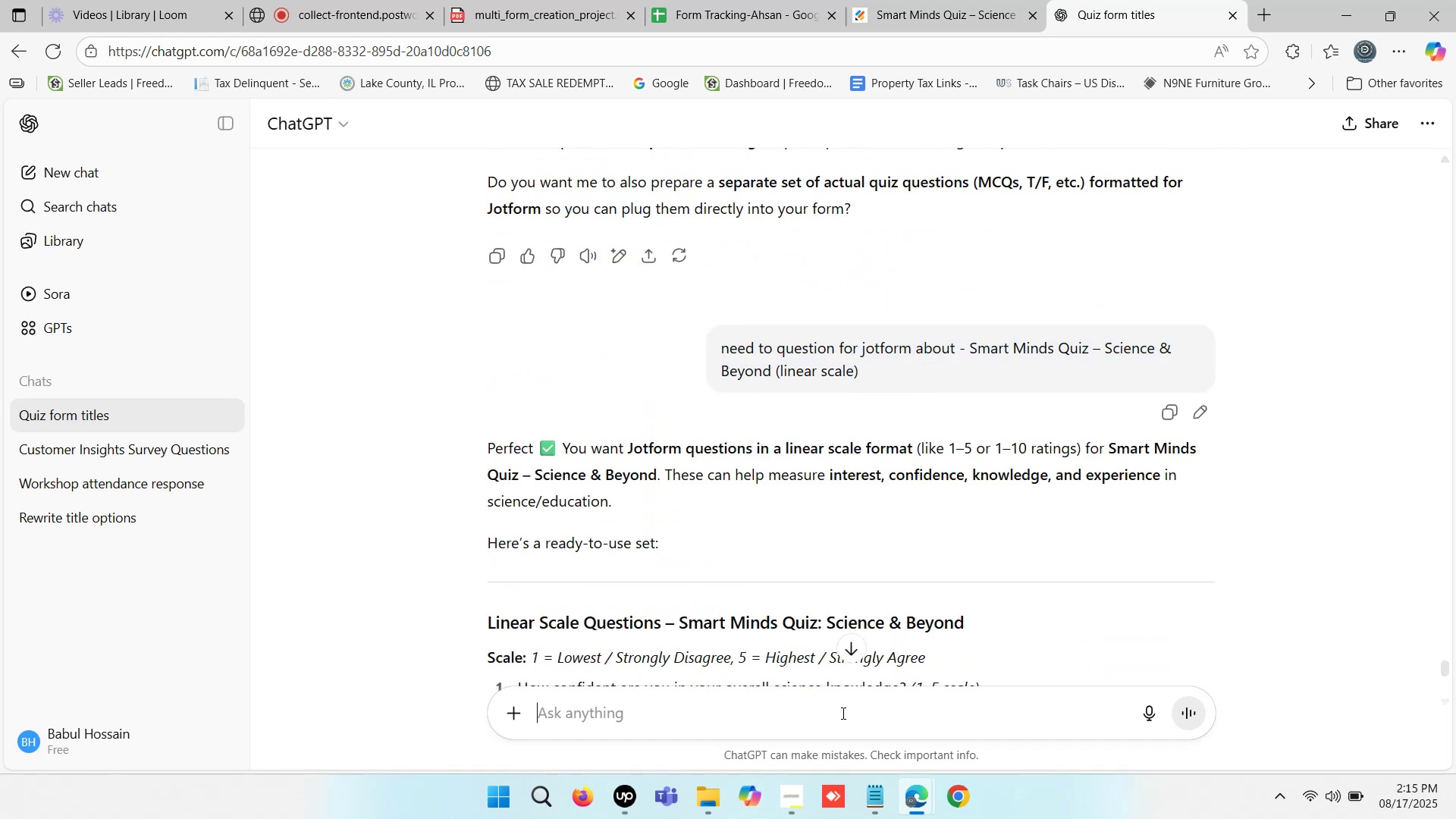 
key(Control+ControlLeft)
 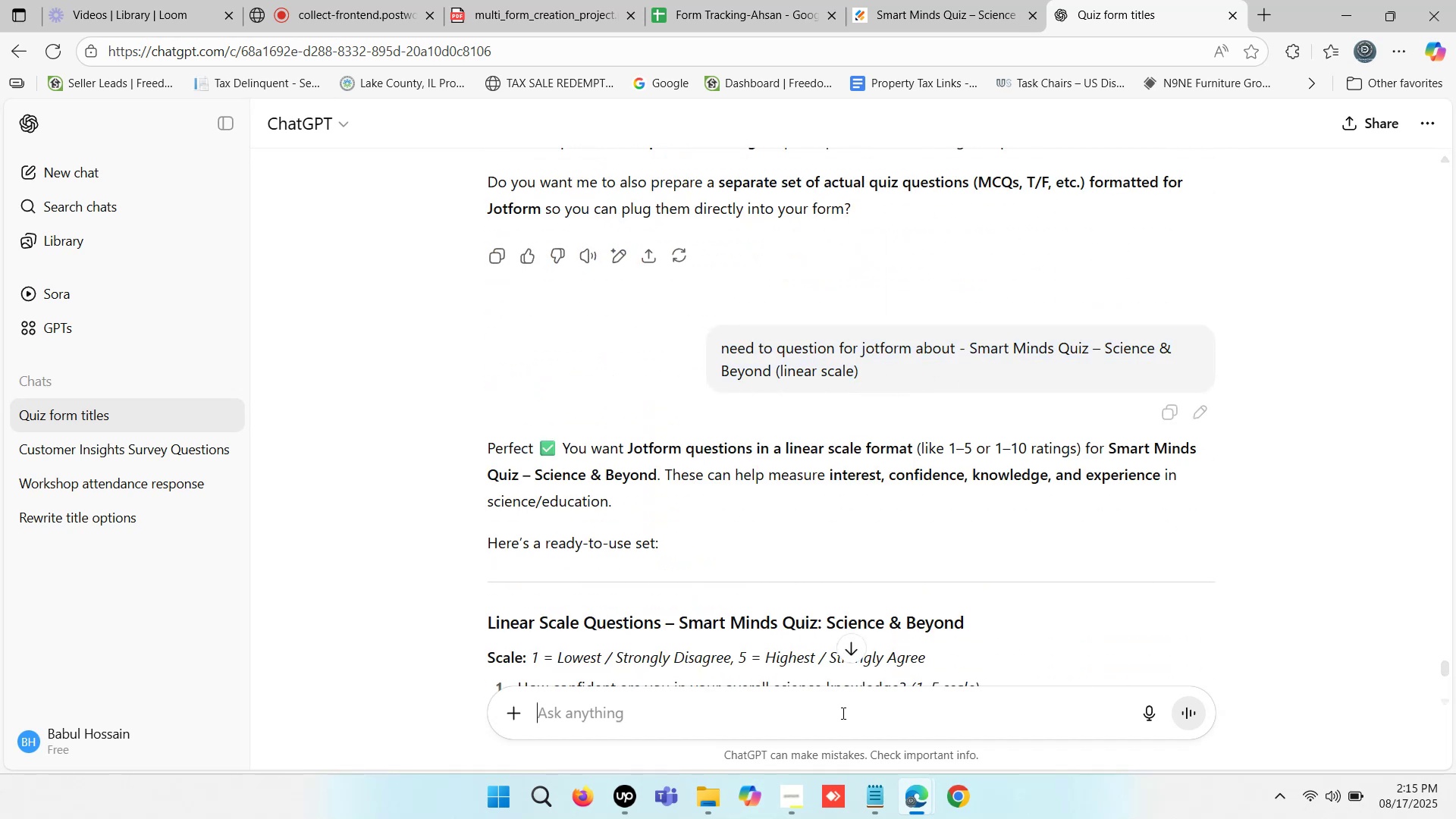 
key(Control+V)
 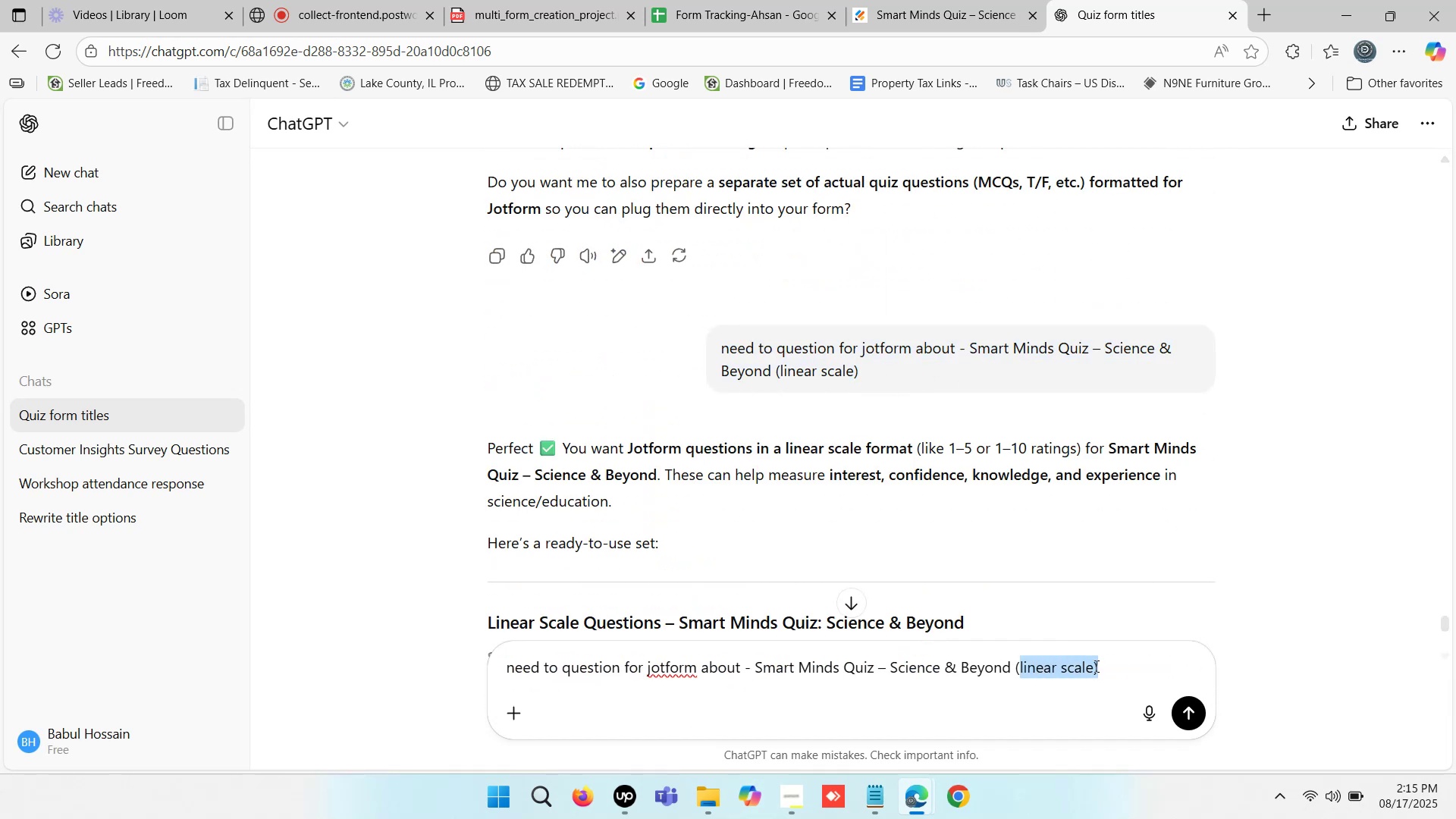 
wait(6.71)
 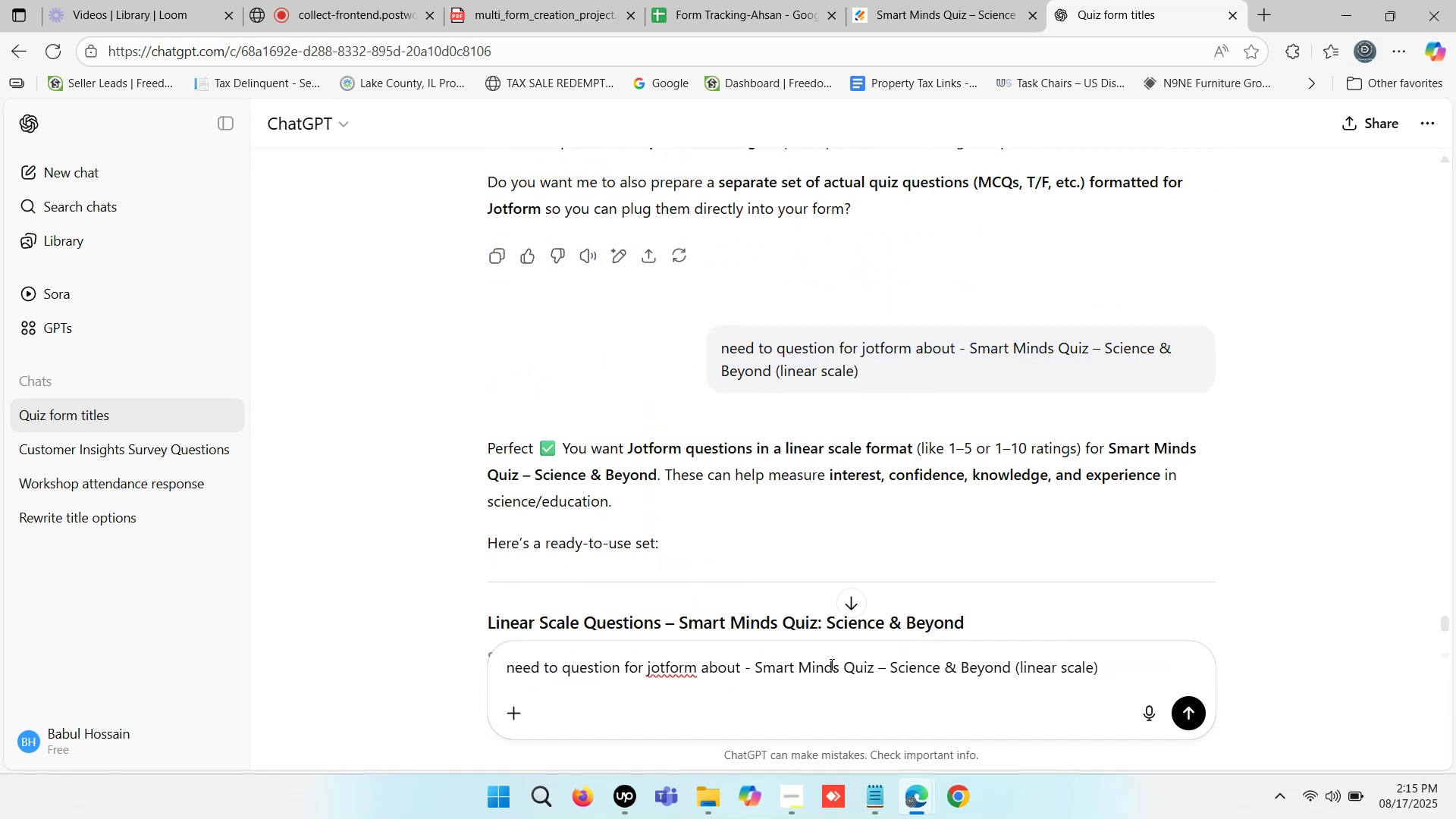 
key(U)
 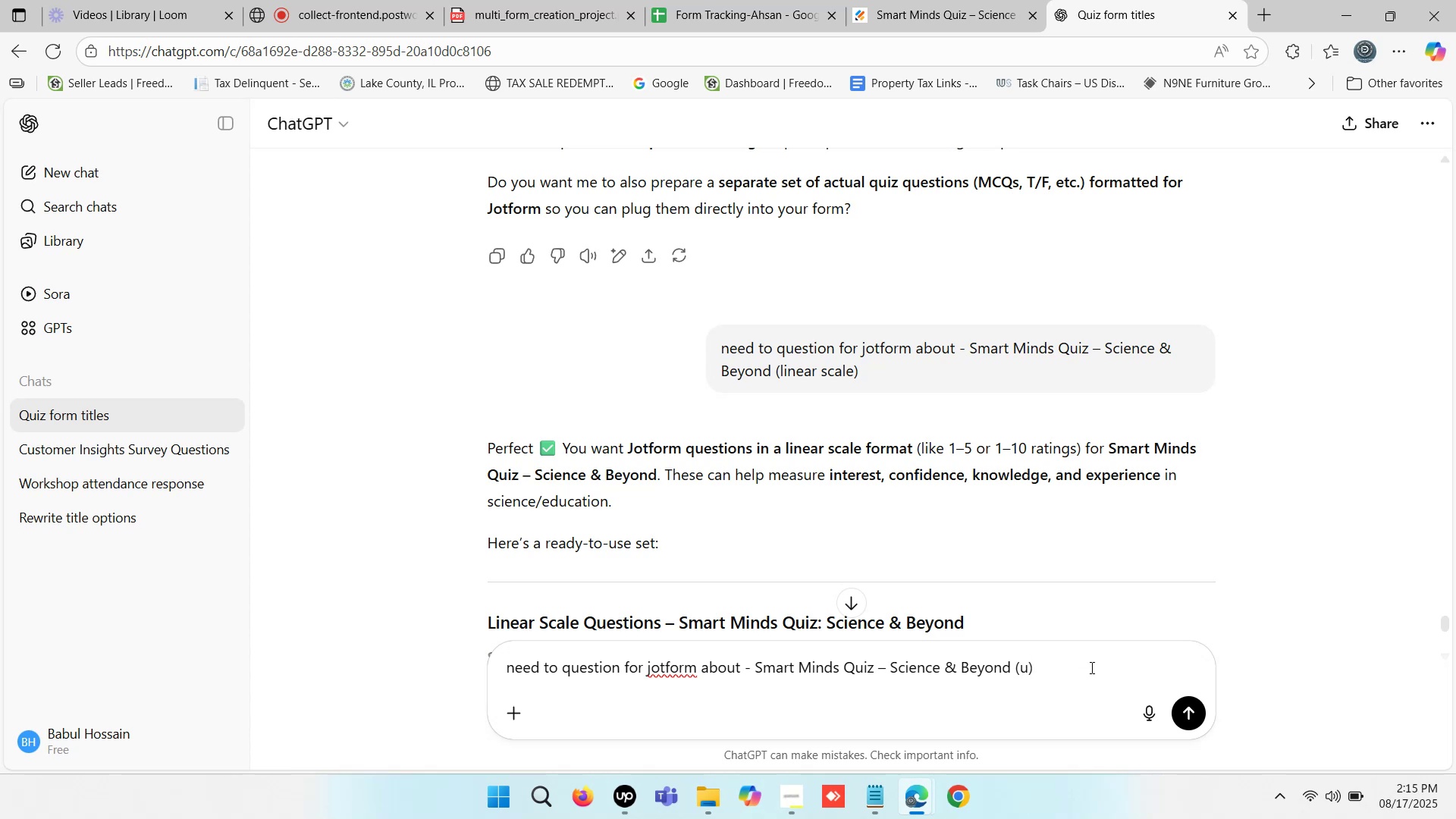 
type(pload )
 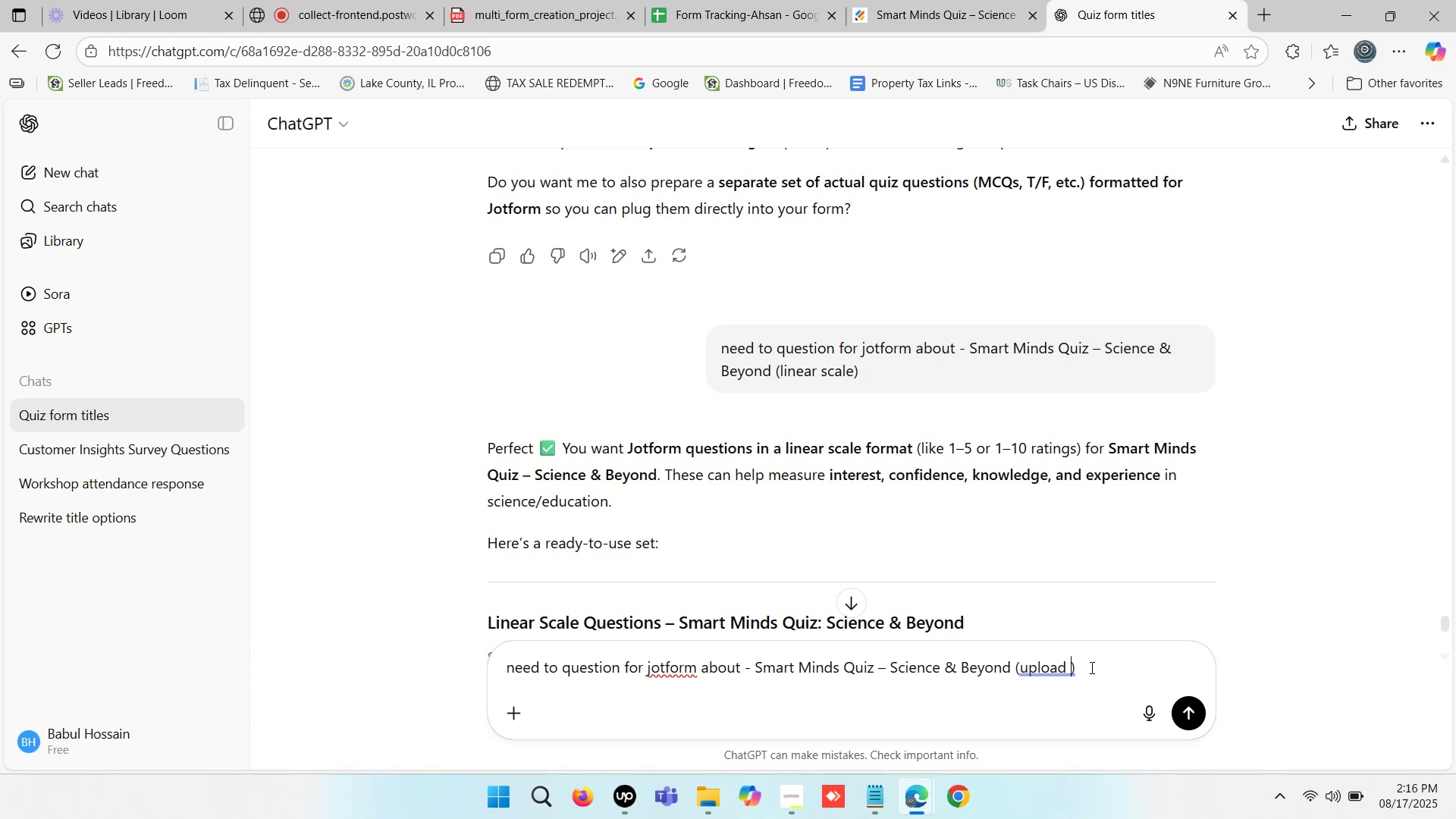 
key(Enter)
 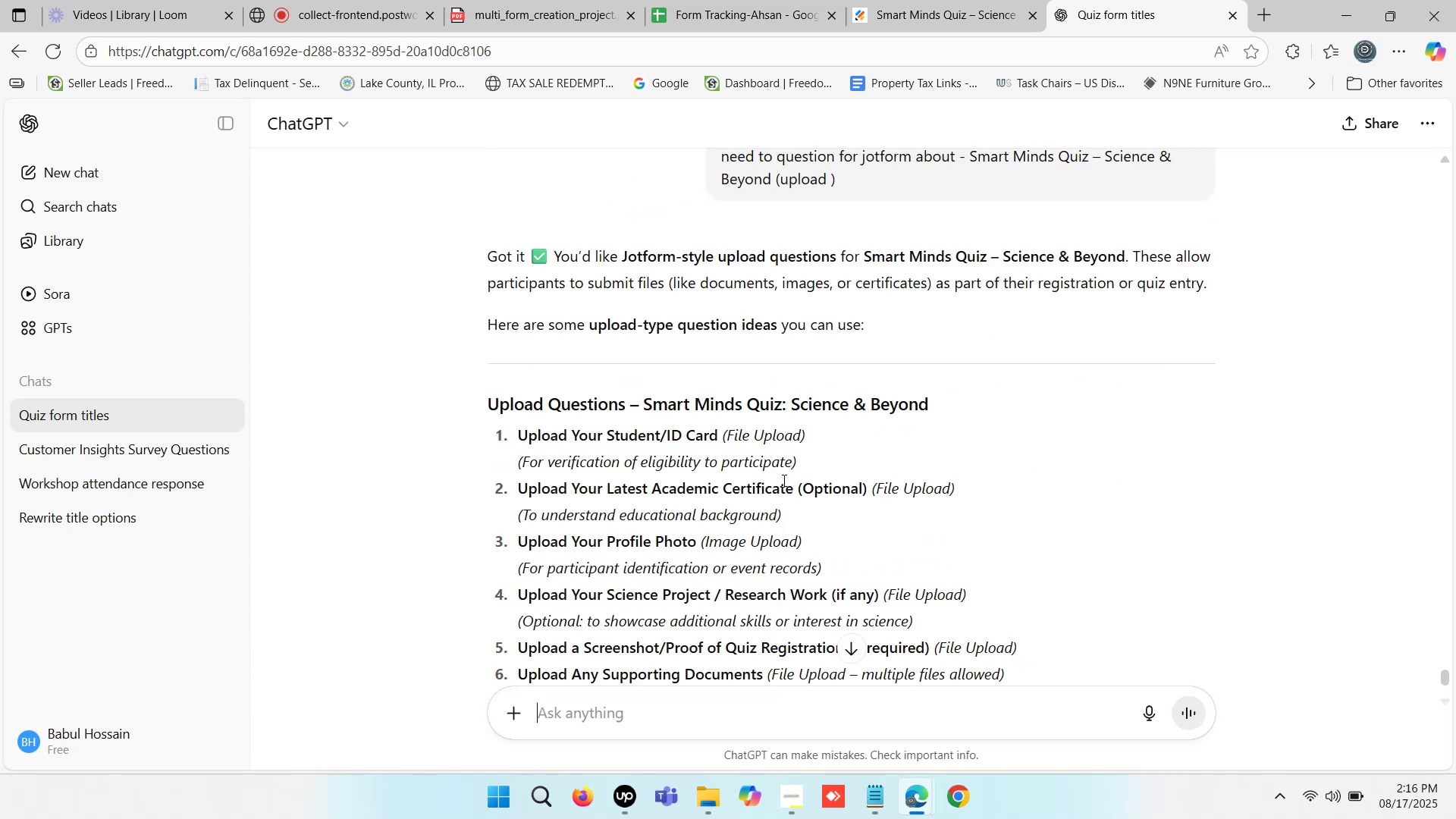 
wait(13.44)
 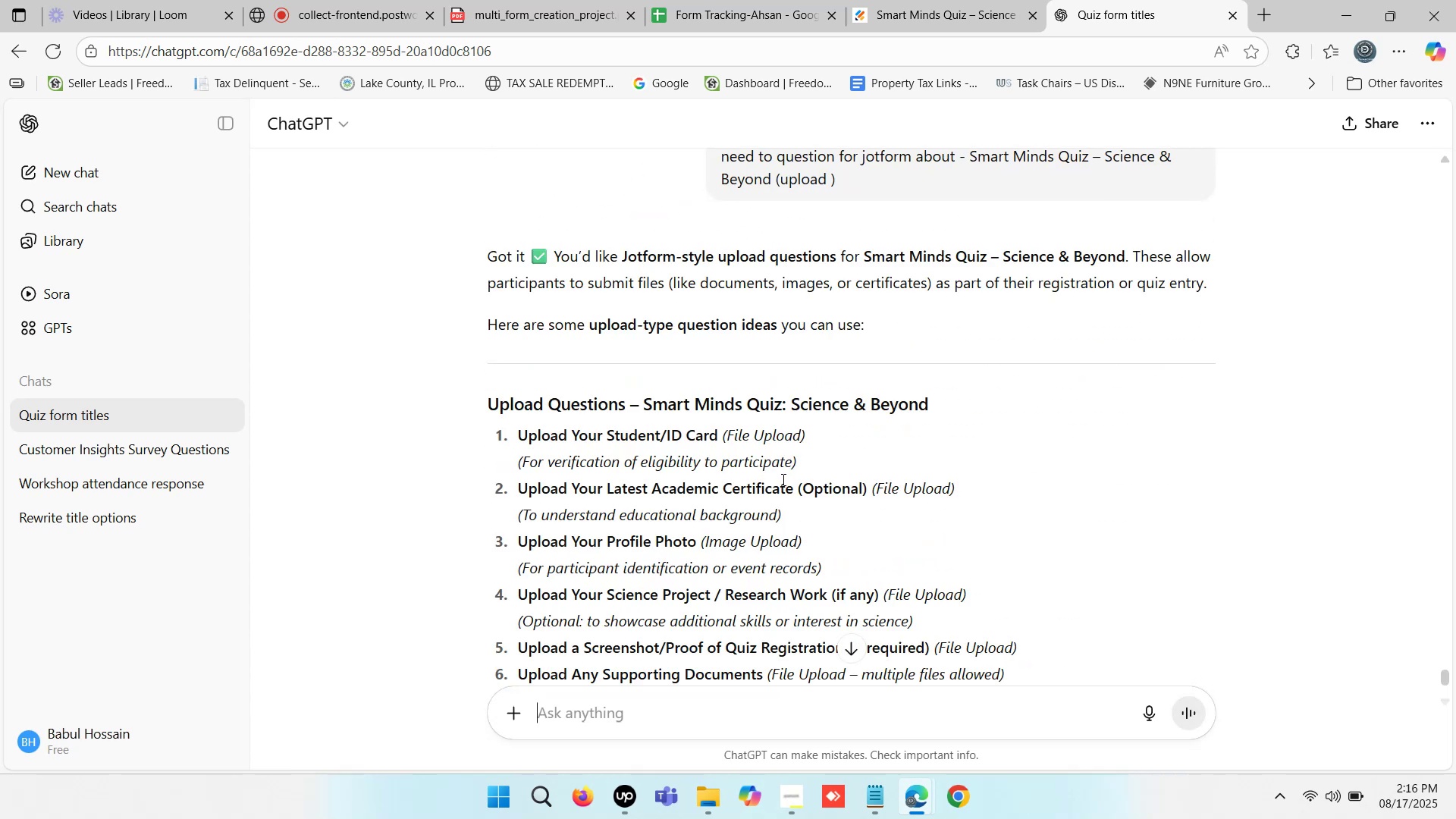 
key(Control+C)
 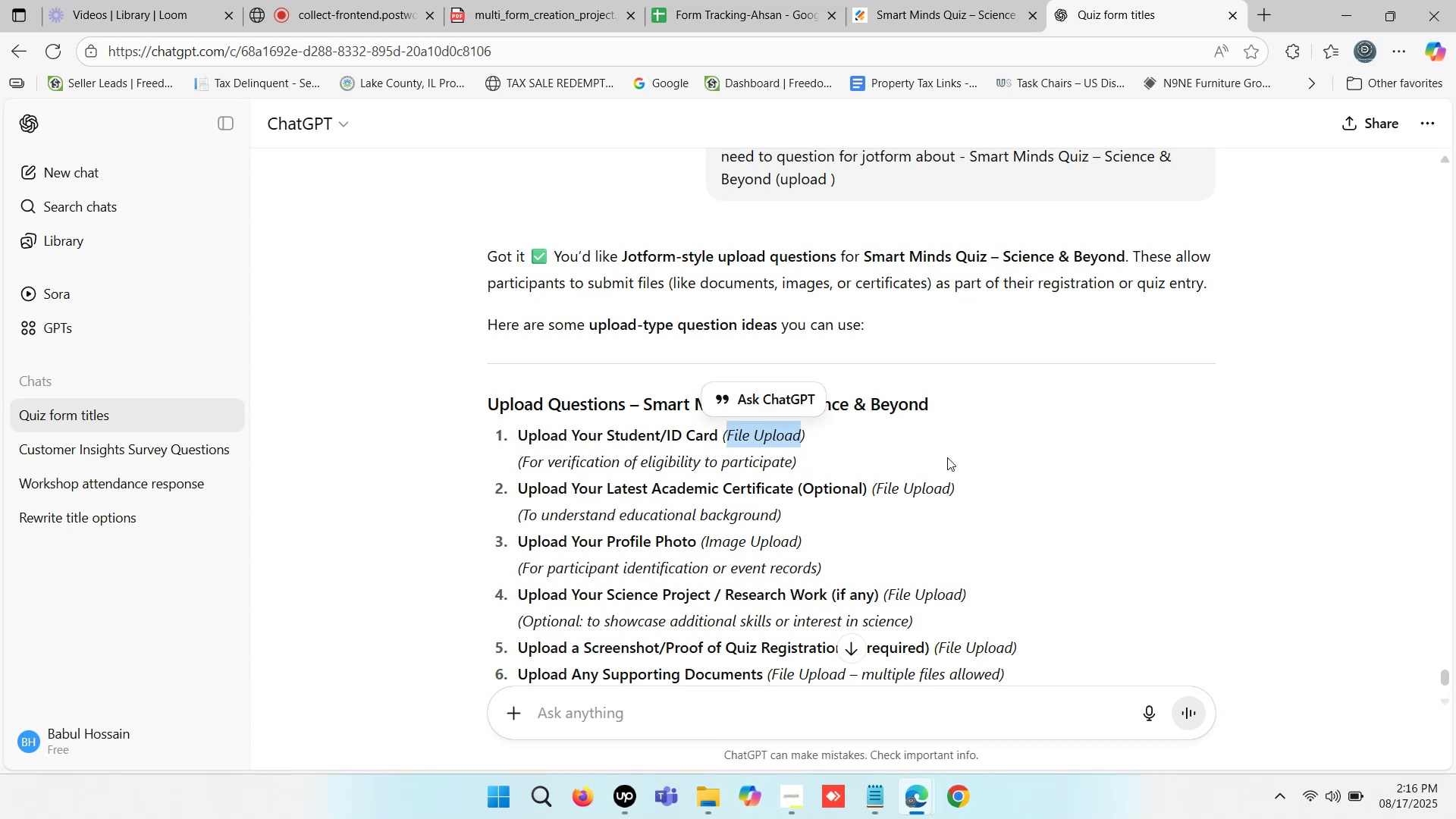 
key(Control+C)
 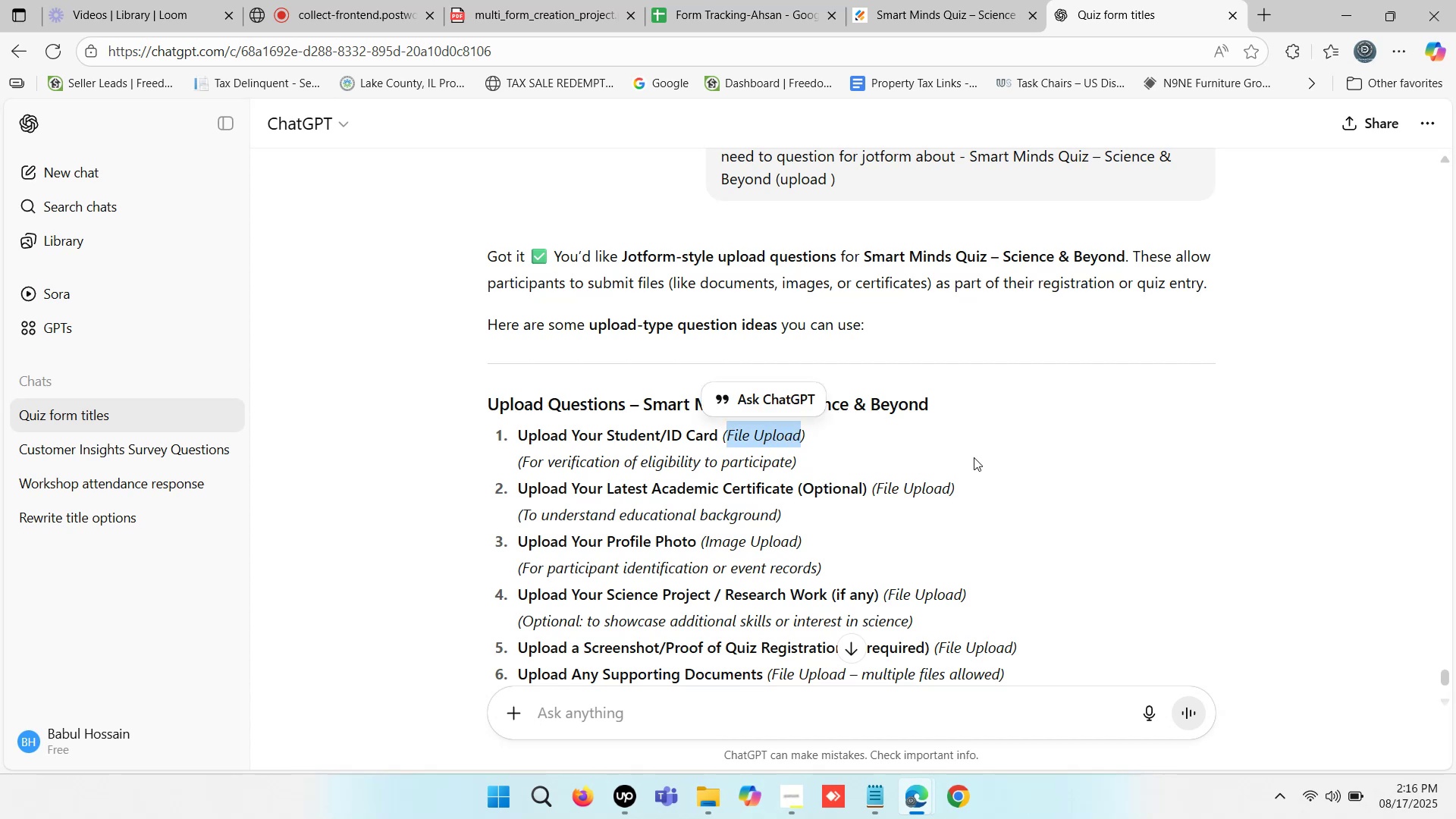 
key(Control+C)
 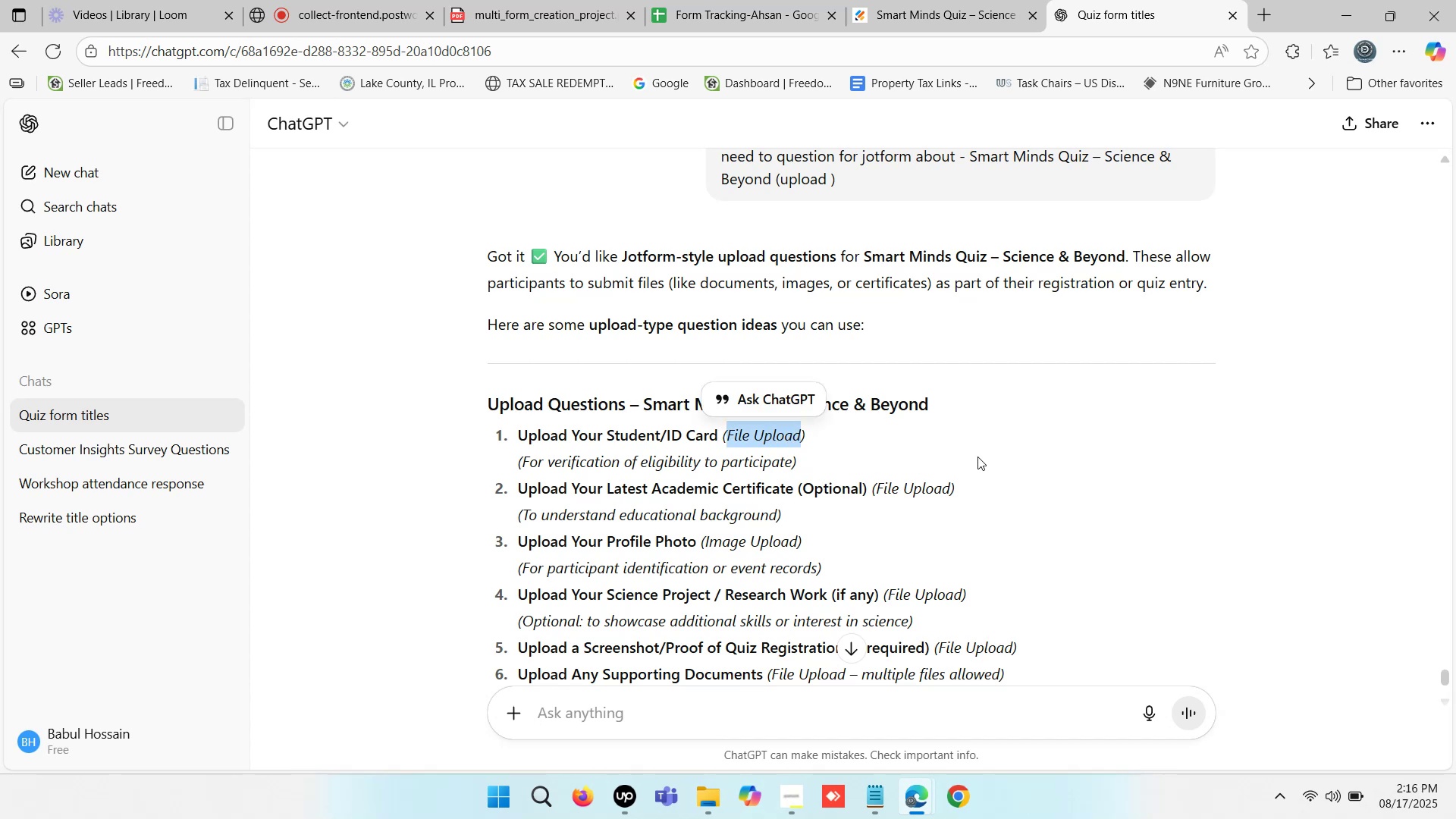 
key(Control+C)
 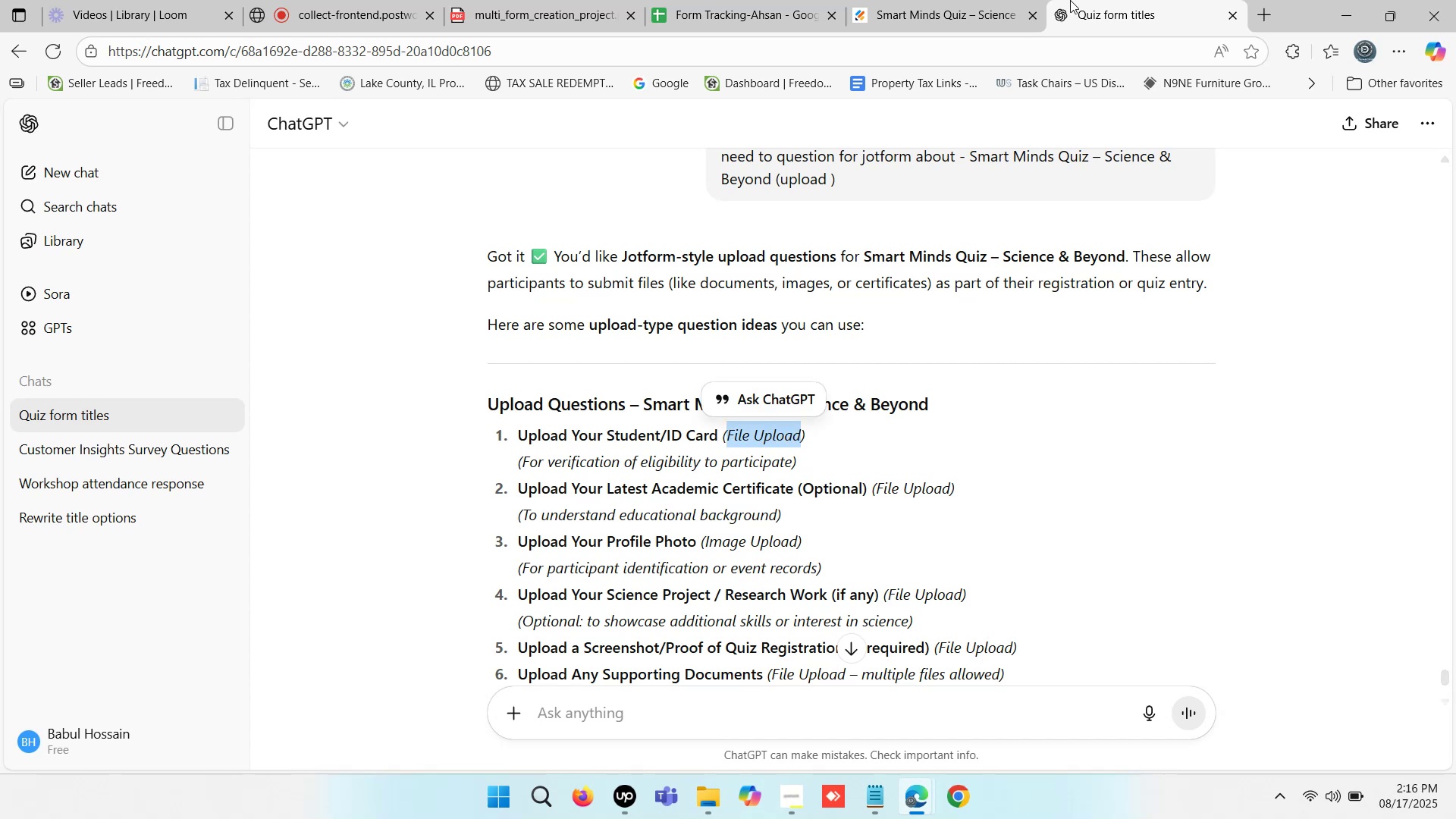 
left_click([968, 0])
 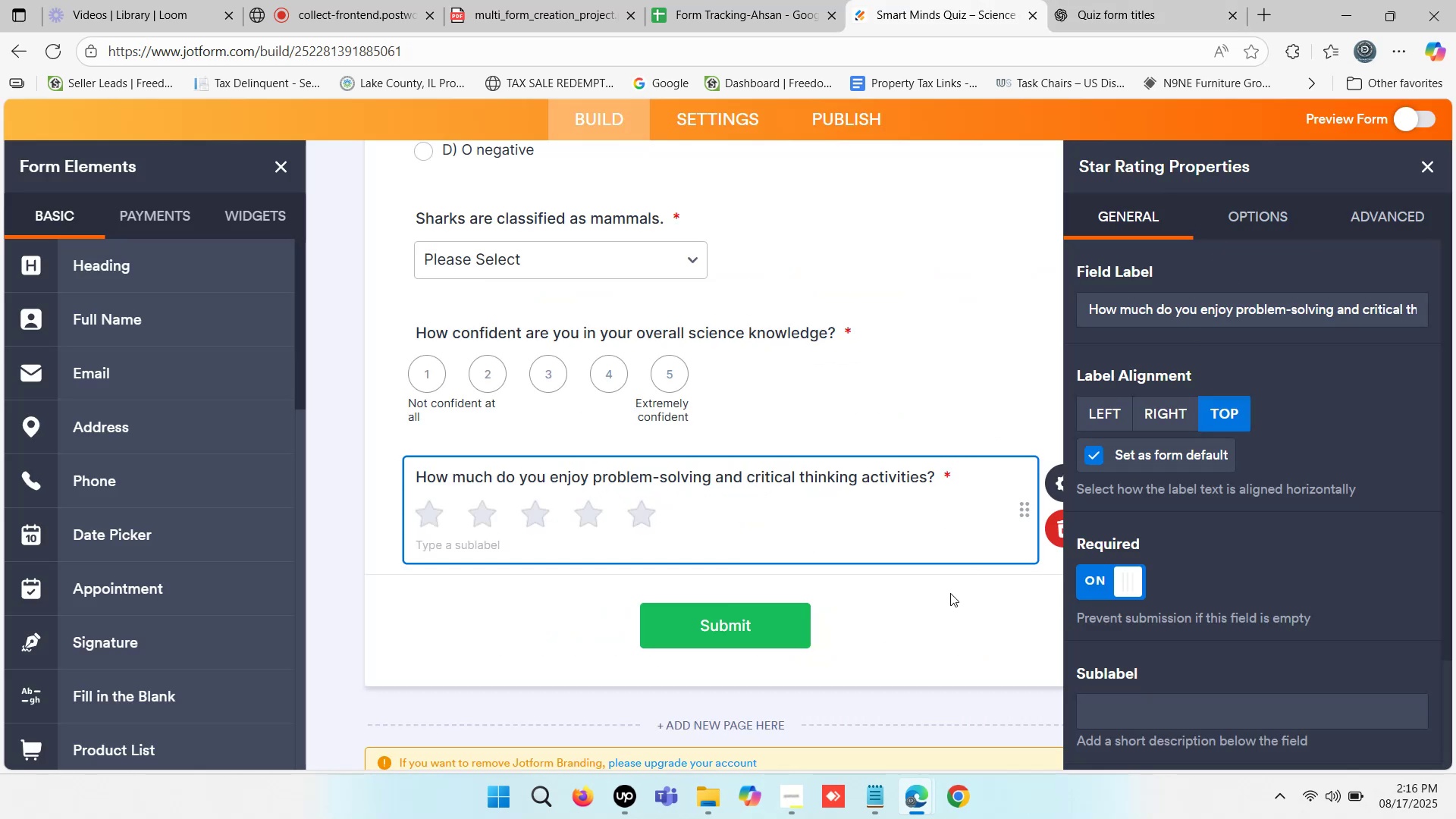 
scroll: coordinate [212, 582], scroll_direction: down, amount: 6.0
 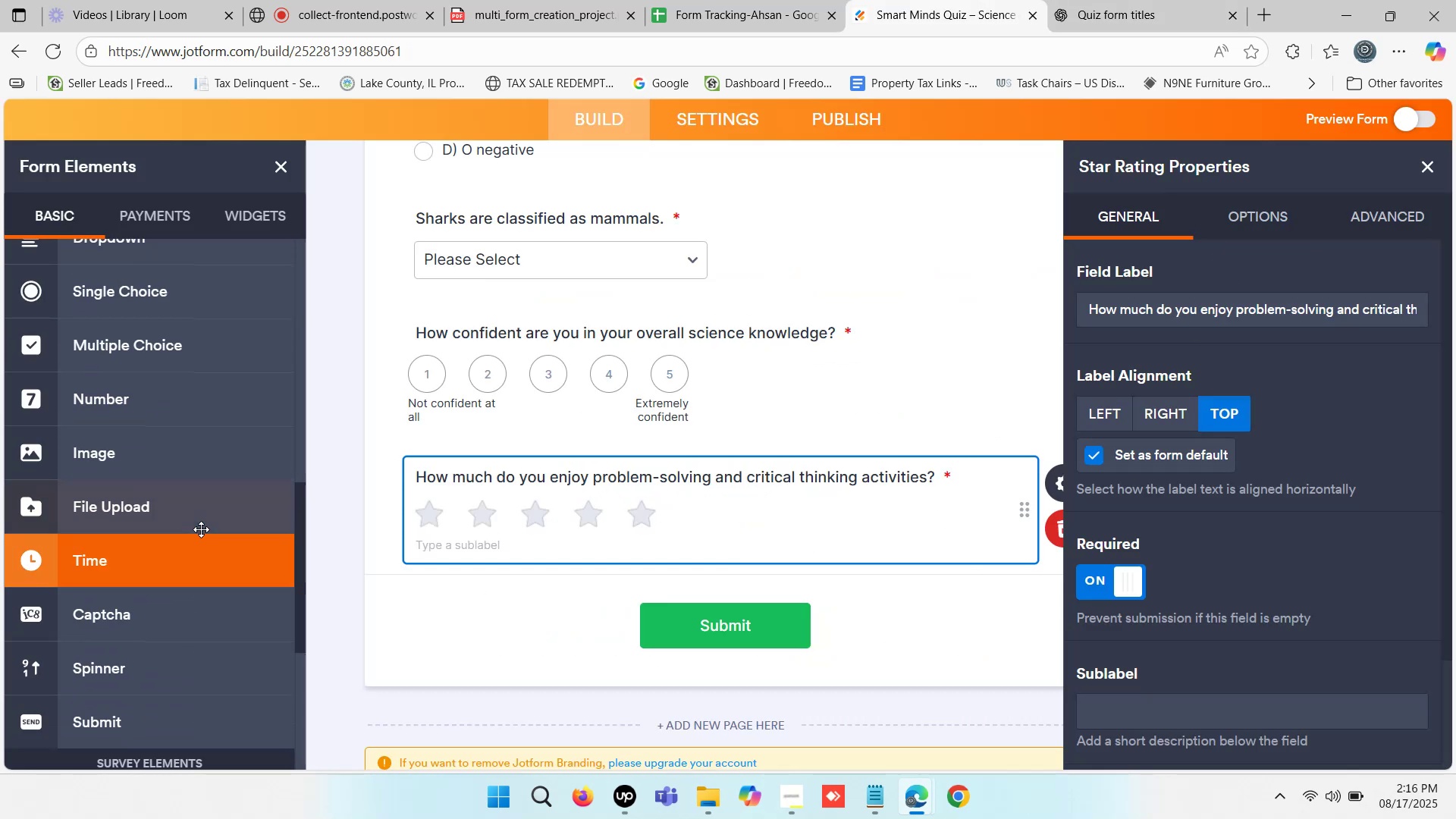 
left_click([196, 516])
 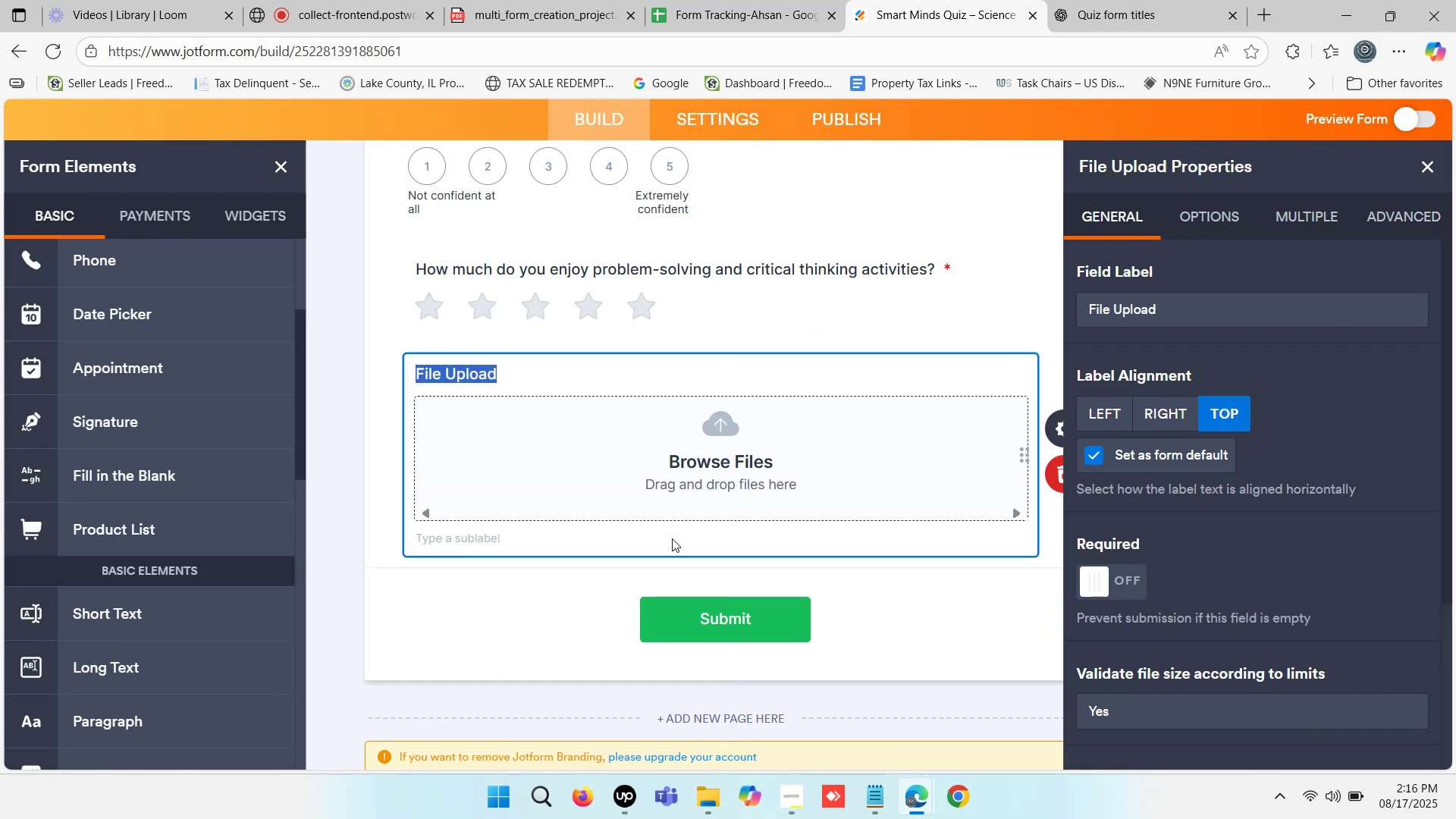 
key(Control+V)
 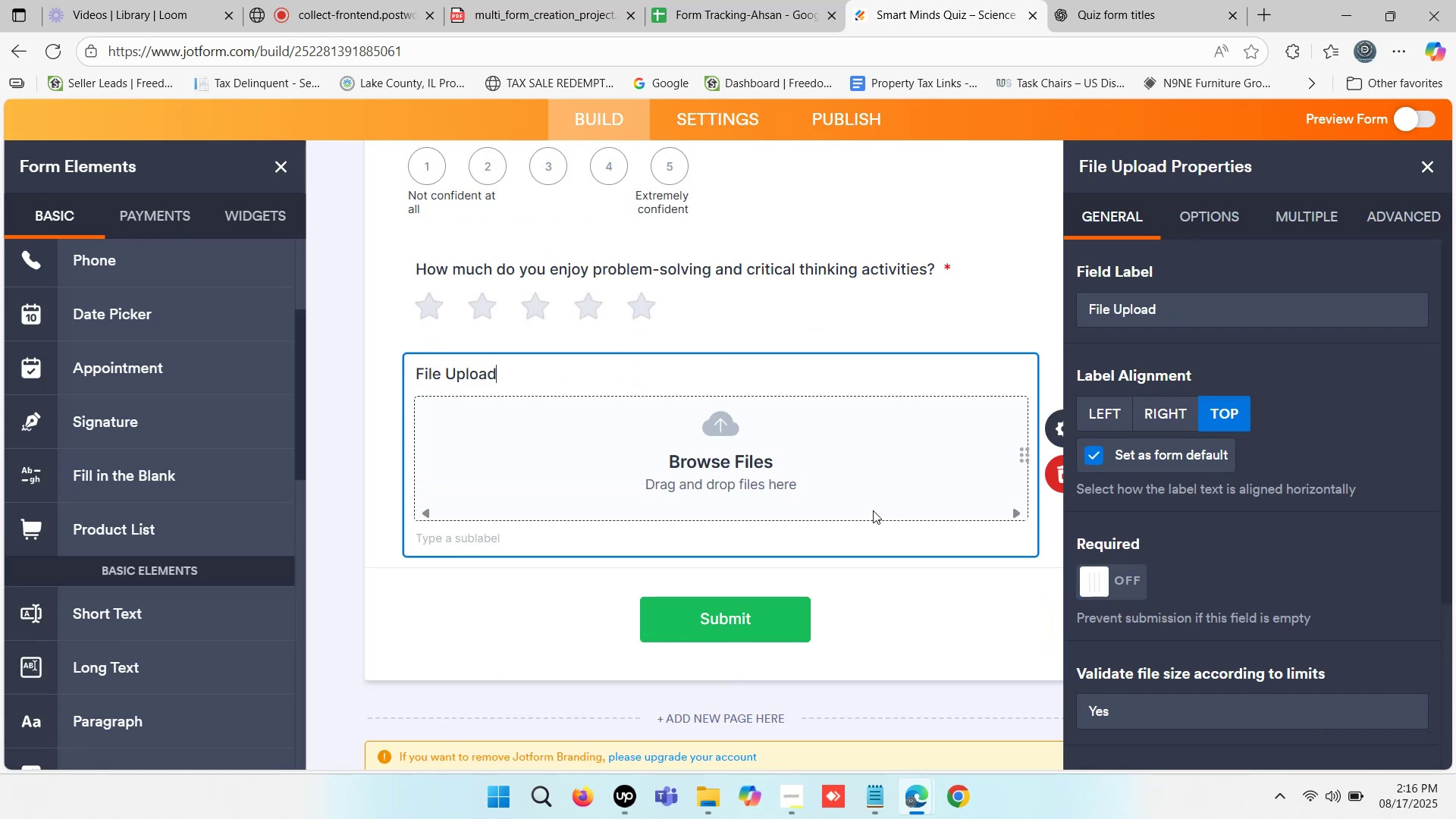 
left_click([761, 485])
 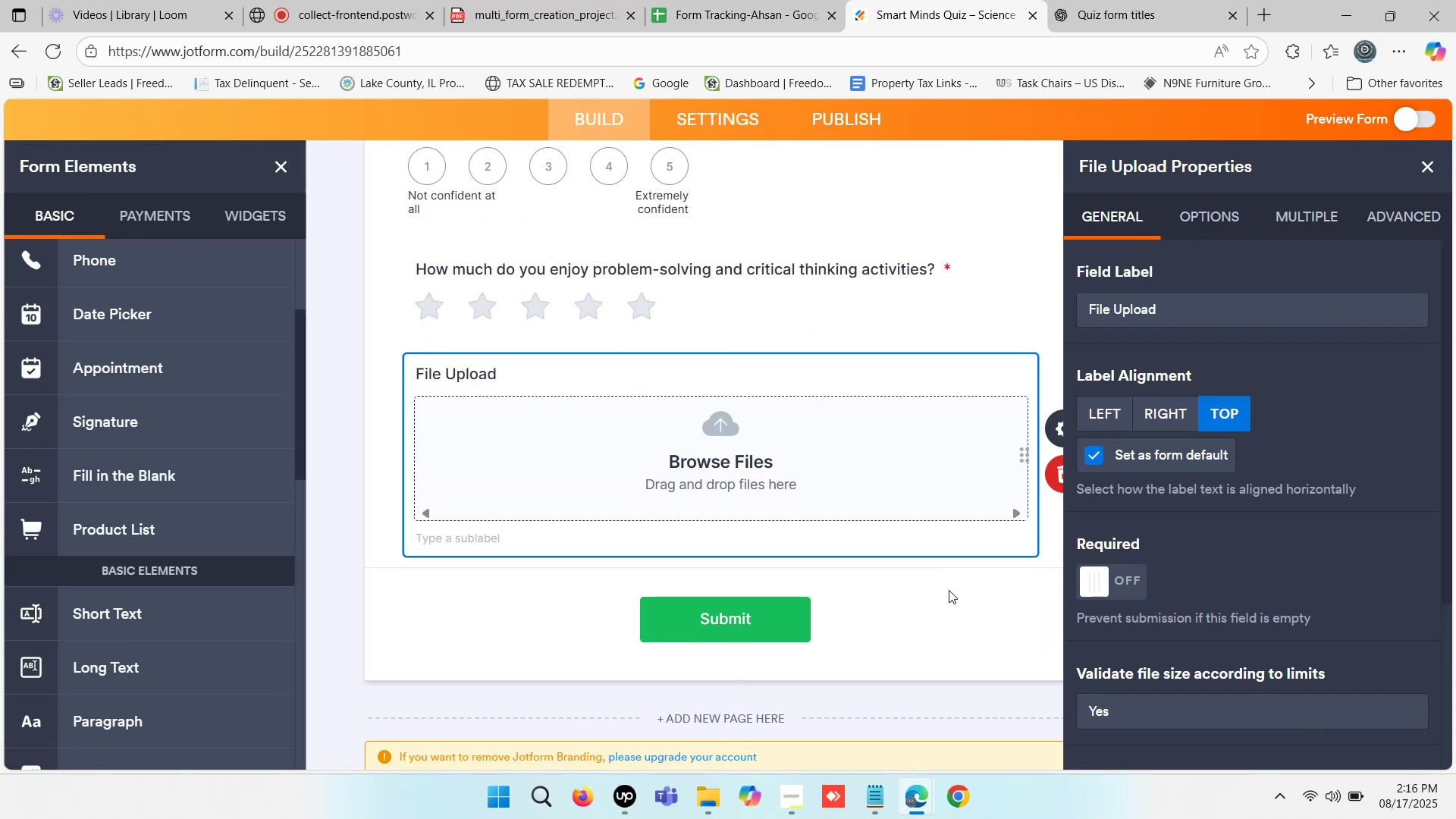 
left_click([949, 590])
 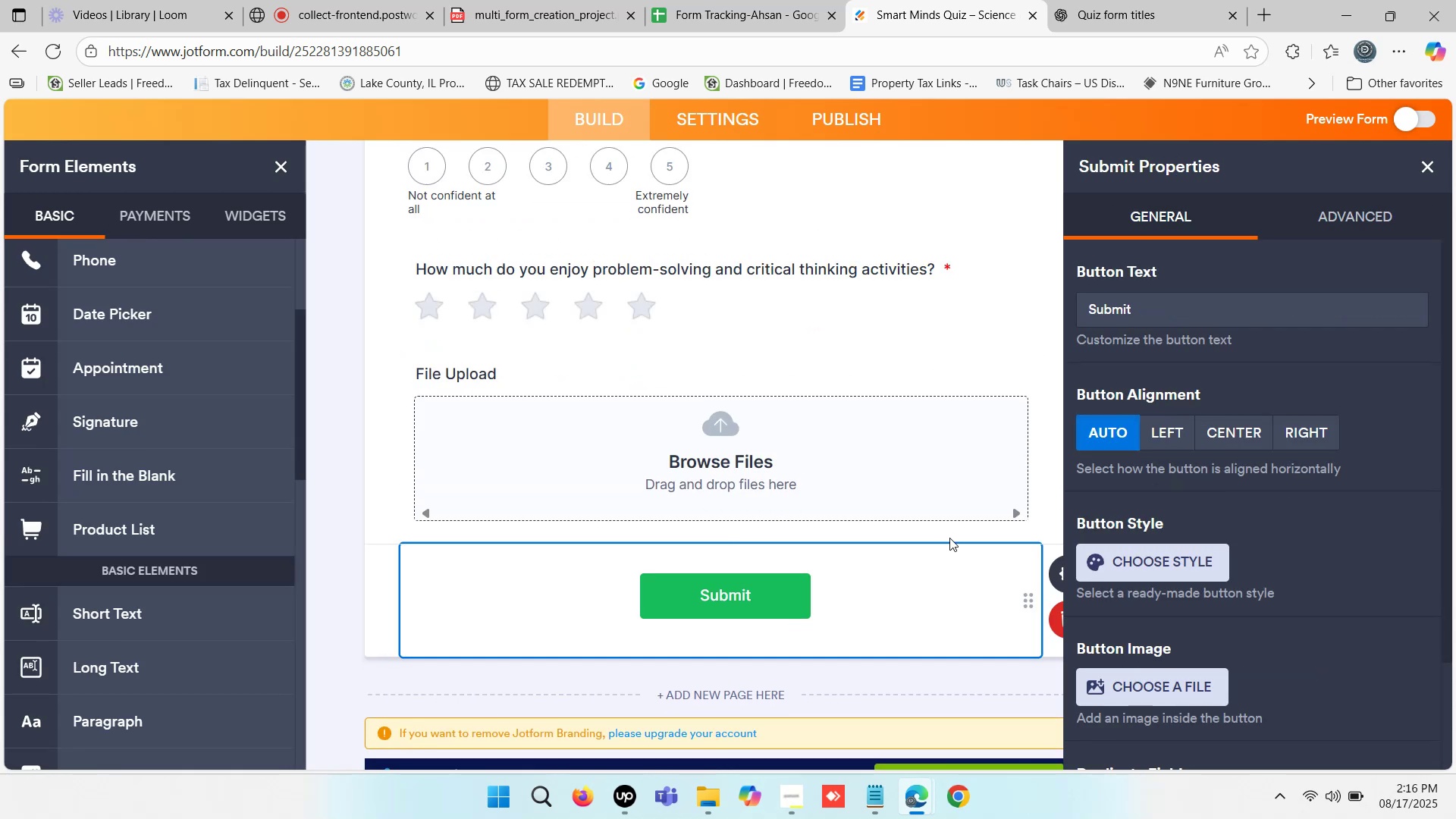 
left_click([912, 502])
 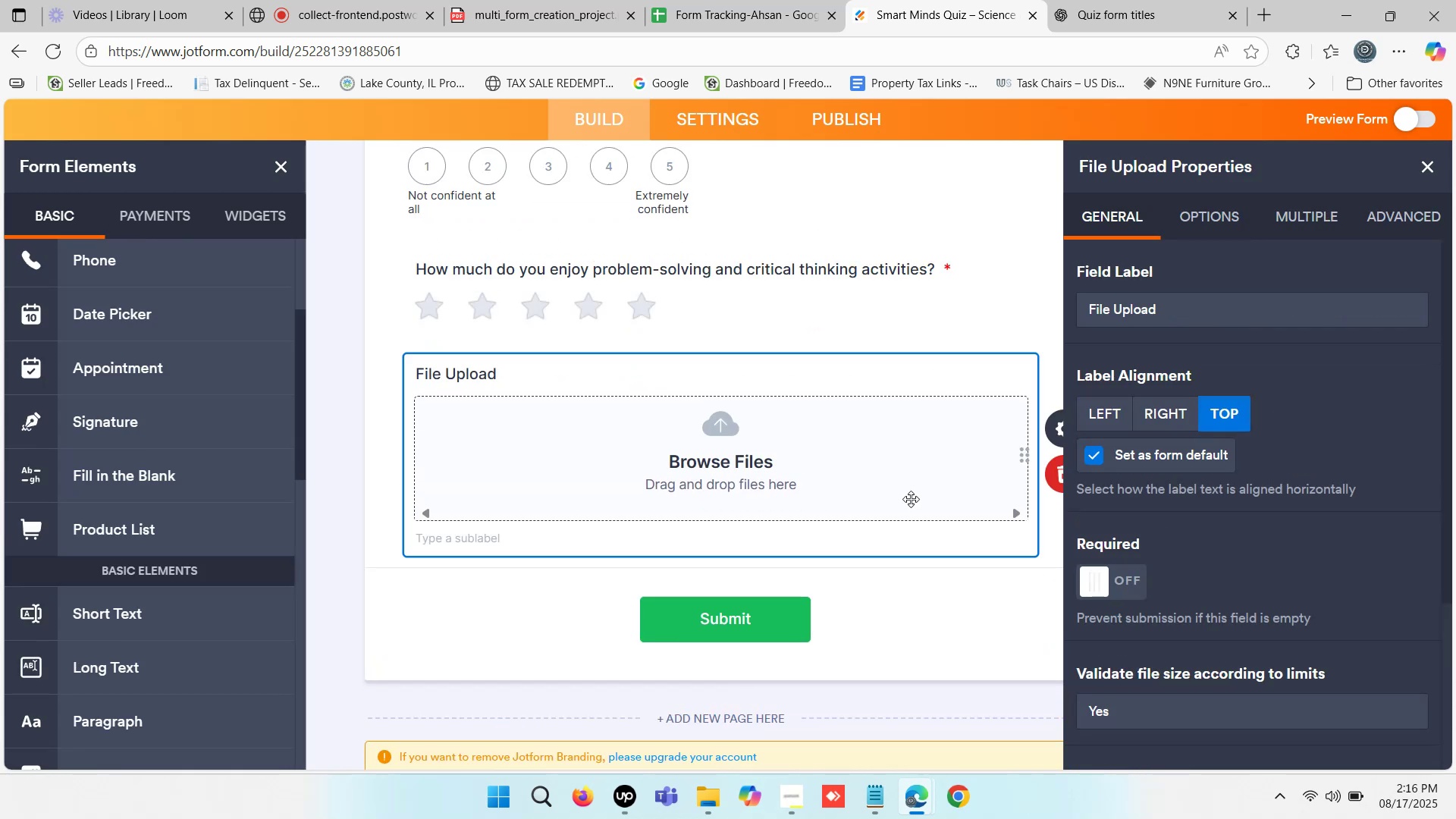 
right_click([911, 499])
 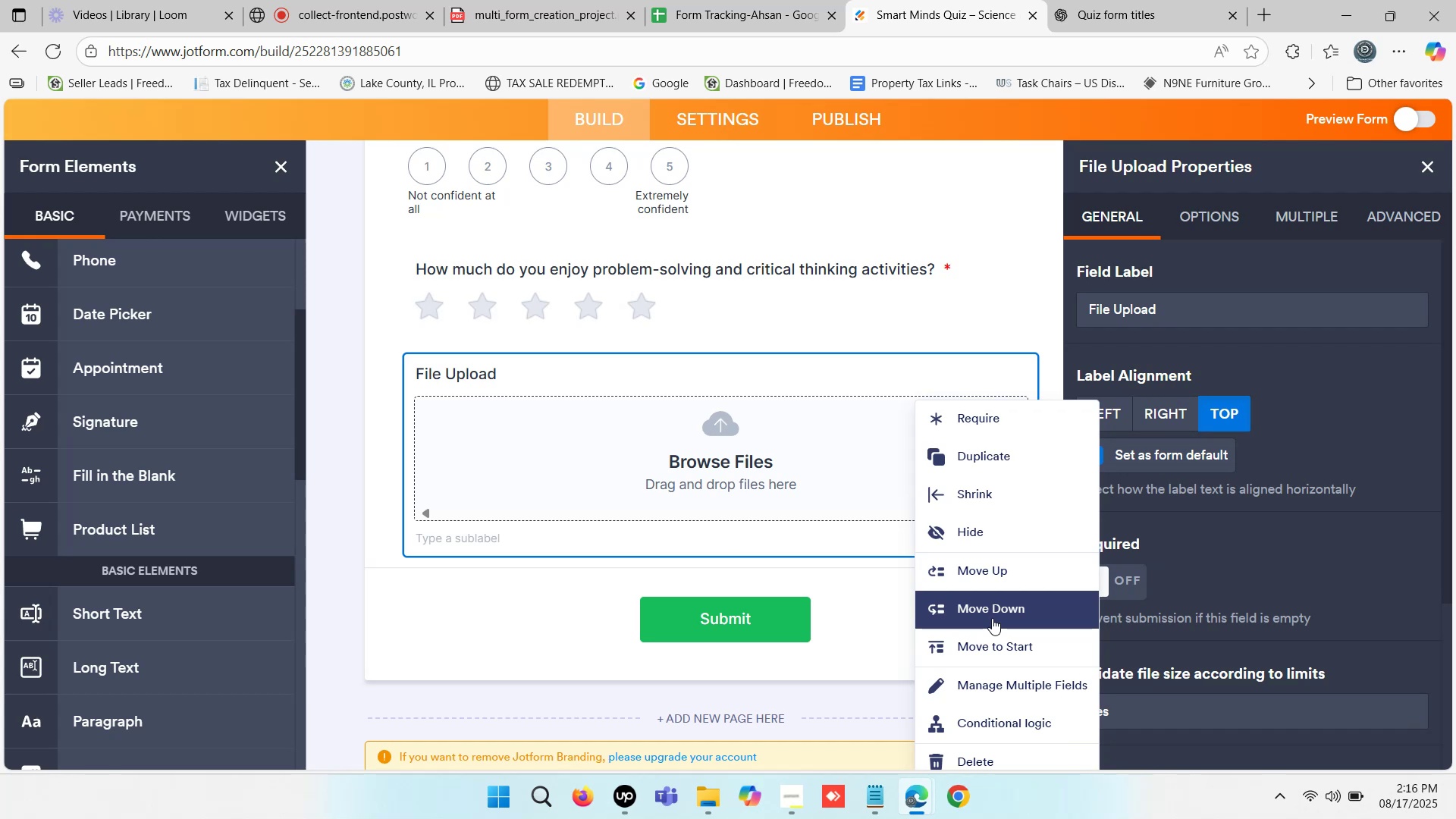 
wait(5.6)
 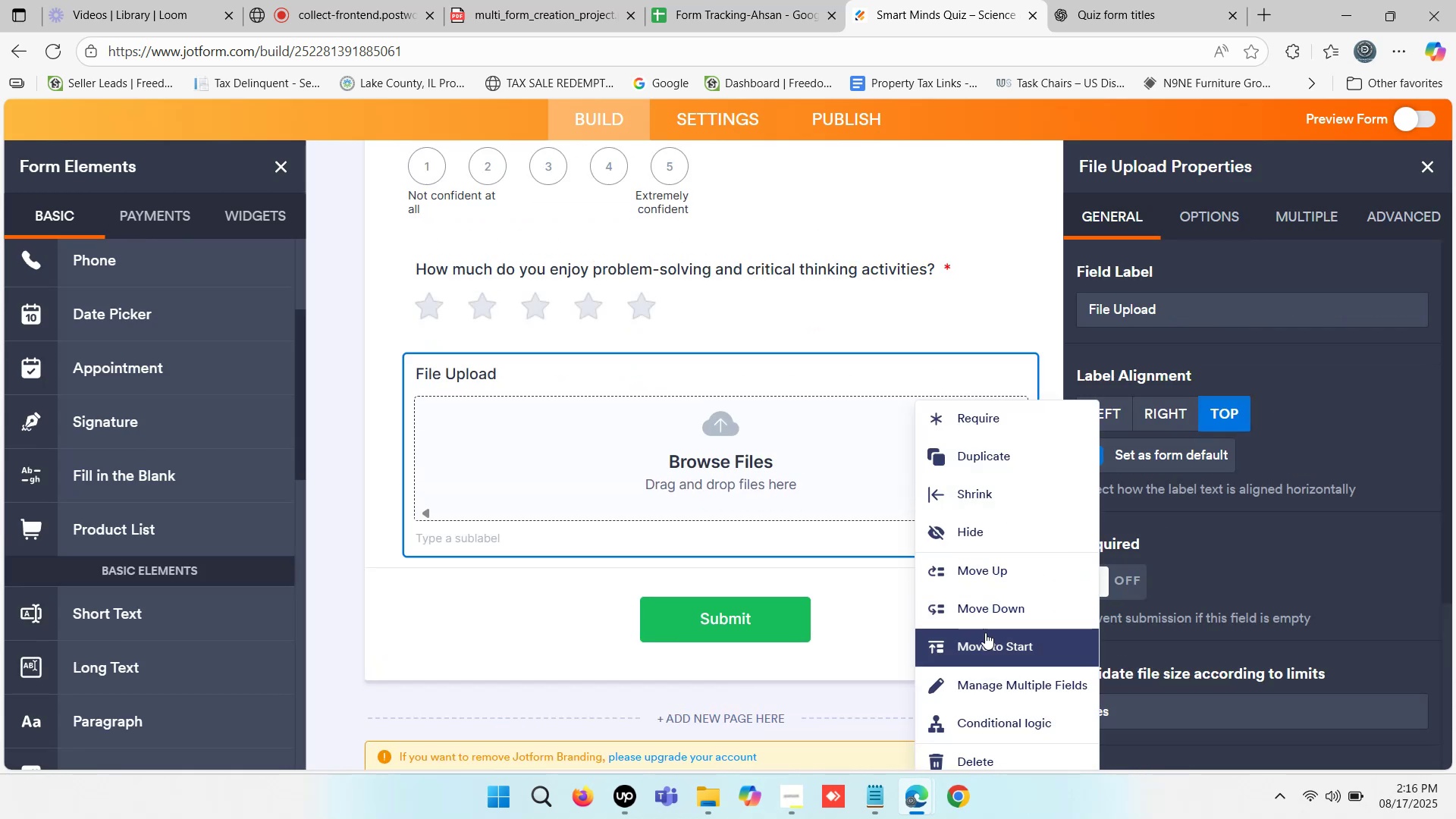 
left_click([1144, 574])
 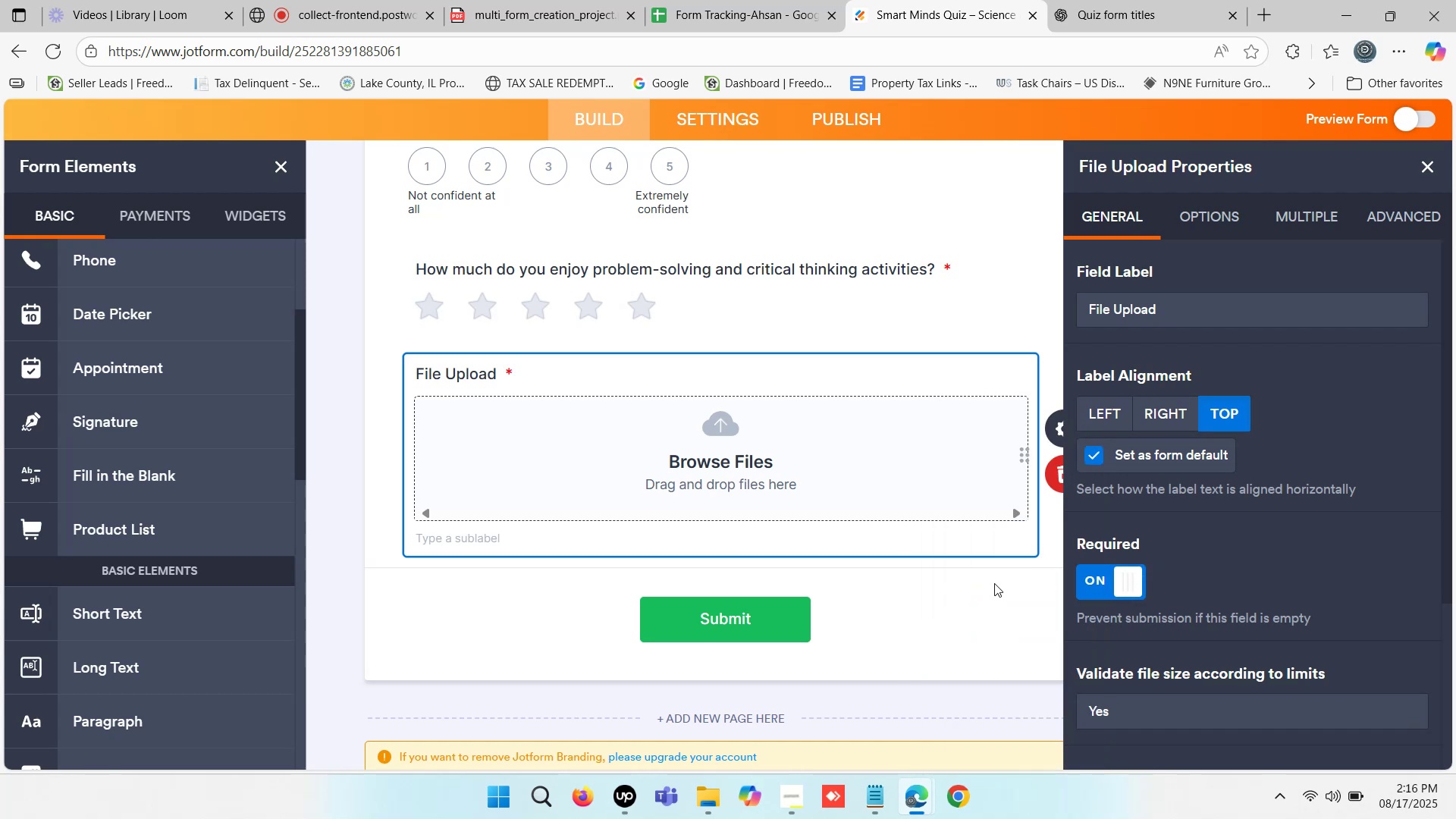 
scroll: coordinate [949, 589], scroll_direction: up, amount: 3.0
 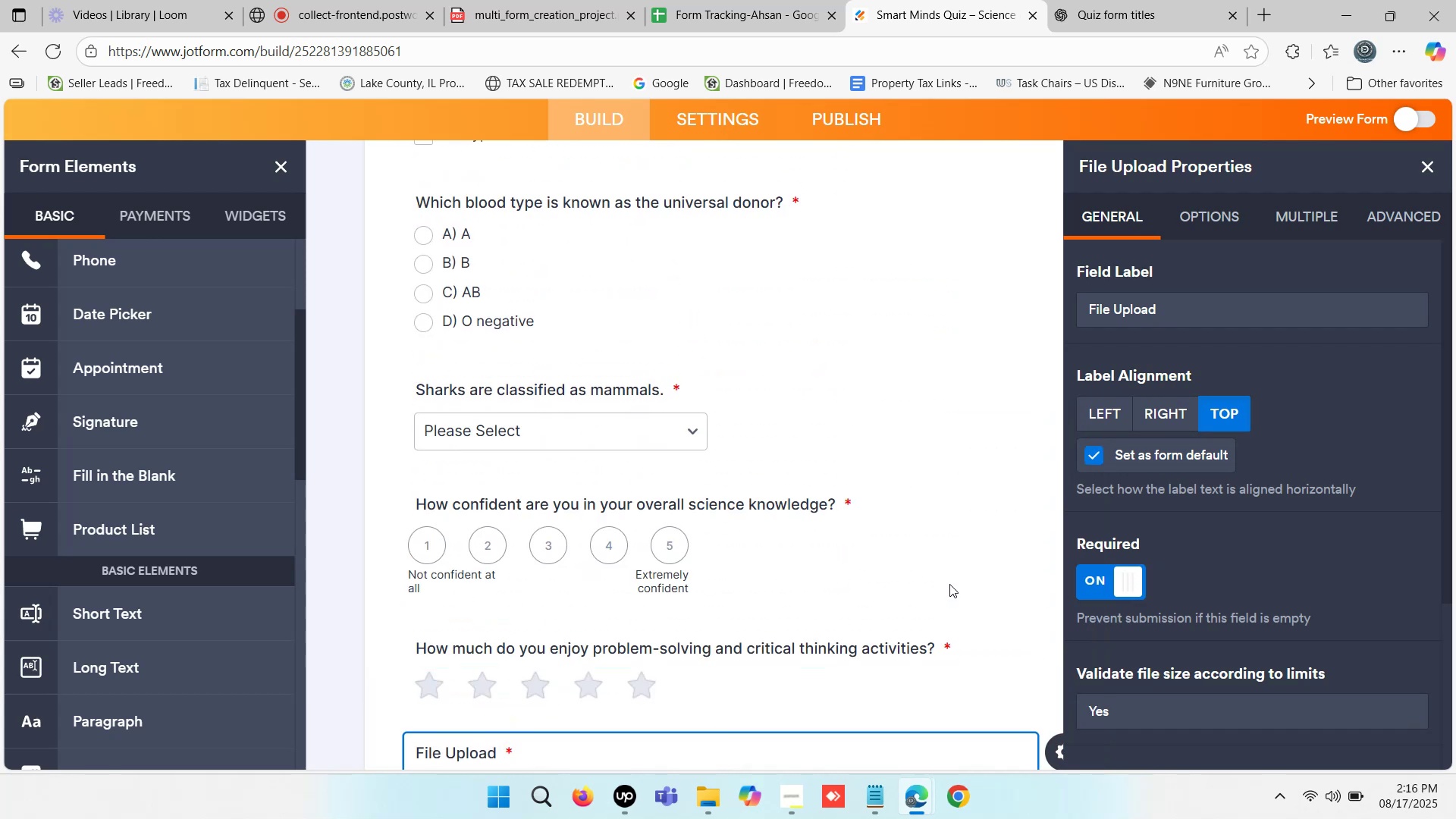 
scroll: coordinate [127, 642], scroll_direction: down, amount: 13.0
 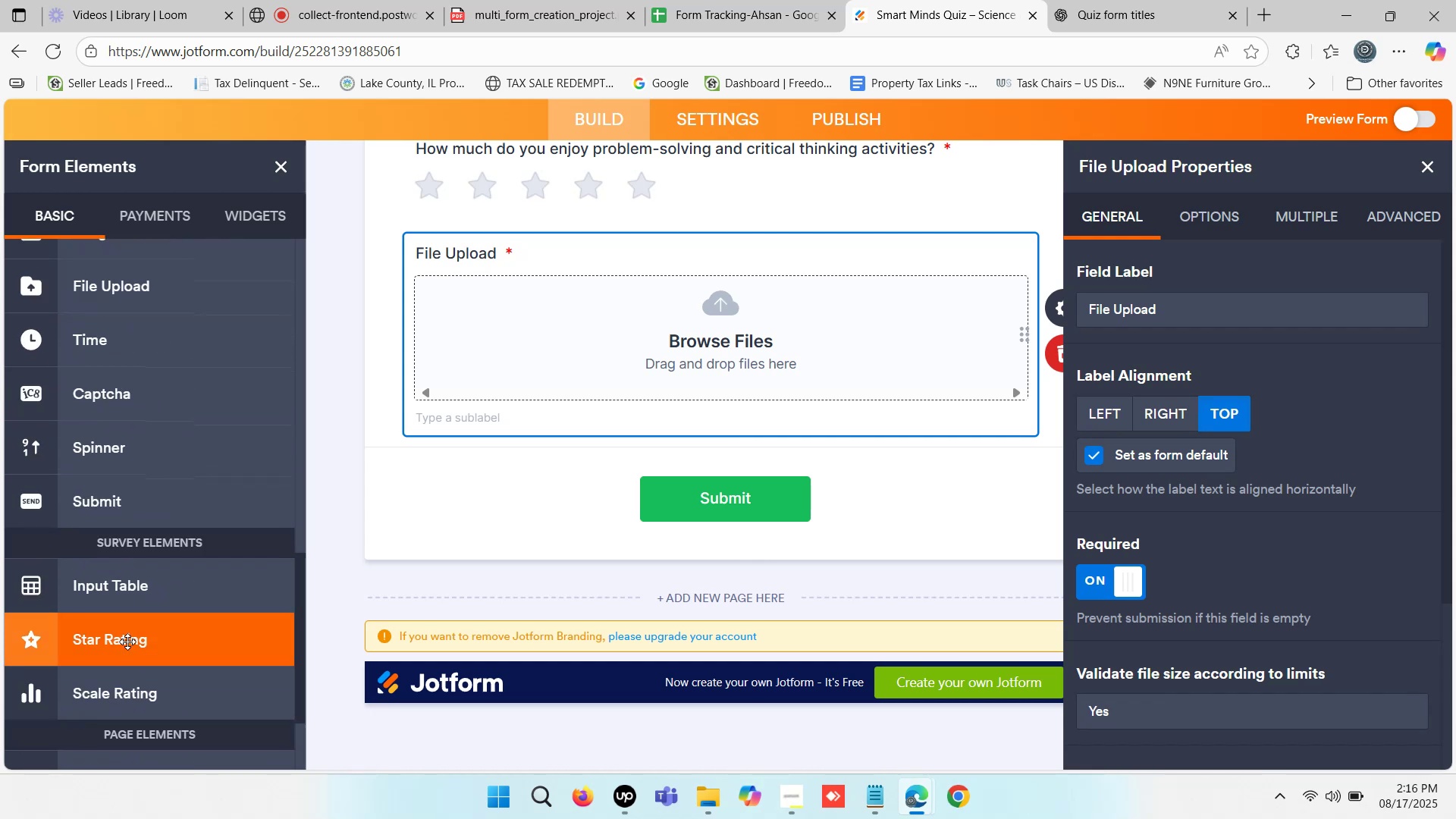 
scroll: coordinate [136, 639], scroll_direction: up, amount: 1.0
 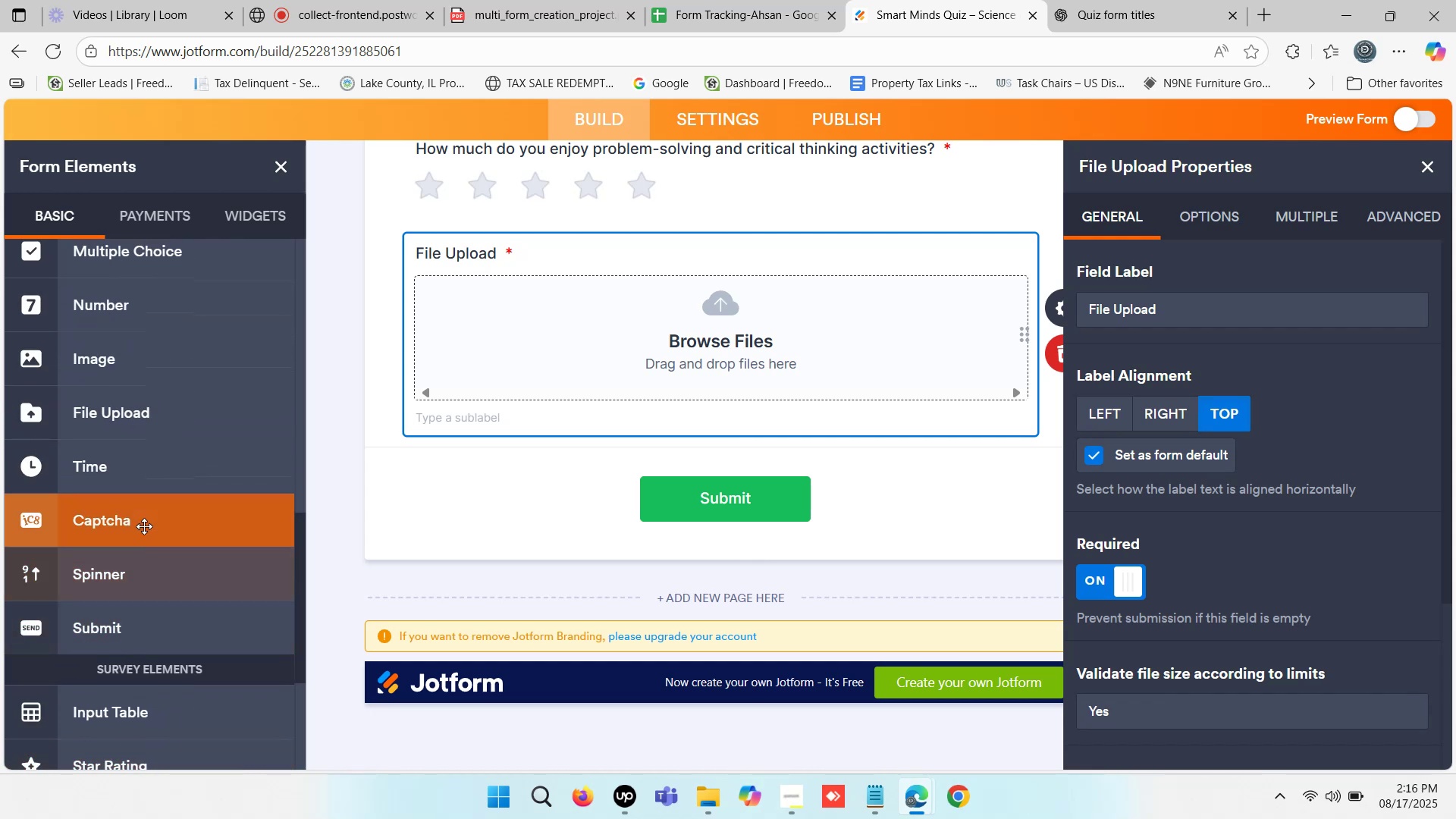 
left_click([144, 526])
 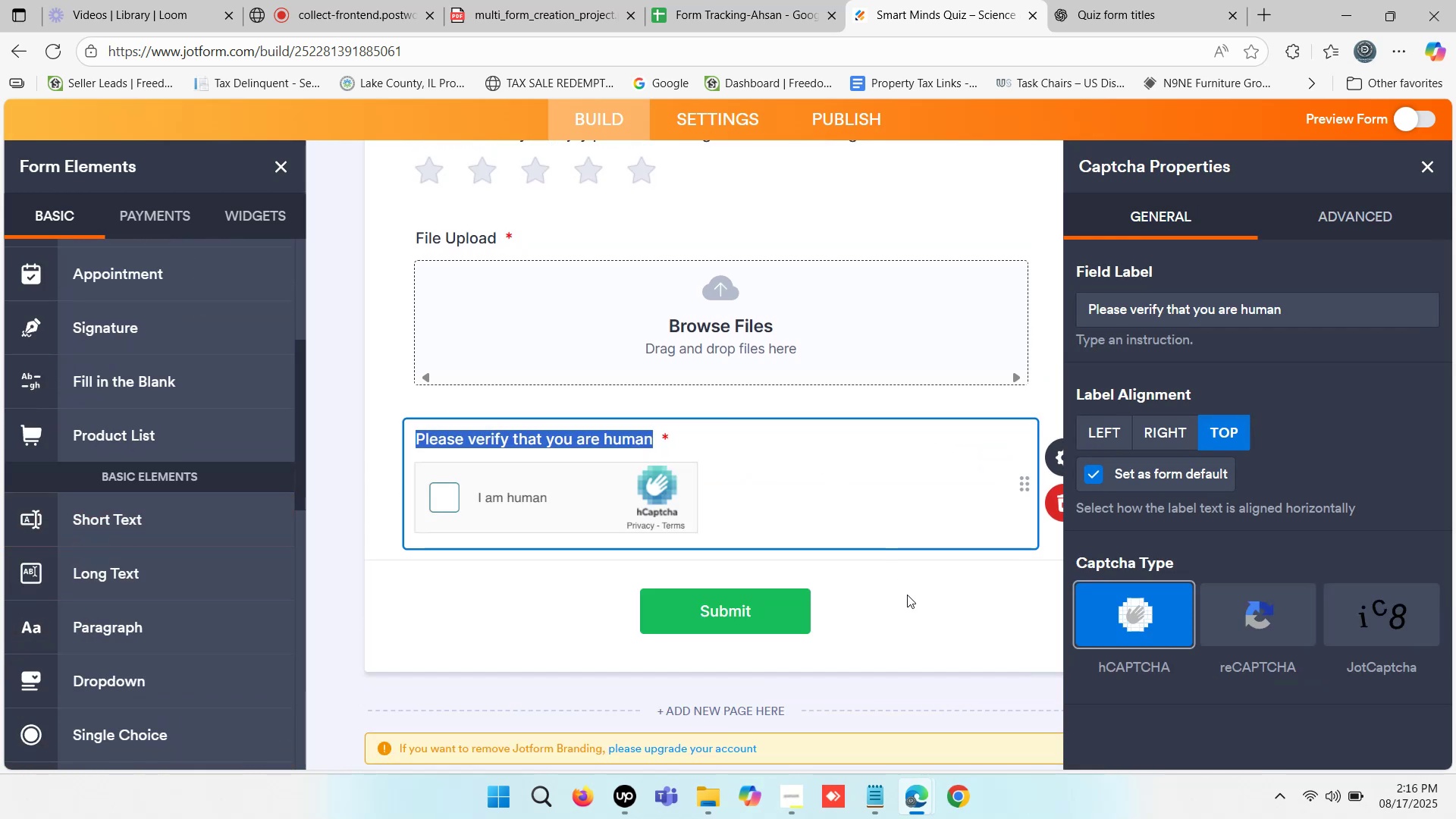 
left_click([949, 576])
 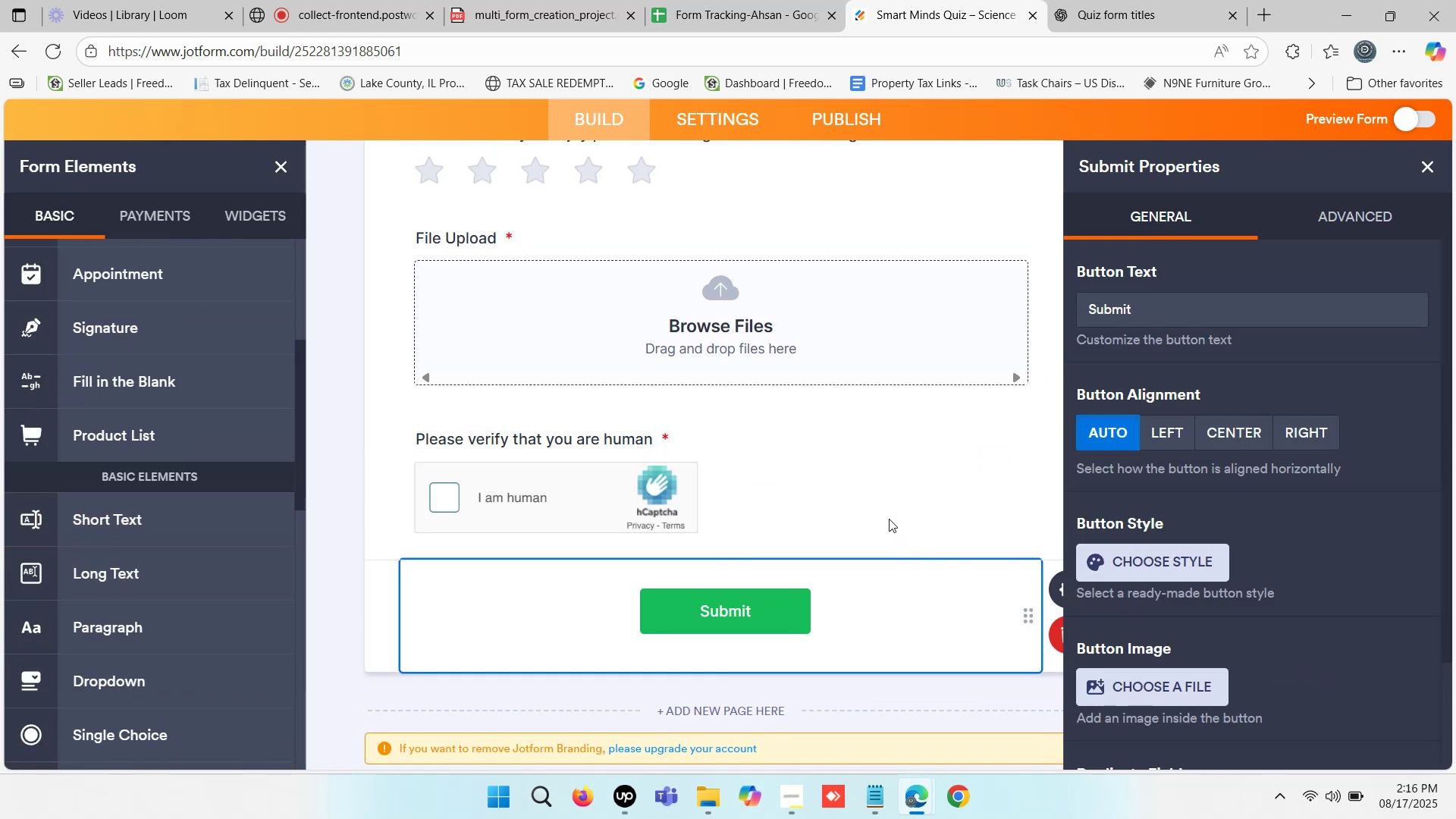 
scroll: coordinate [876, 508], scroll_direction: up, amount: 20.0
 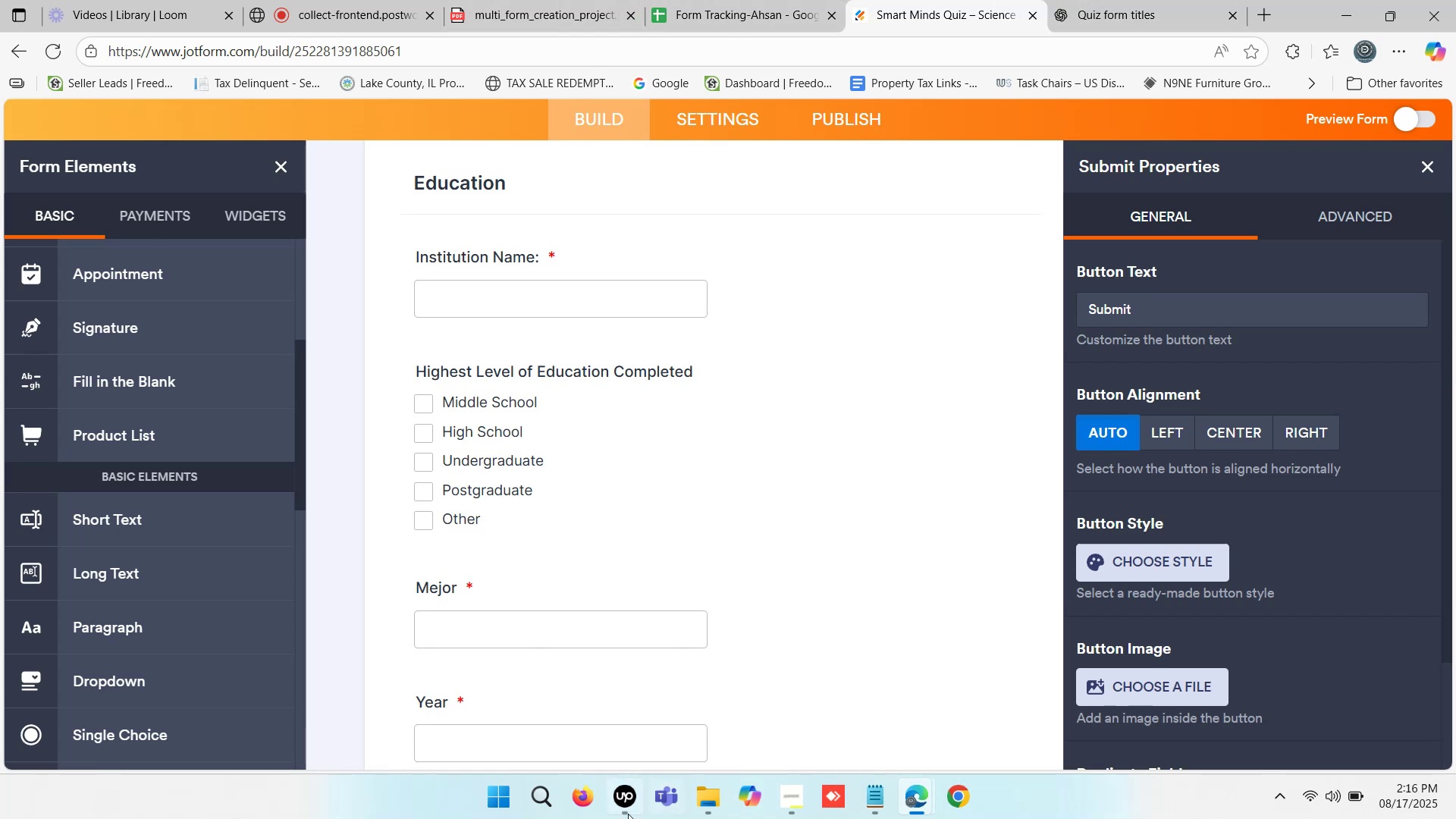 
left_click([625, 797])
 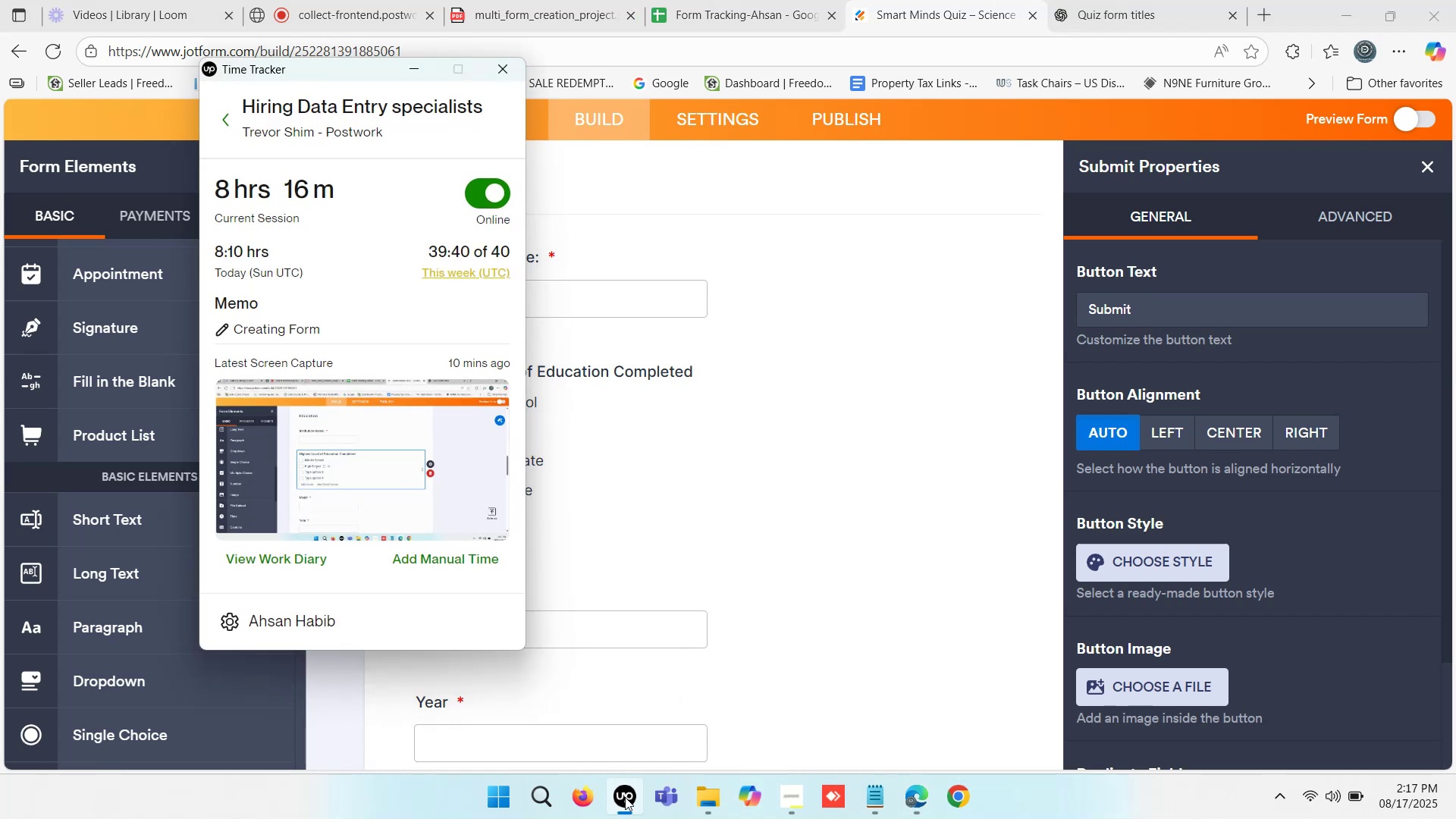 
left_click([625, 797])
 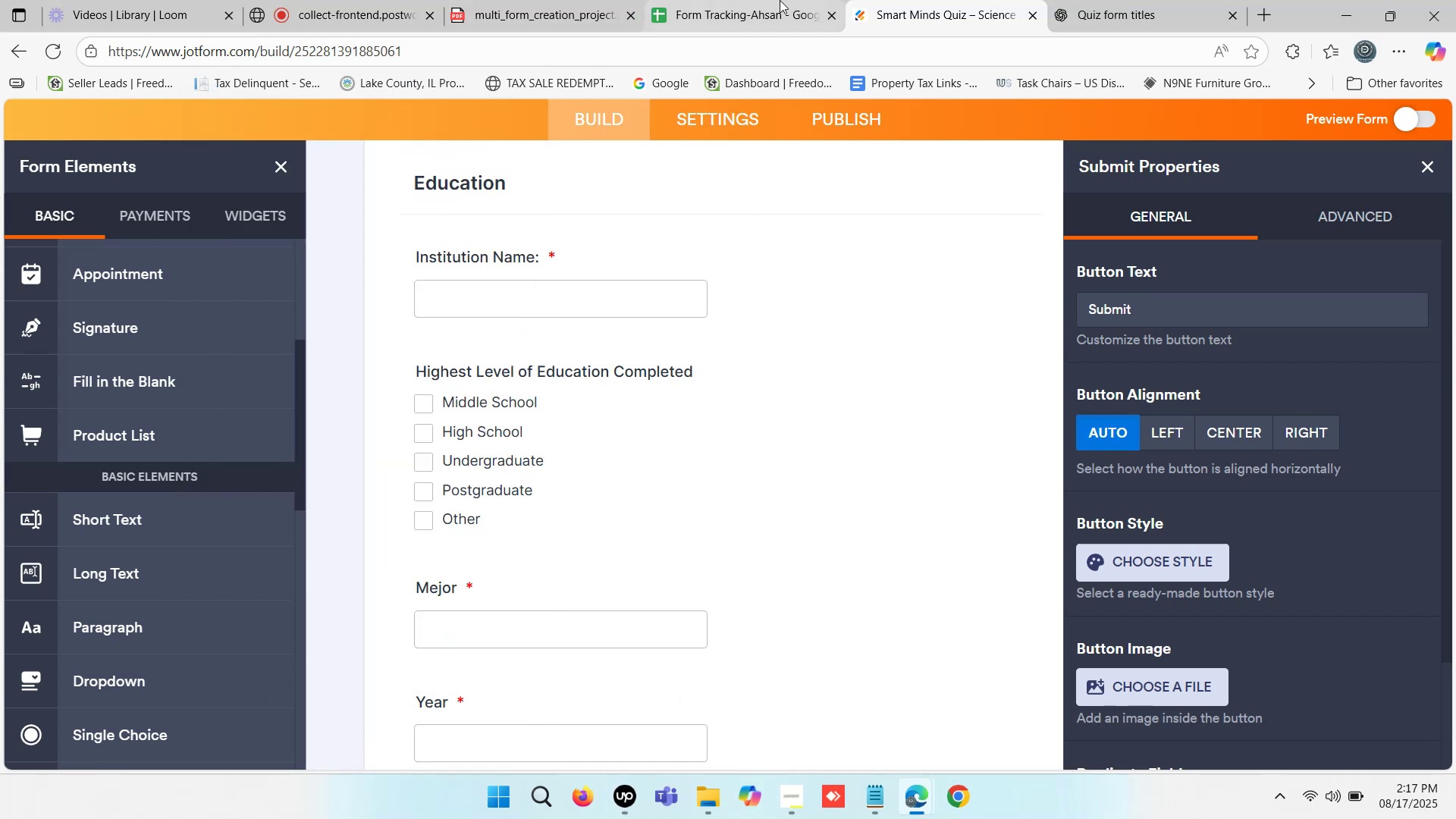 
left_click([780, 0])
 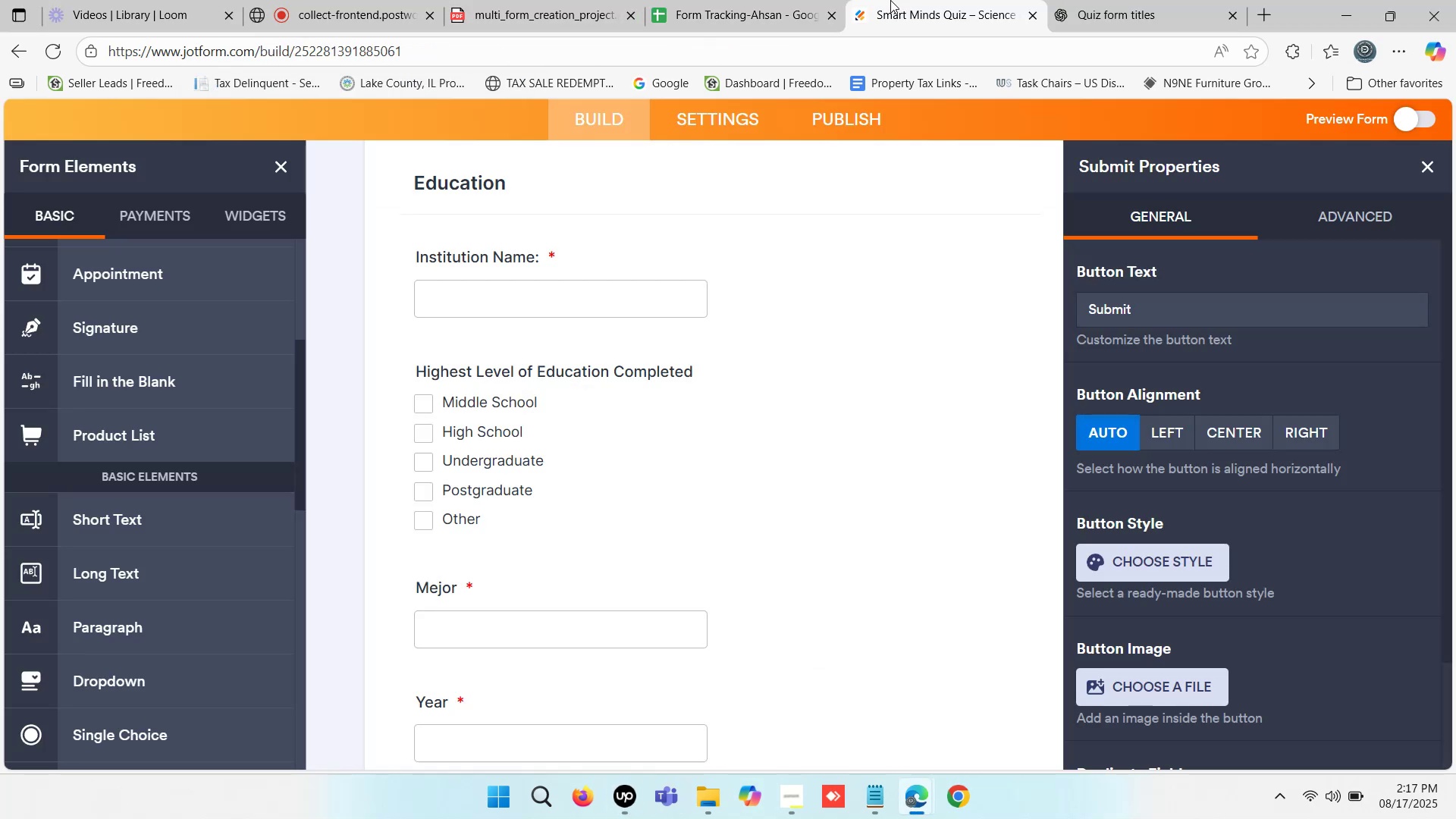 
double_click([780, 0])
 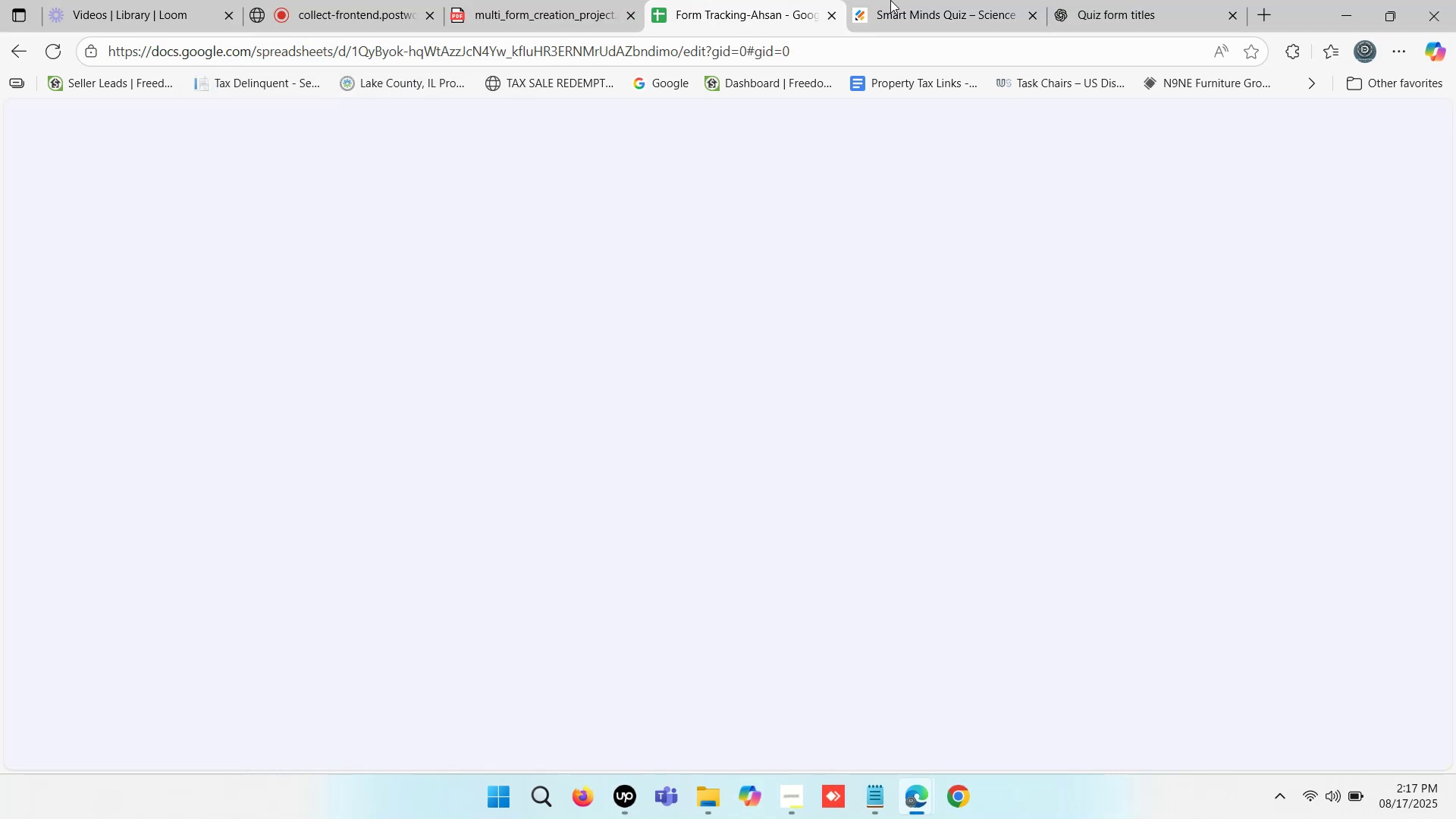 
triple_click([890, 0])
 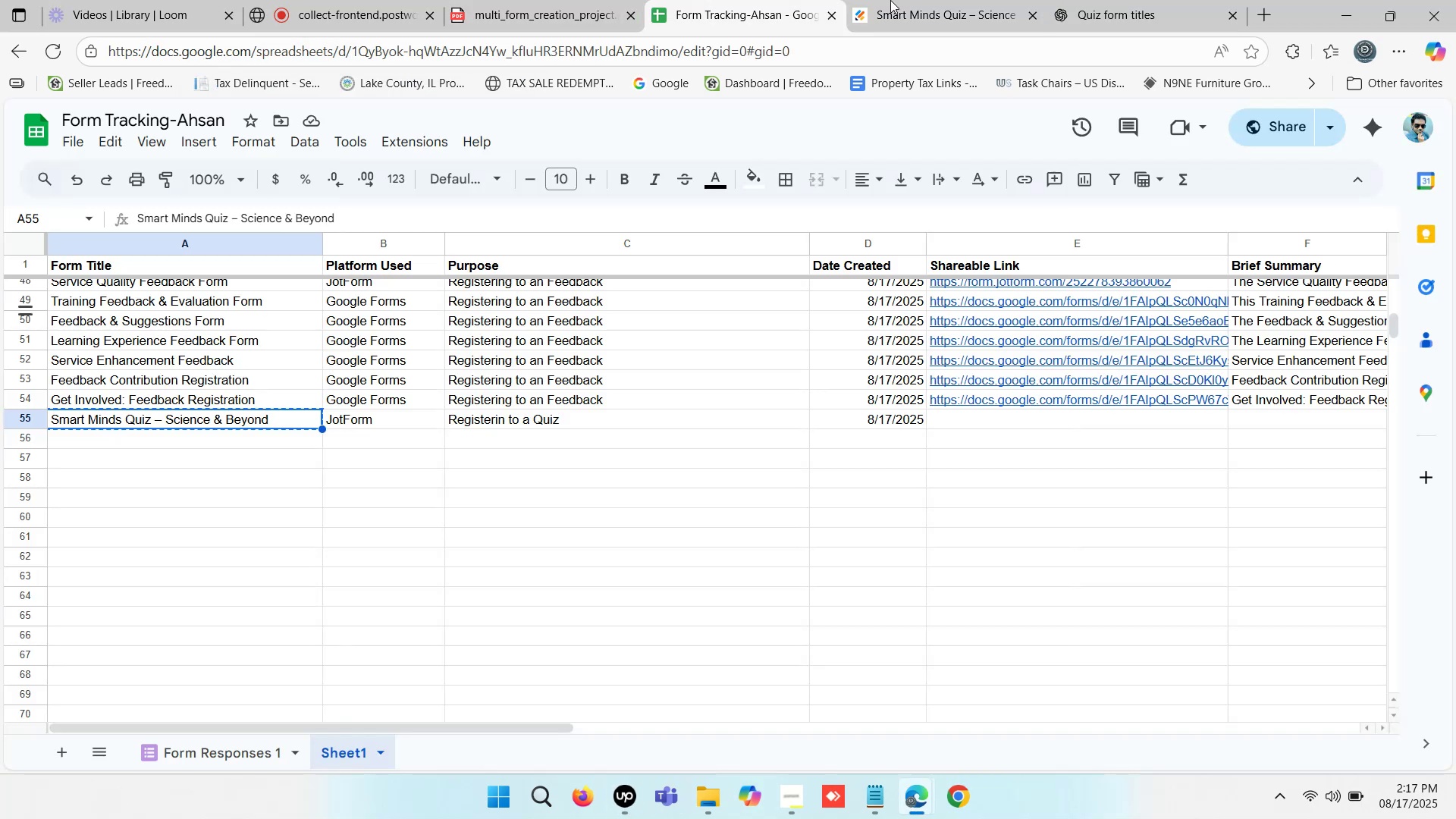 
triple_click([890, 0])
 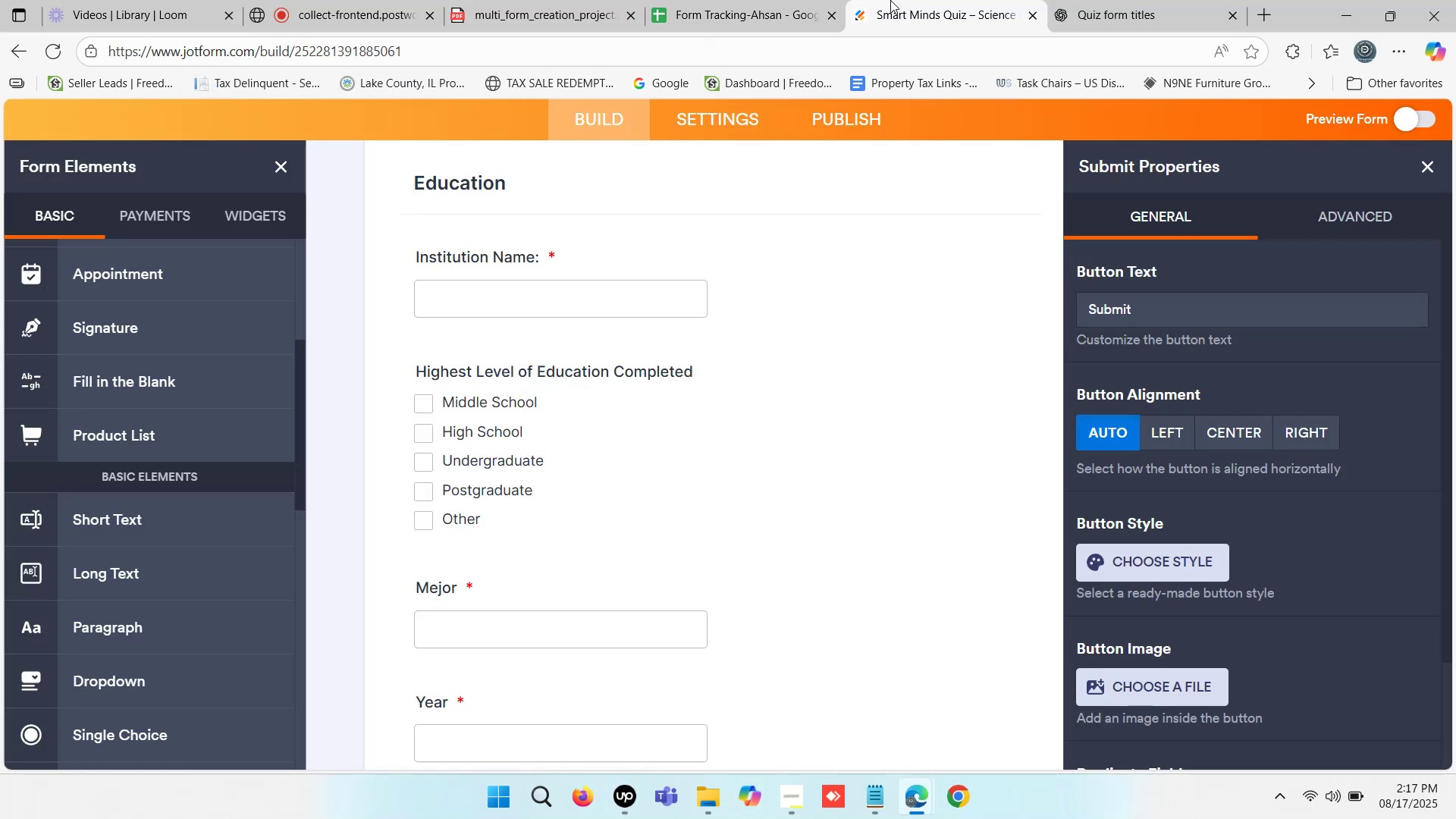 
triple_click([890, 0])
 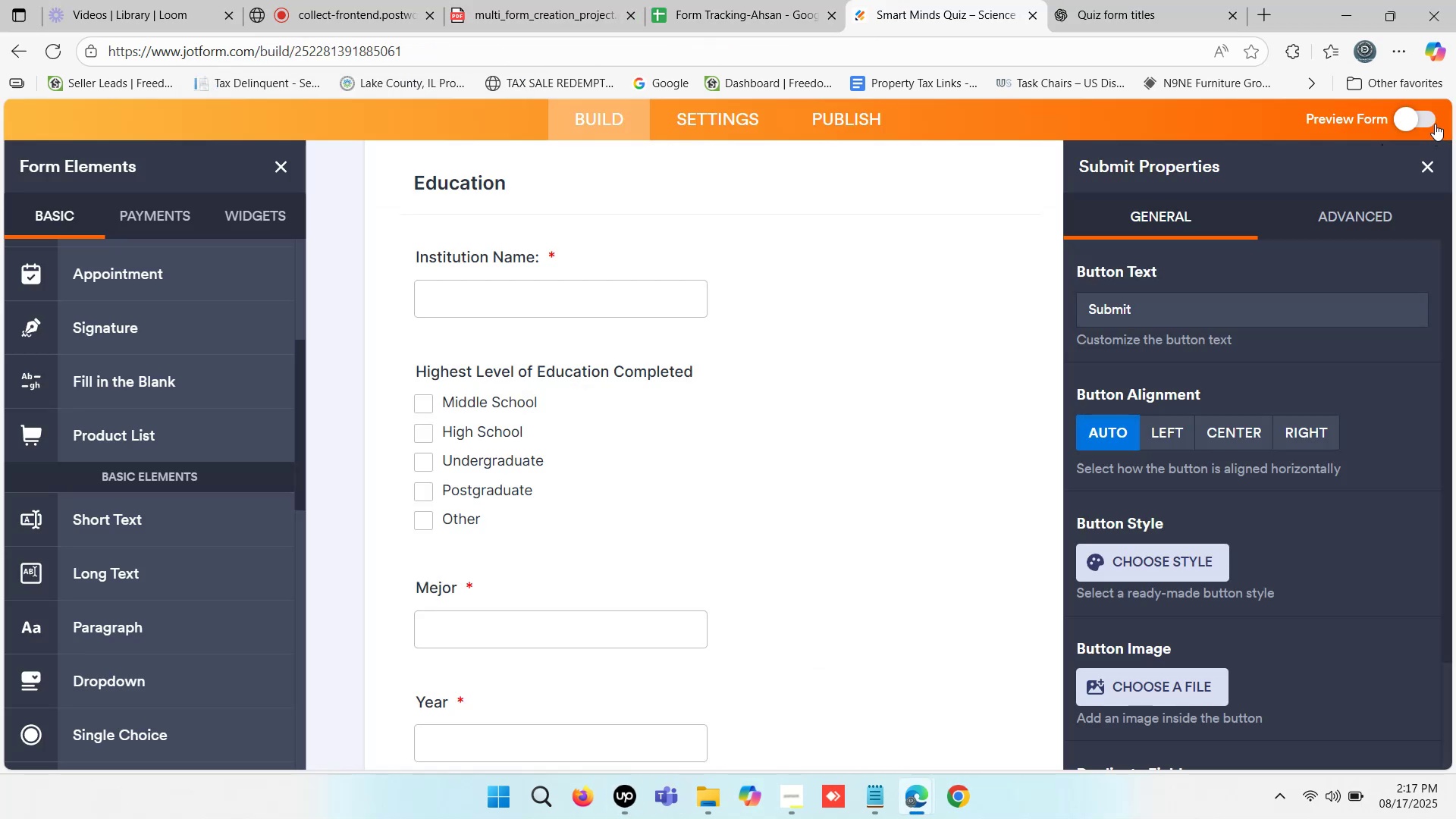 
left_click([1405, 116])
 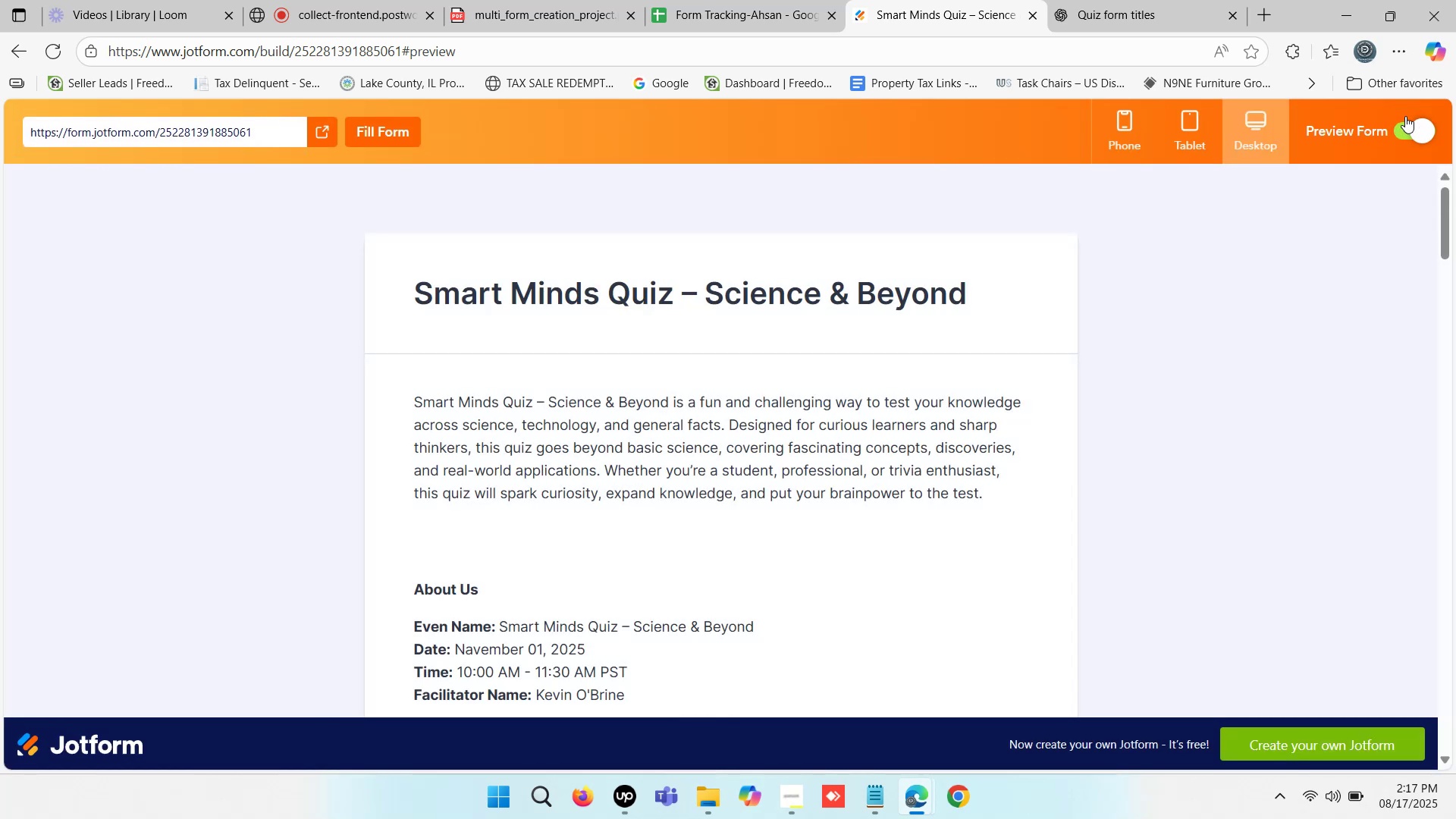 
wait(5.19)
 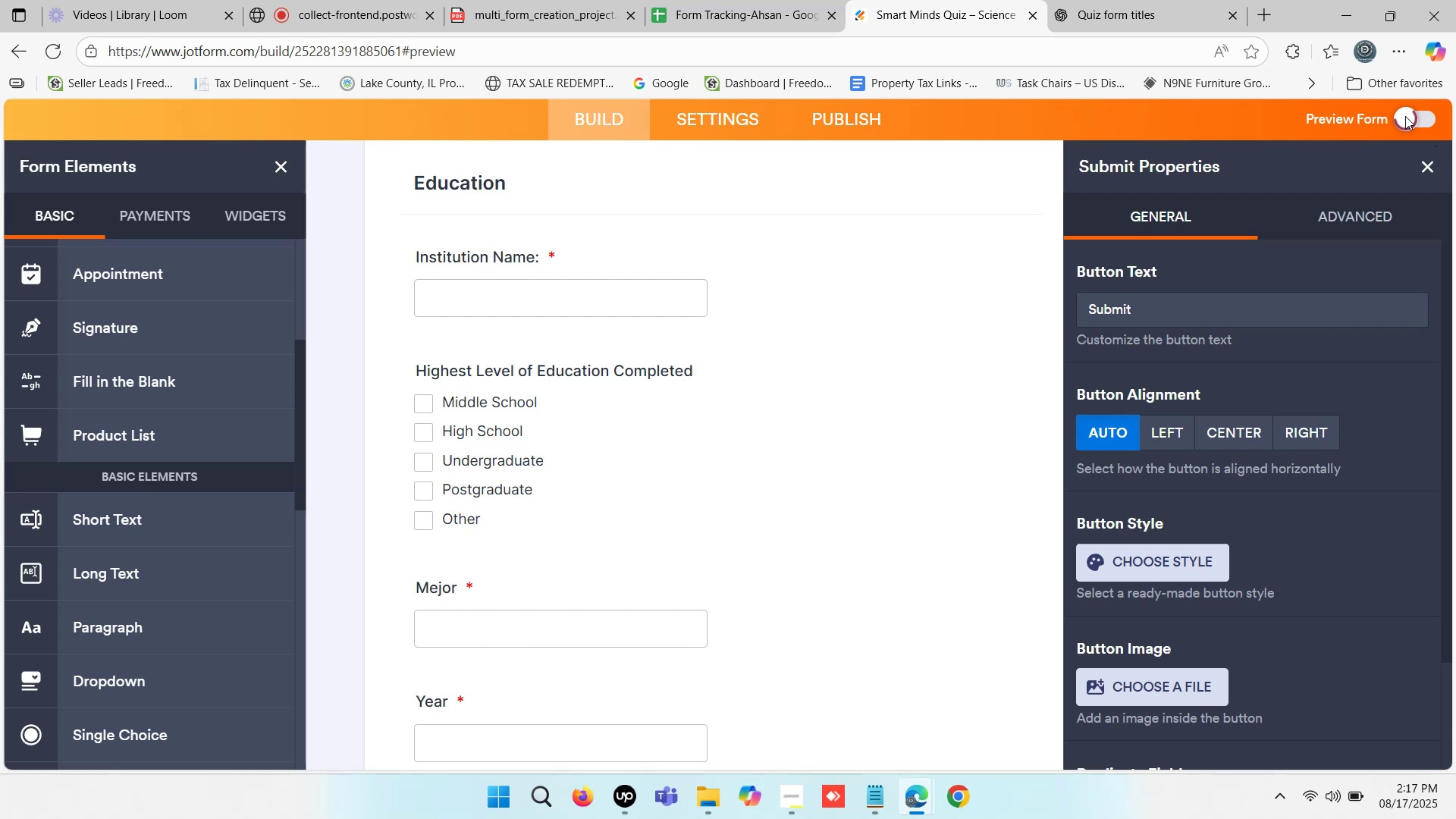 
scroll: coordinate [711, 357], scroll_direction: down, amount: 2.0
 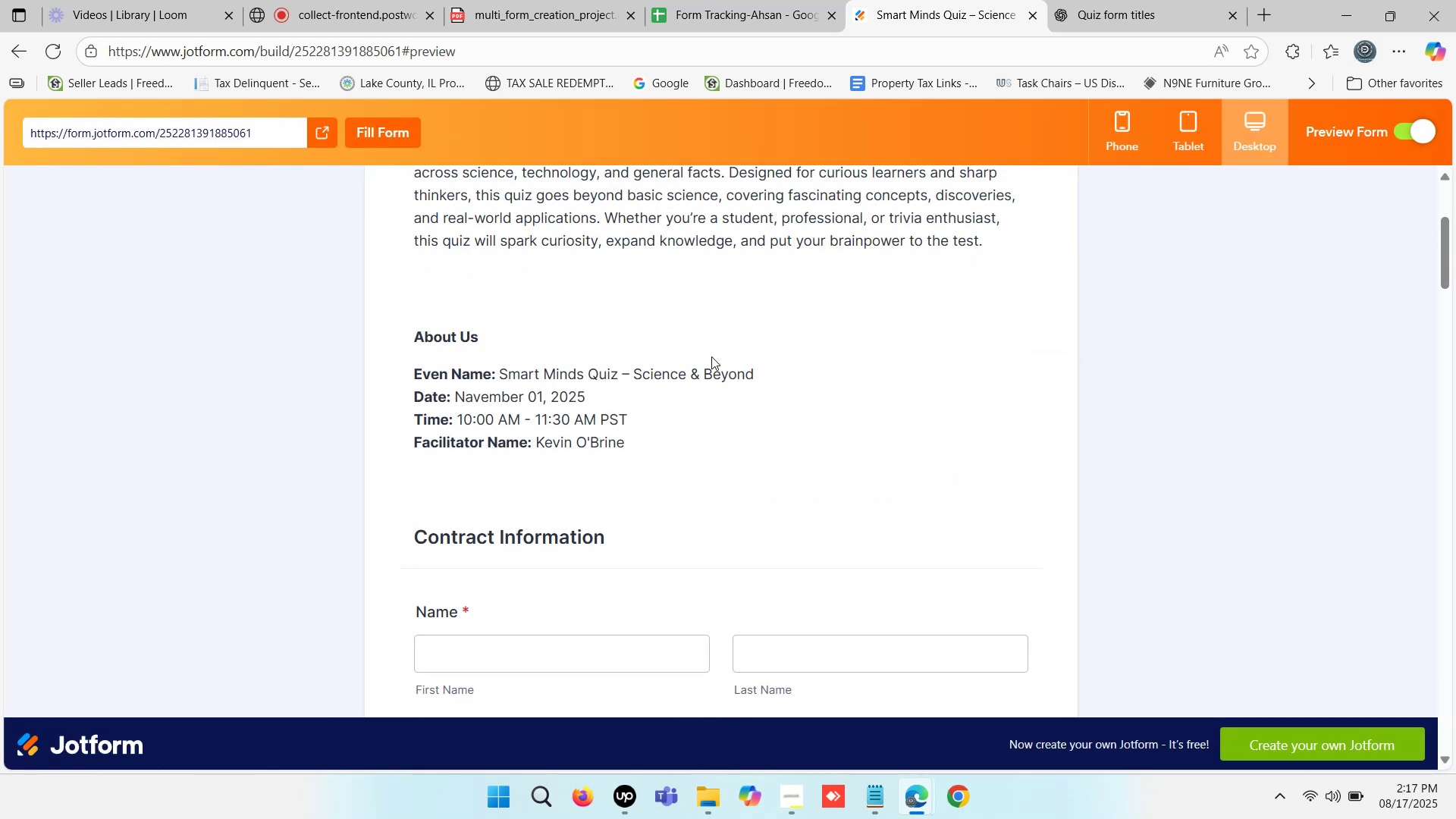 
scroll: coordinate [713, 356], scroll_direction: up, amount: 1.0
 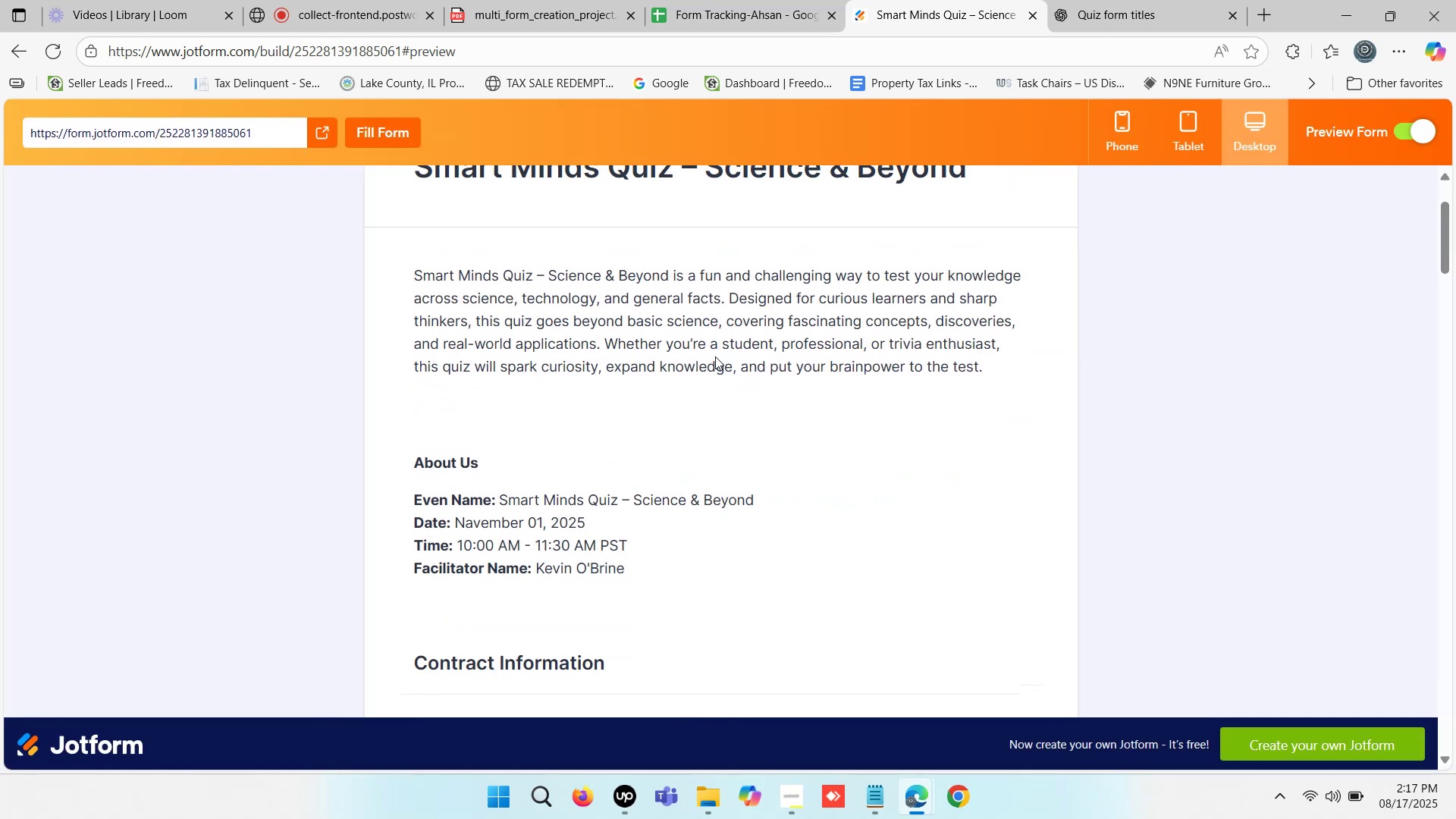 
scroll: coordinate [673, 443], scroll_direction: down, amount: 5.0
 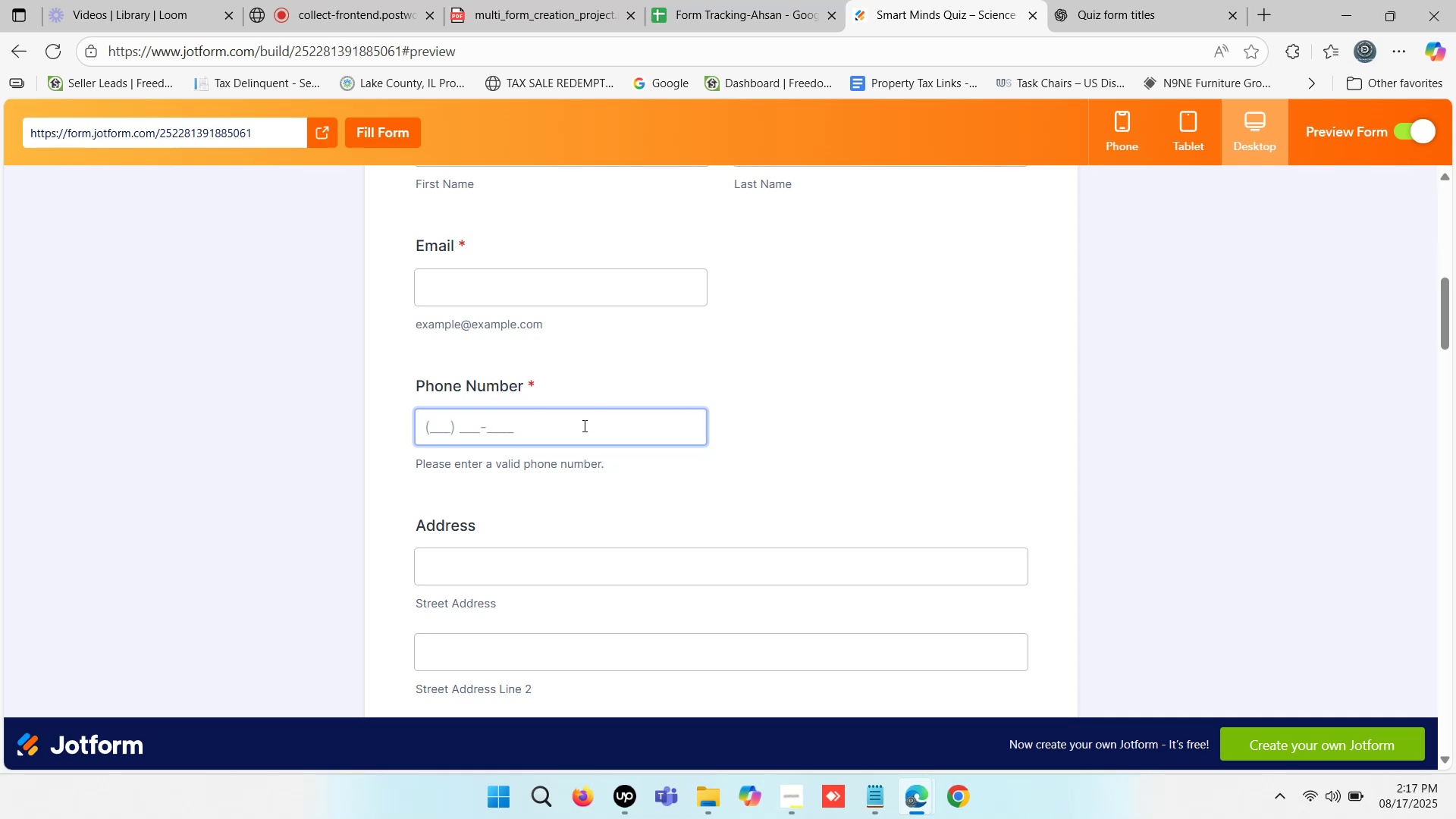 
left_click([580, 425])
 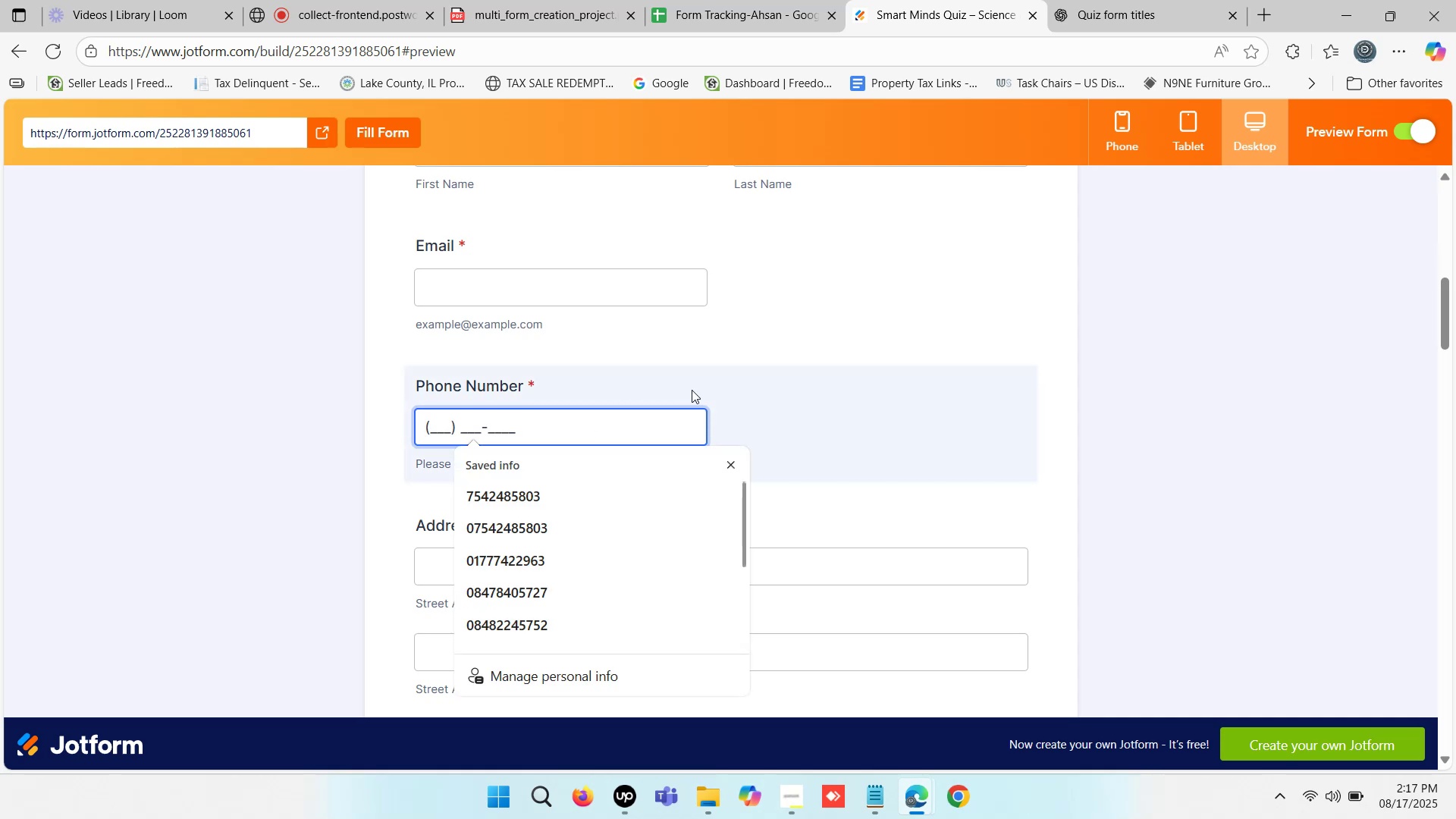 
left_click([745, 362])
 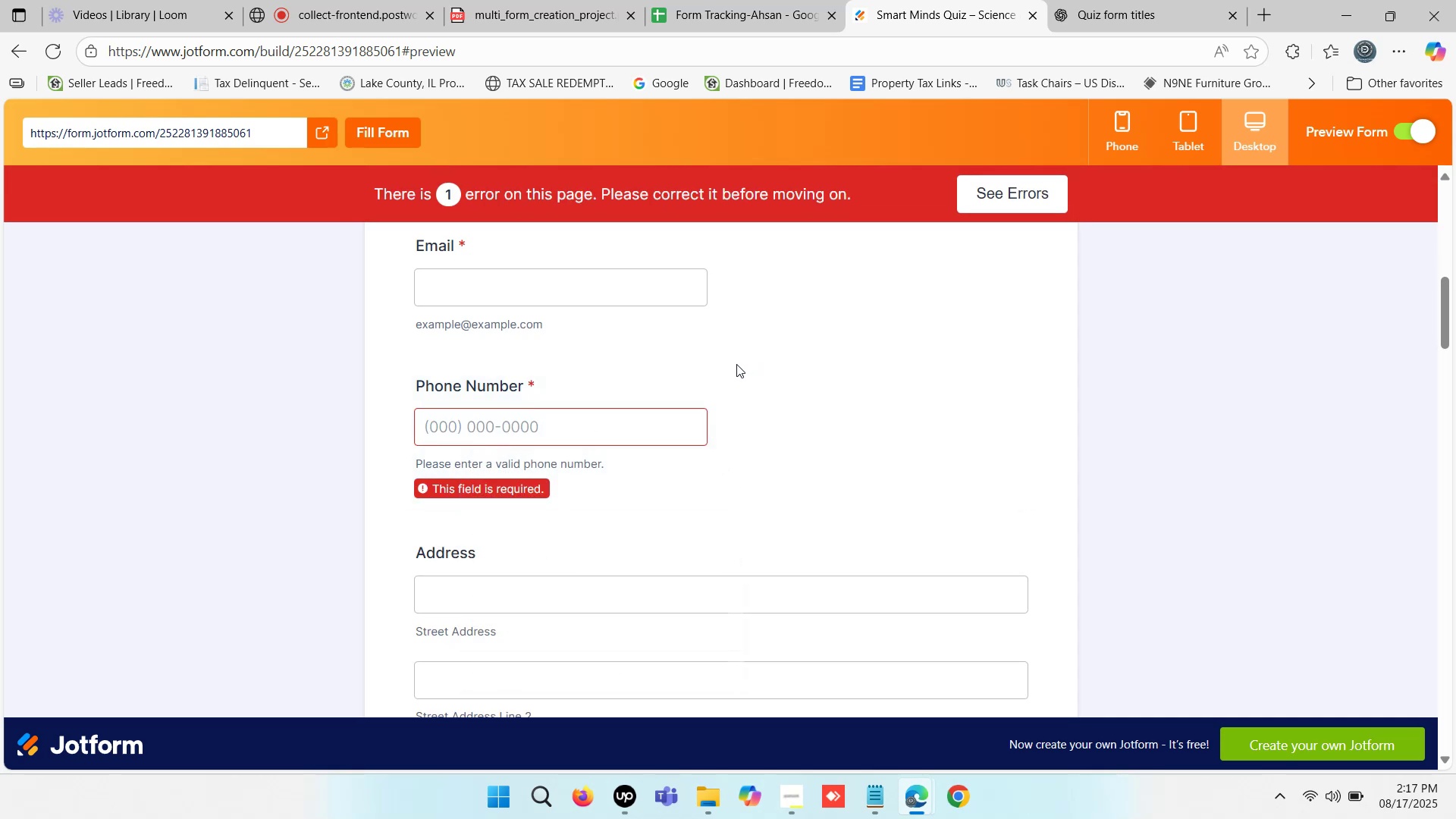 
scroll: coordinate [736, 364], scroll_direction: up, amount: 1.0
 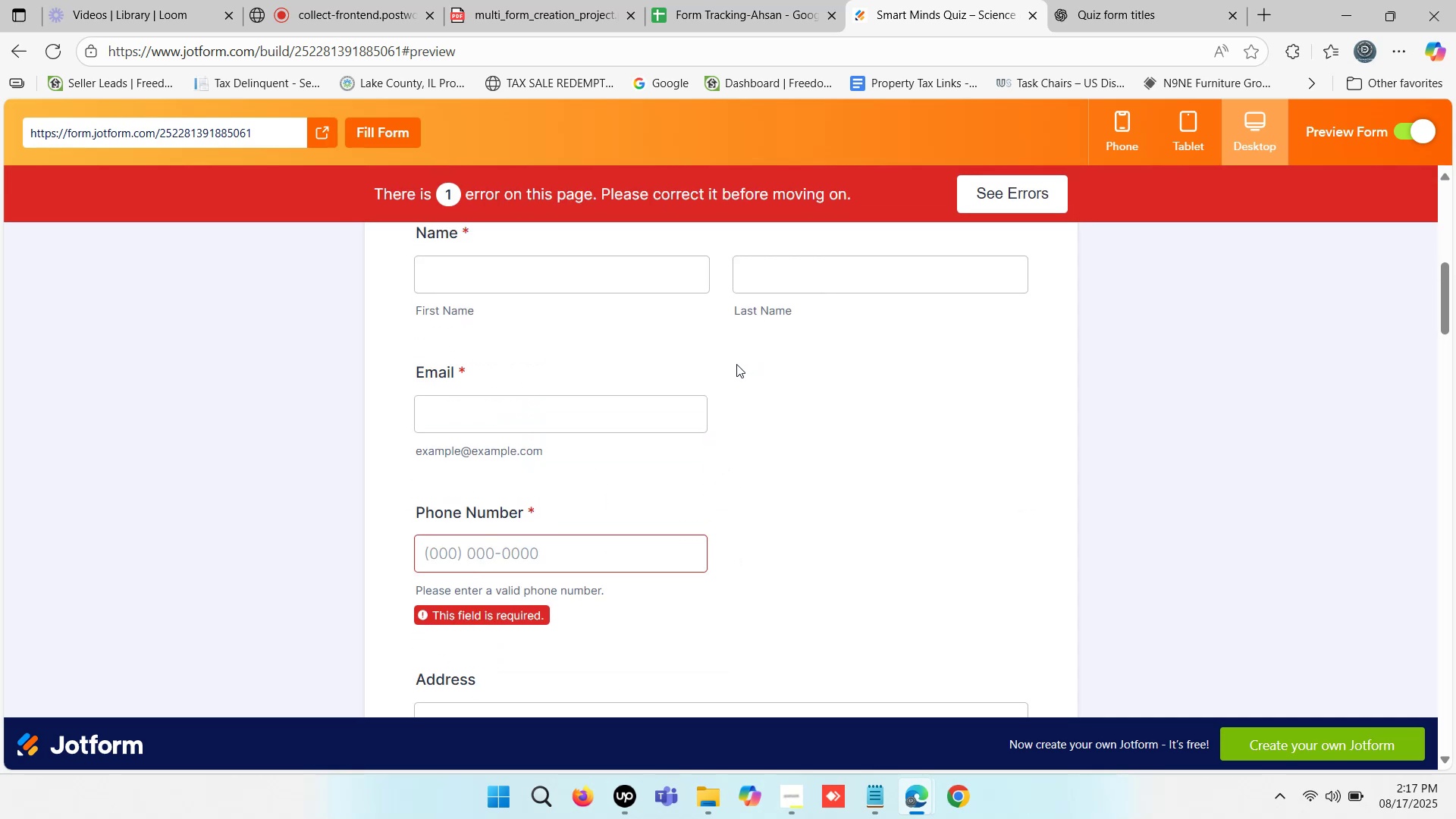 
scroll: coordinate [736, 364], scroll_direction: down, amount: 3.0
 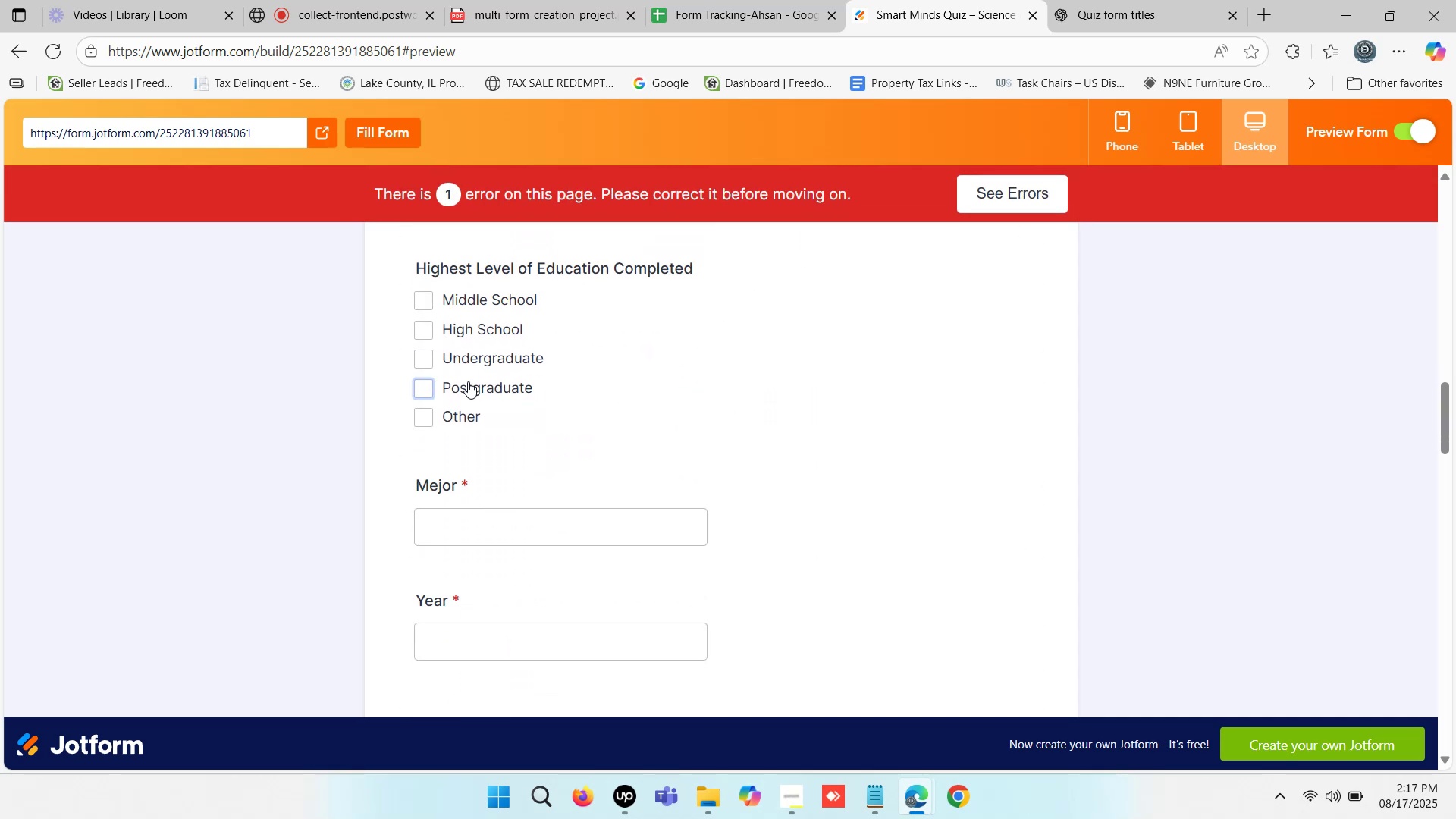 
scroll: coordinate [542, 381], scroll_direction: up, amount: 1.0
 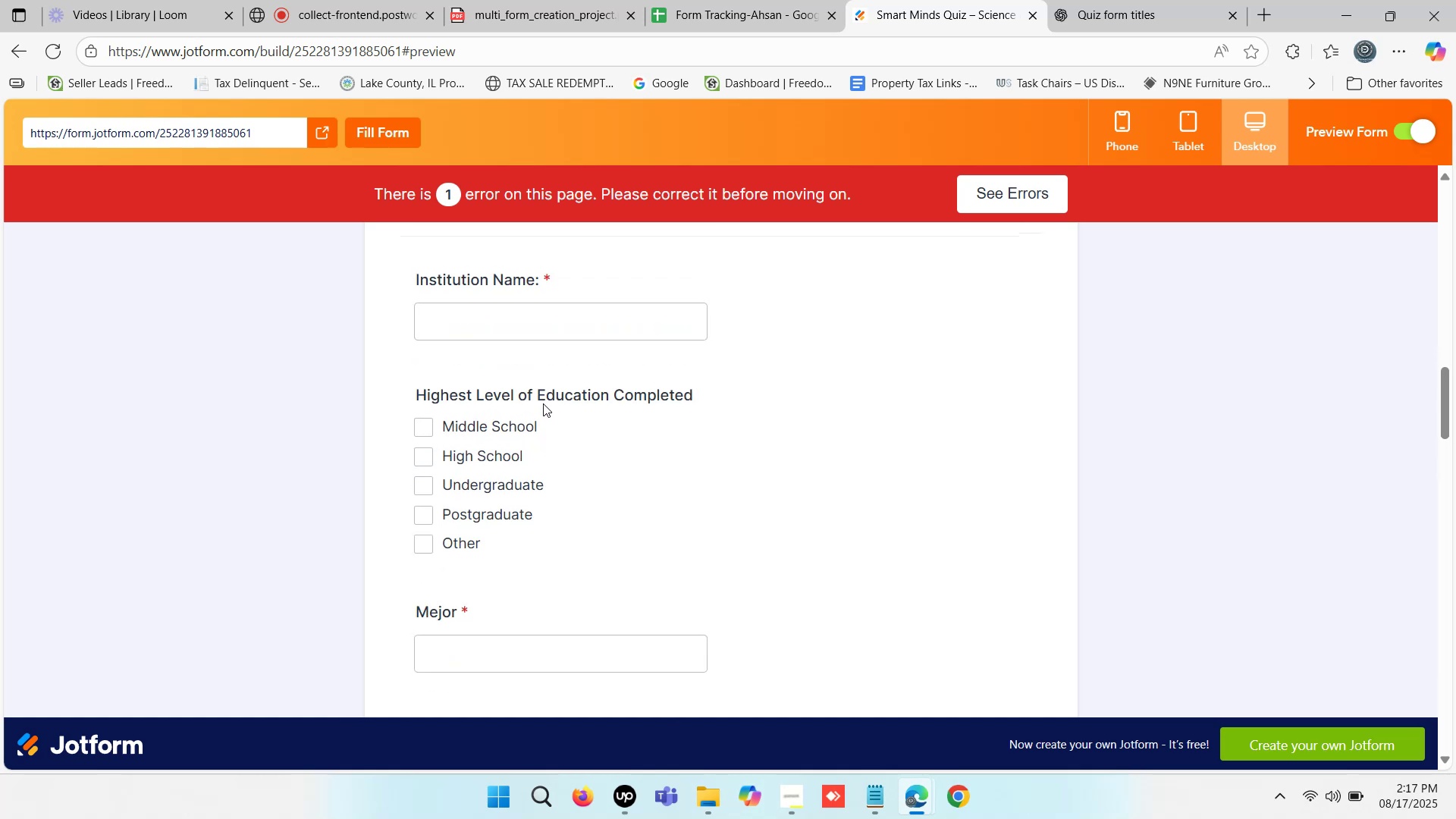 
left_click([542, 404])
 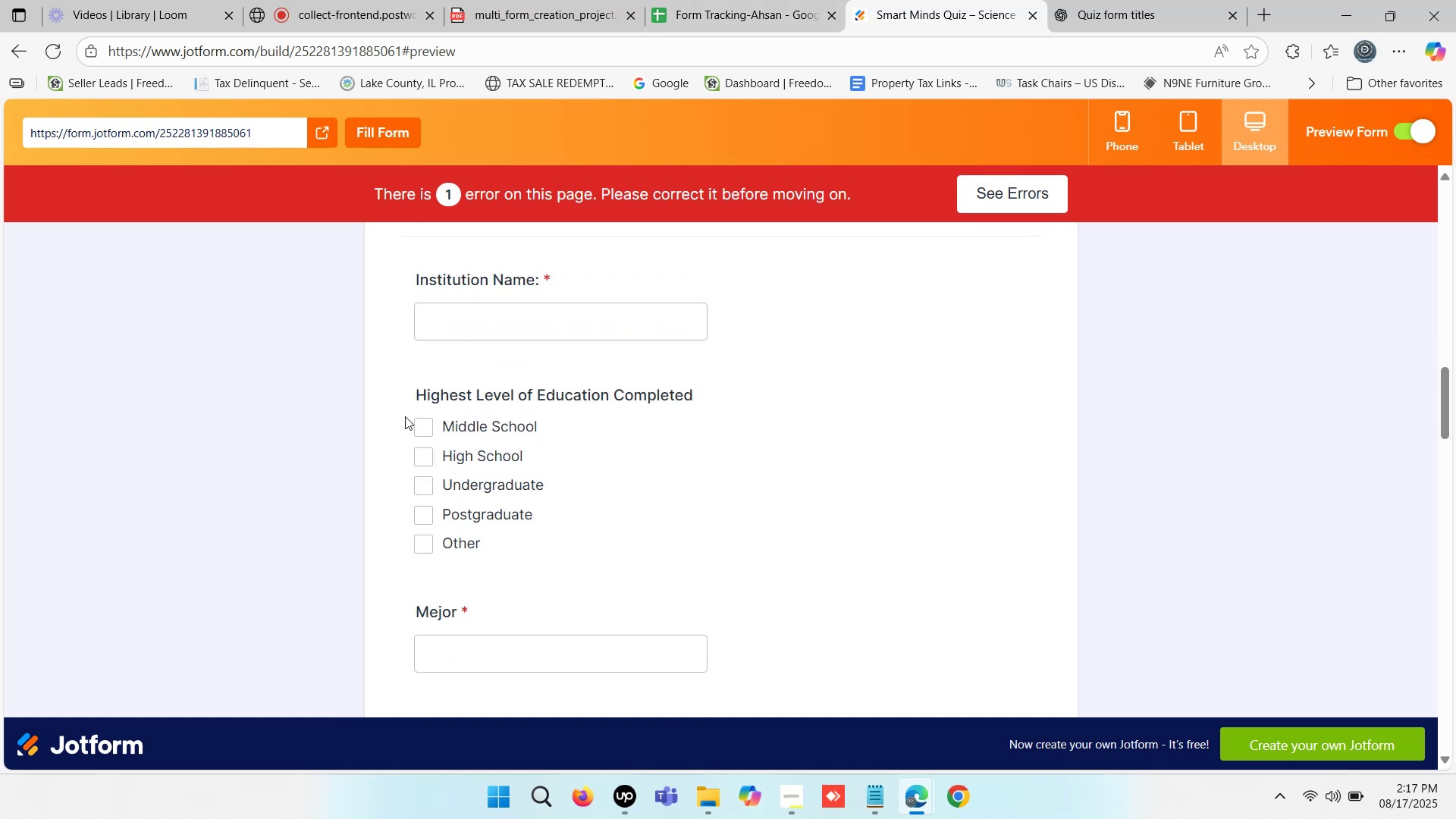 
wait(10.06)
 